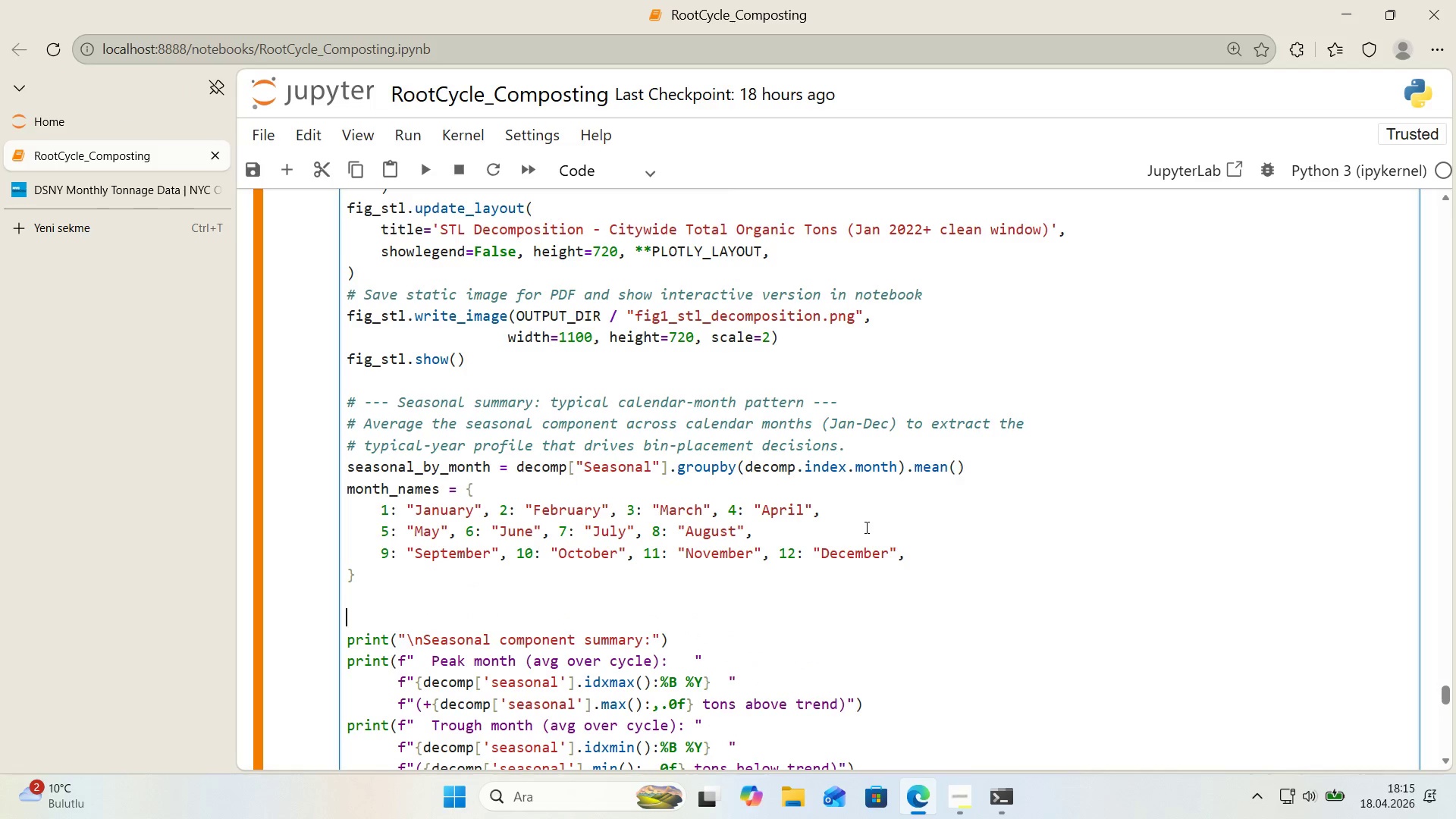 
type(peak_mo ) seasonal_by_monyh)
key(Backspace)
key(Backspace)
type(th.'dxmax*()
 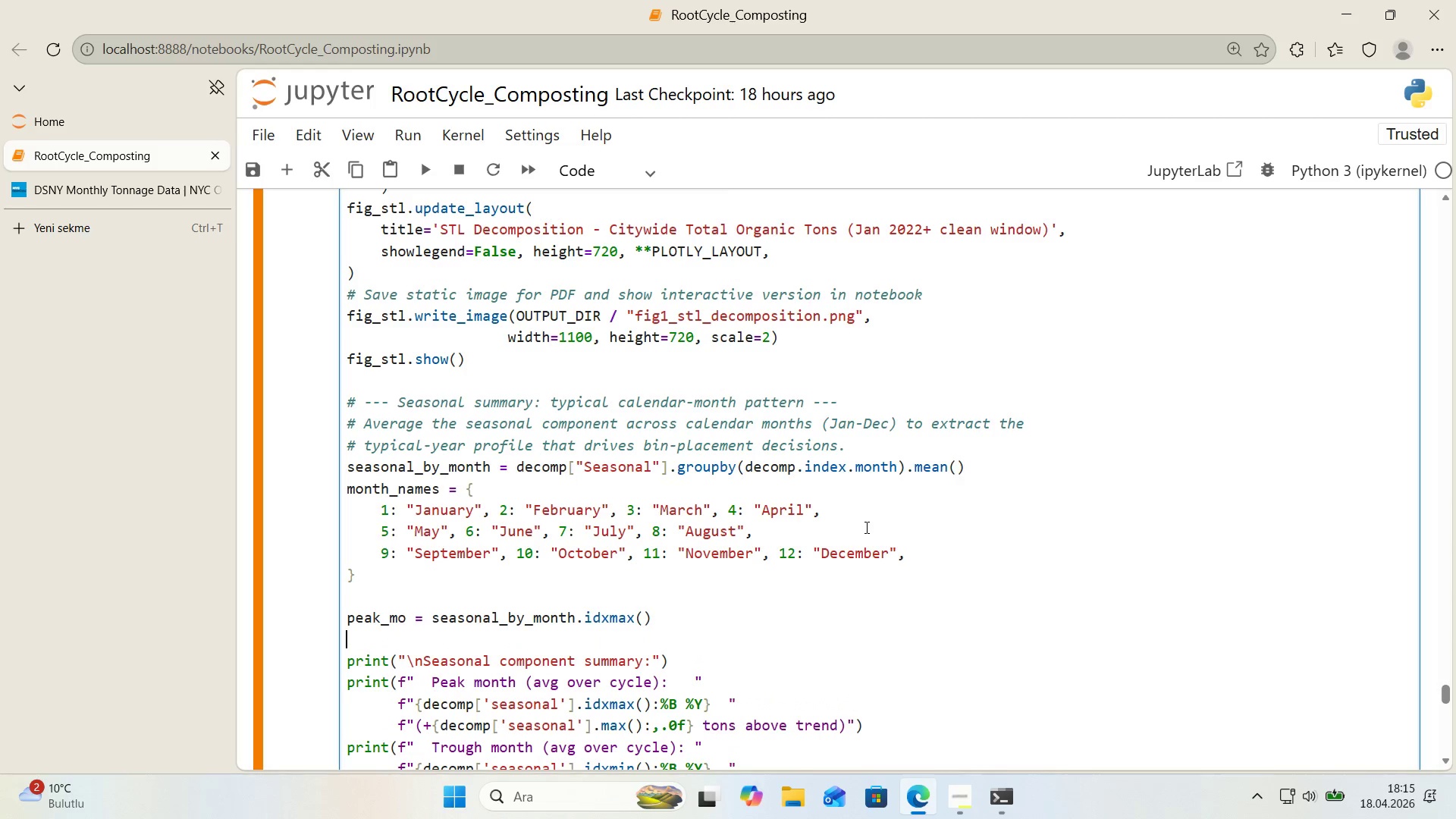 
 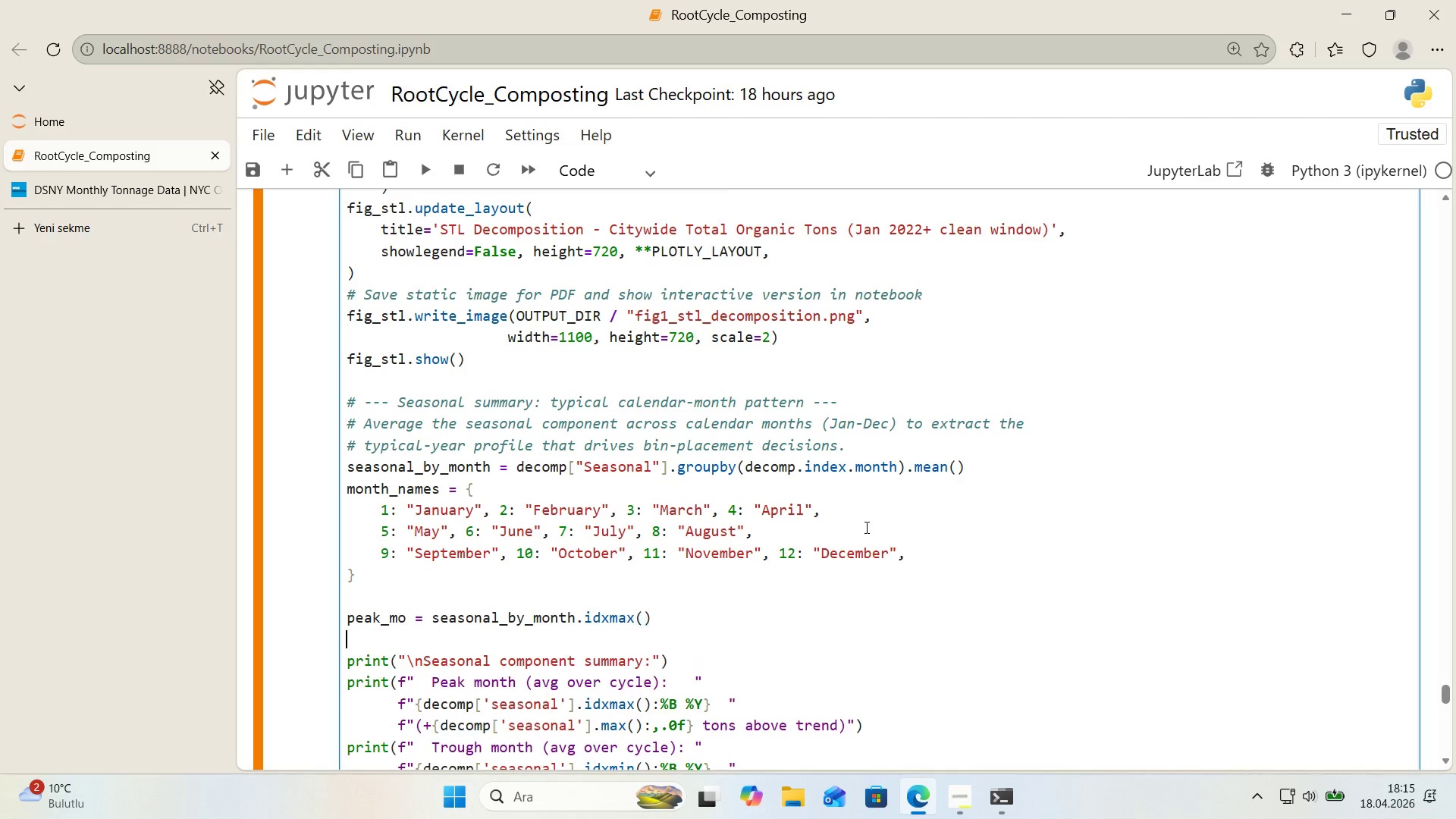 
key(Enter)
 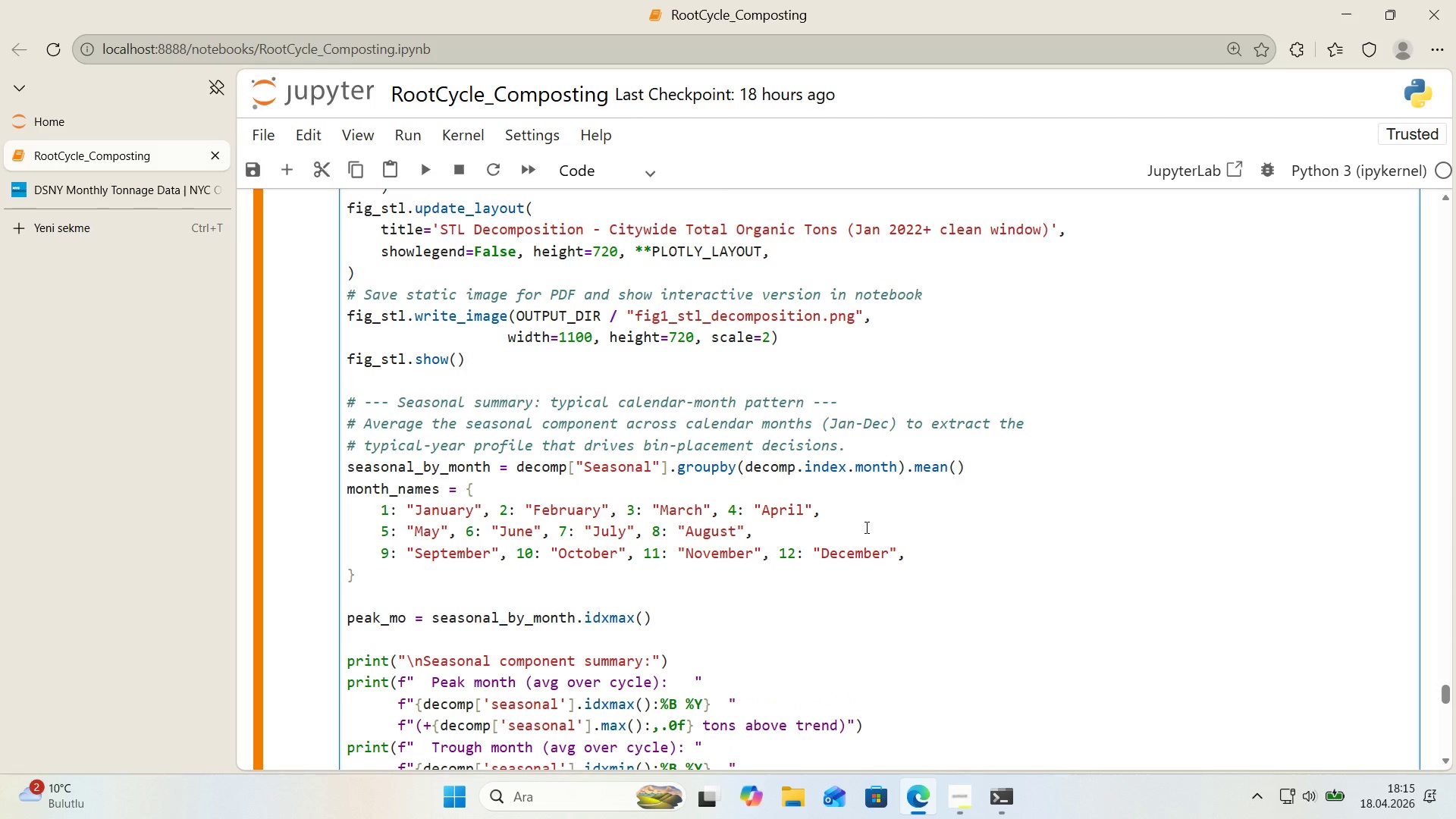 
type(trough_mo ) seasonal_by_month.'dxm'n*()
 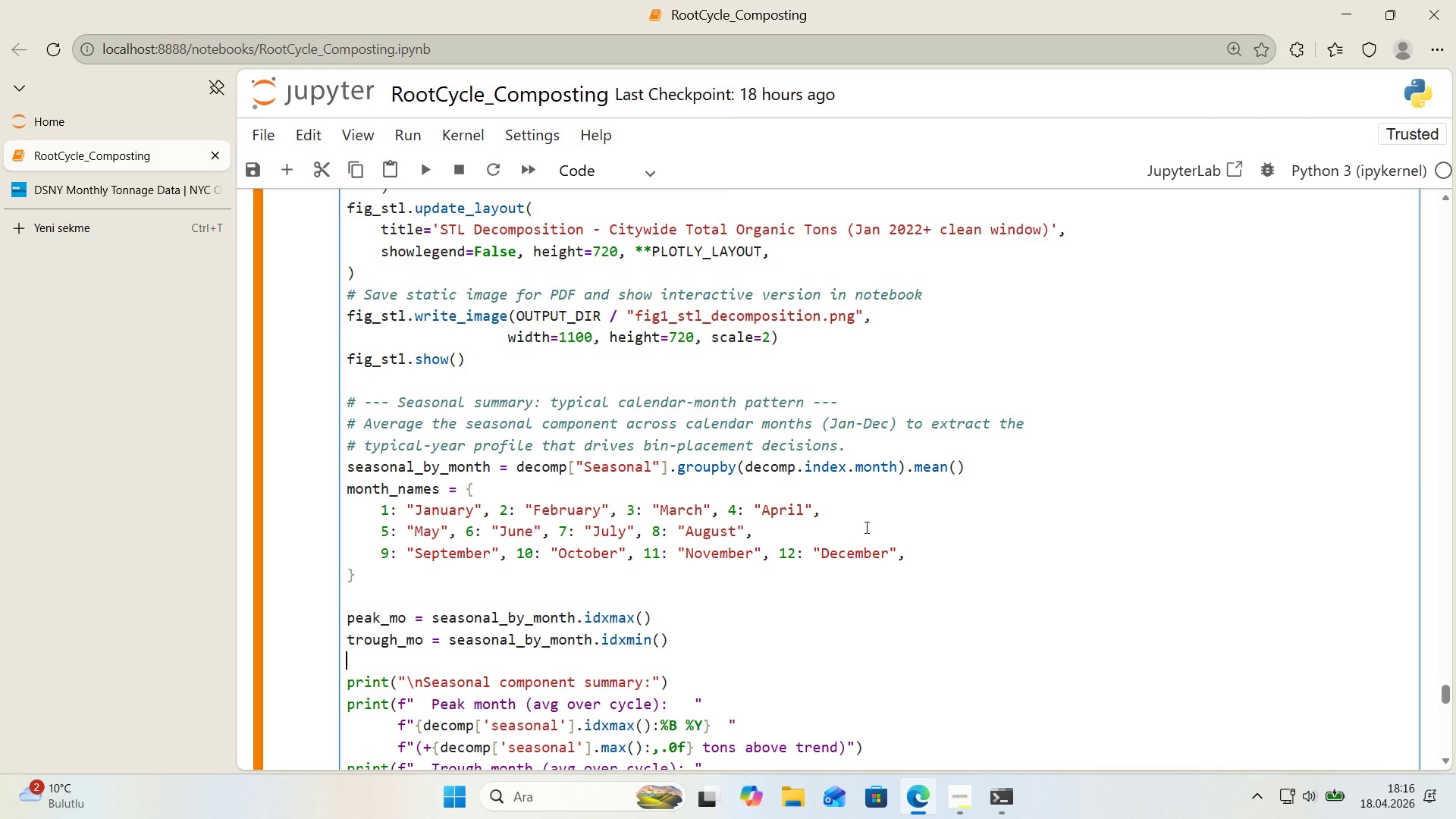 
 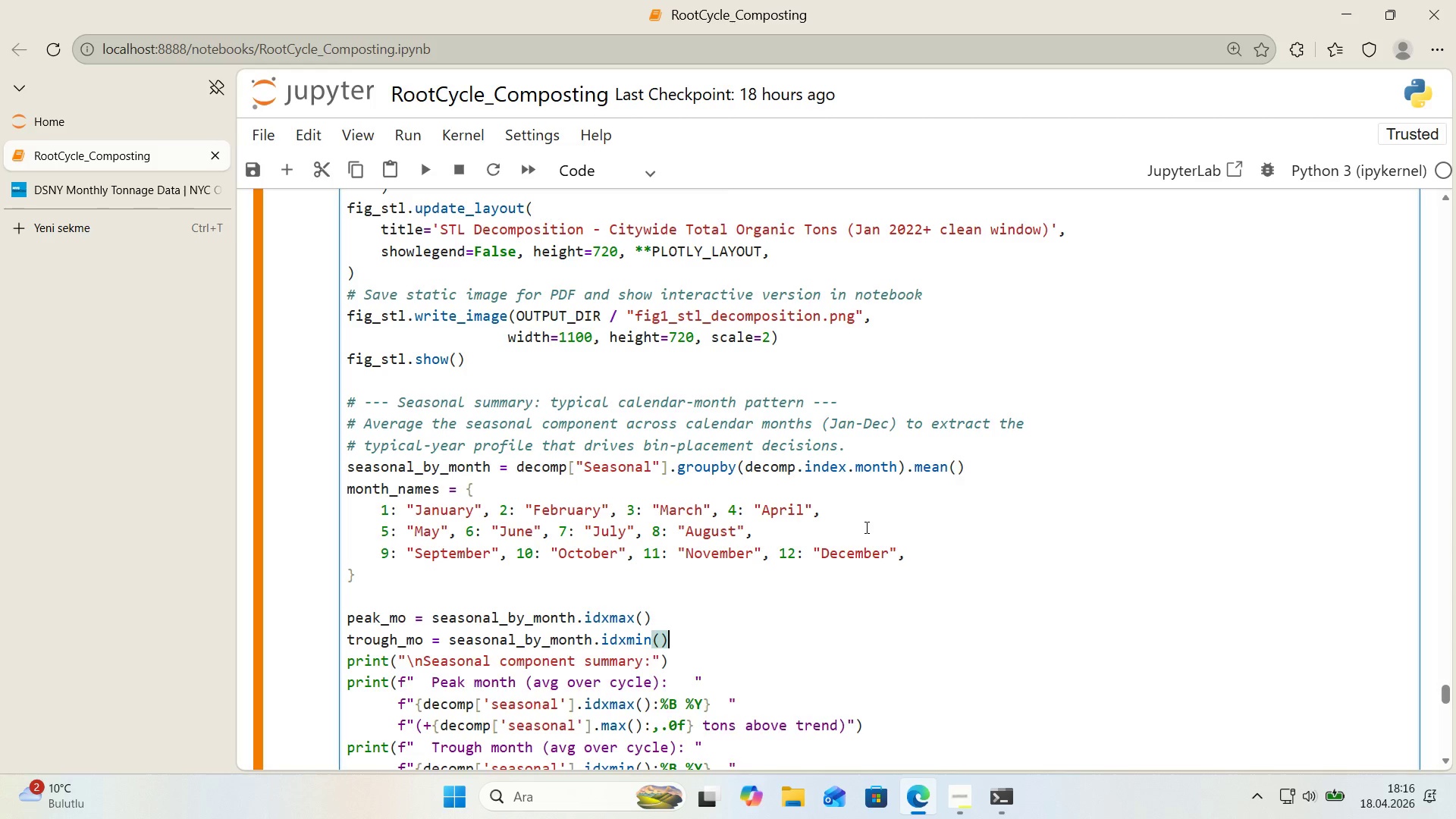 
key(Enter)
 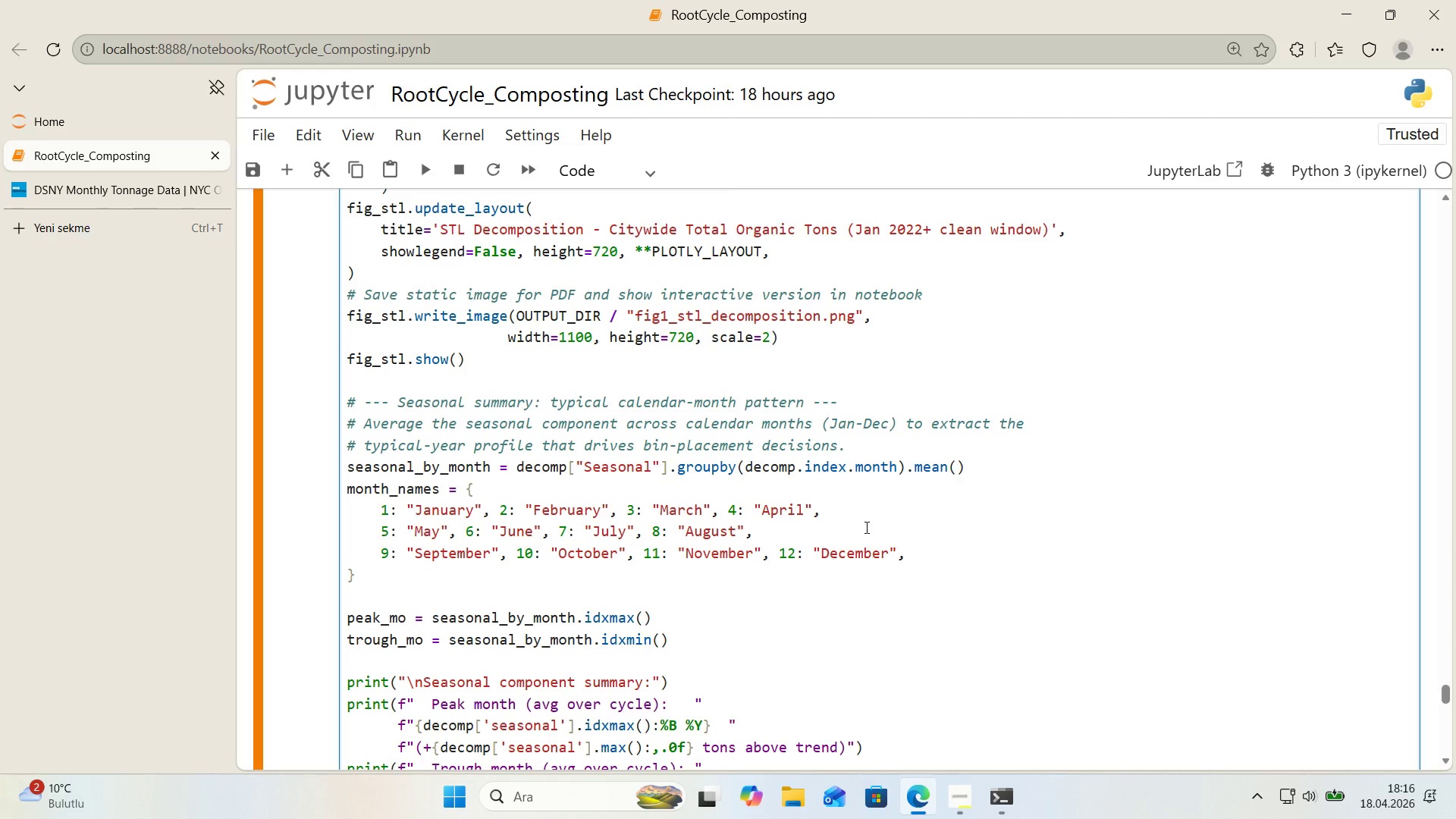 
scroll: coordinate [1046, 512], scroll_direction: down, amount: 1.0
 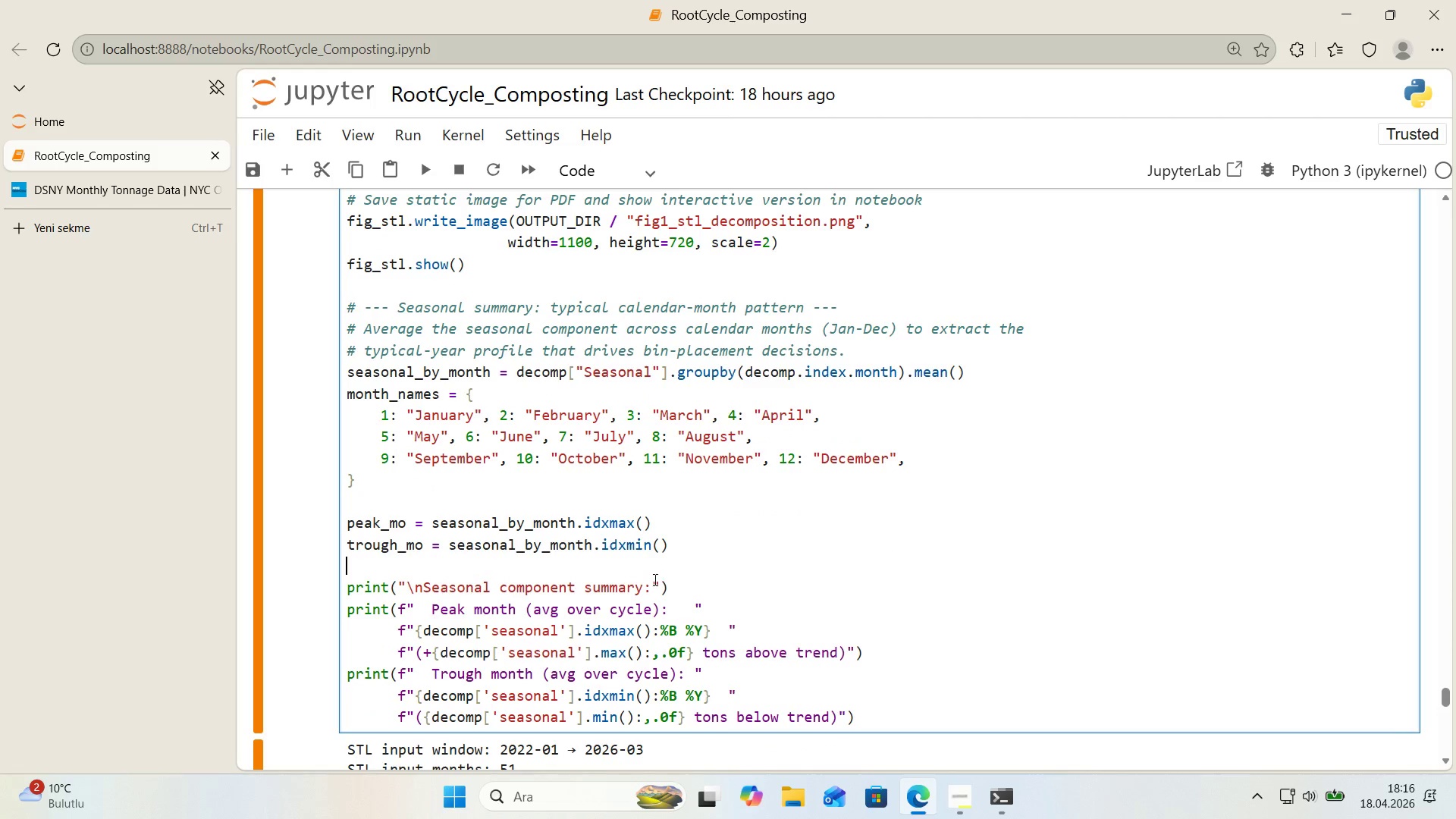 
left_click([654, 591])
 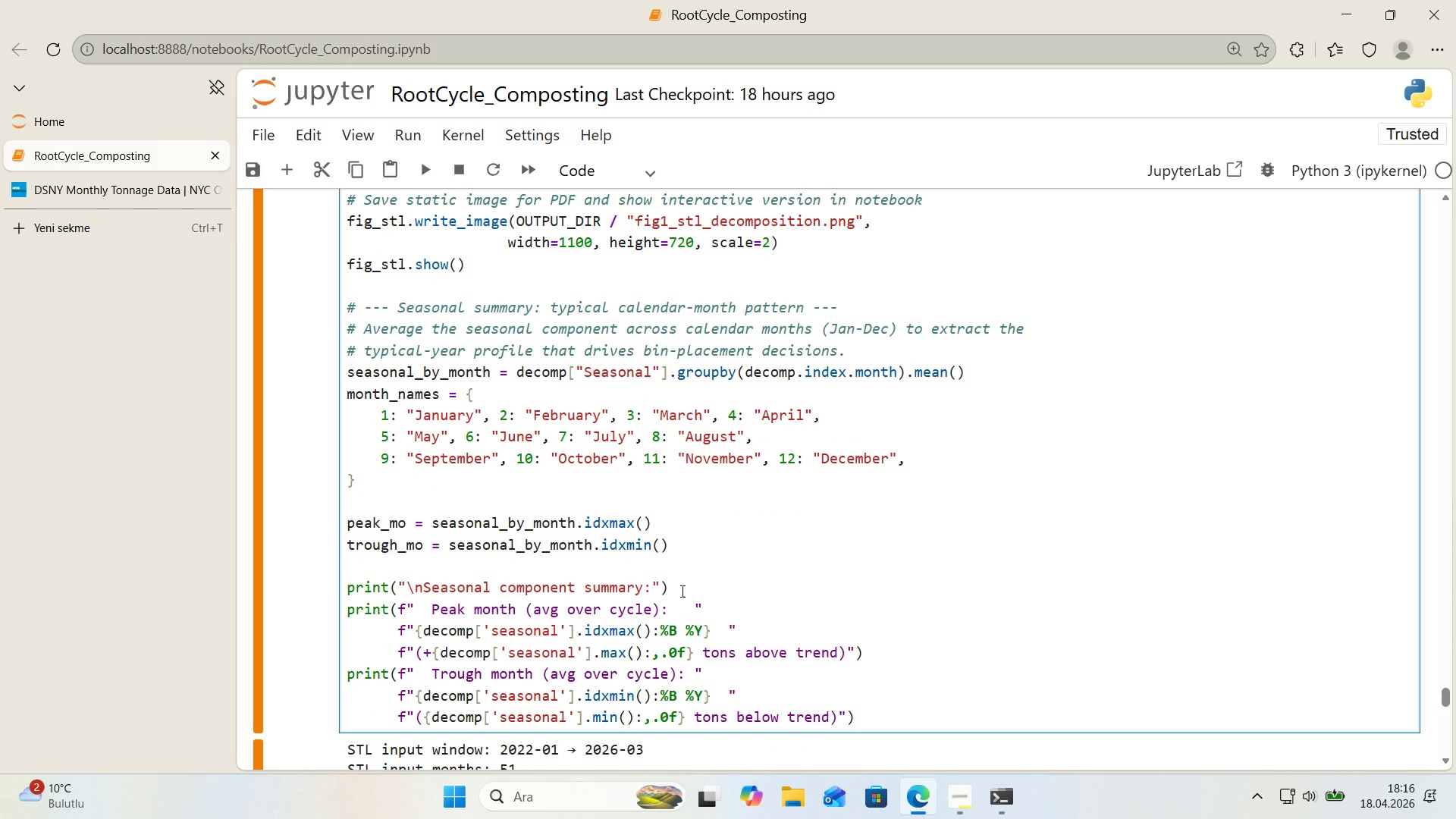 
key(ArrowLeft)
 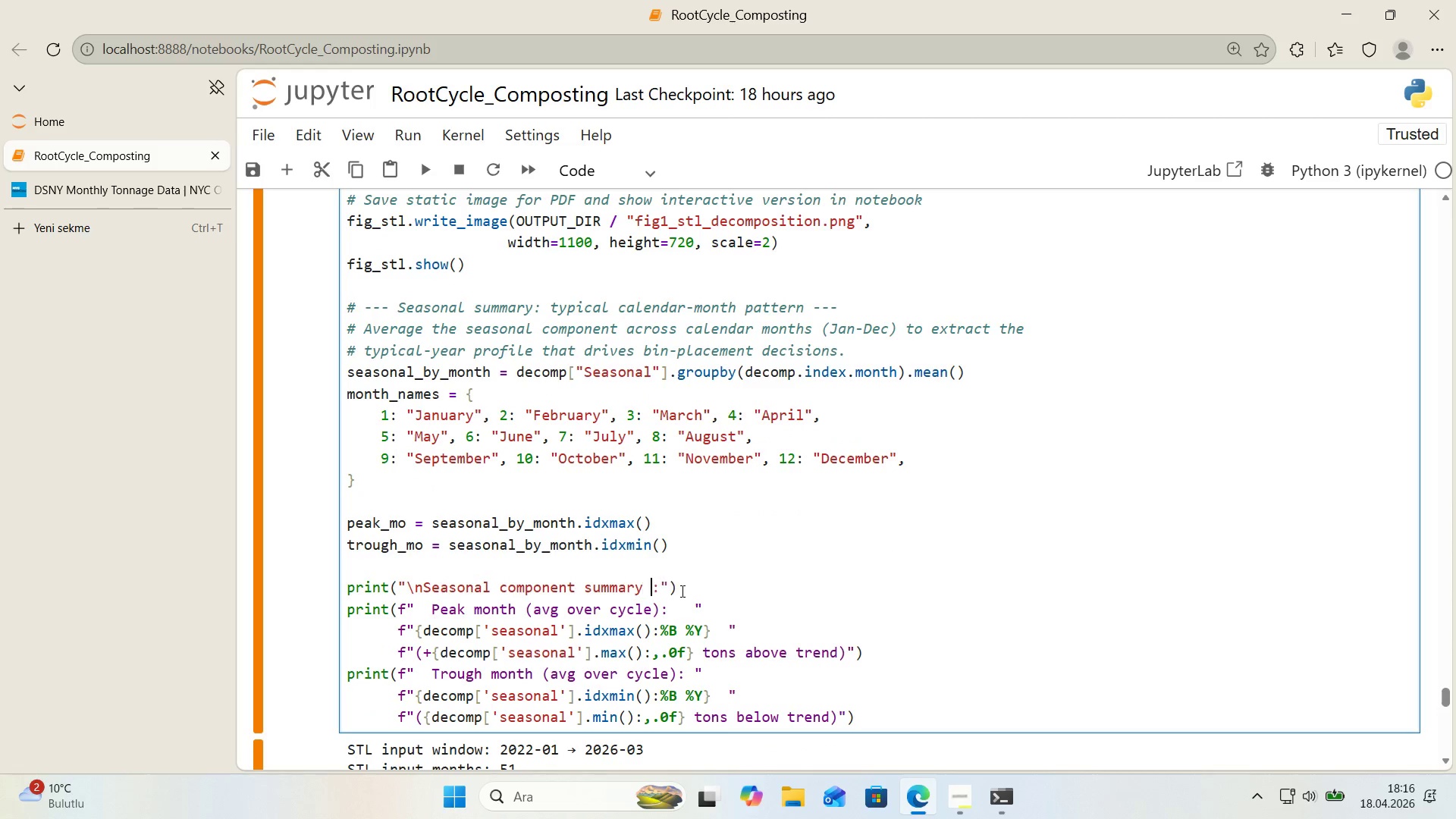 
type( *()
 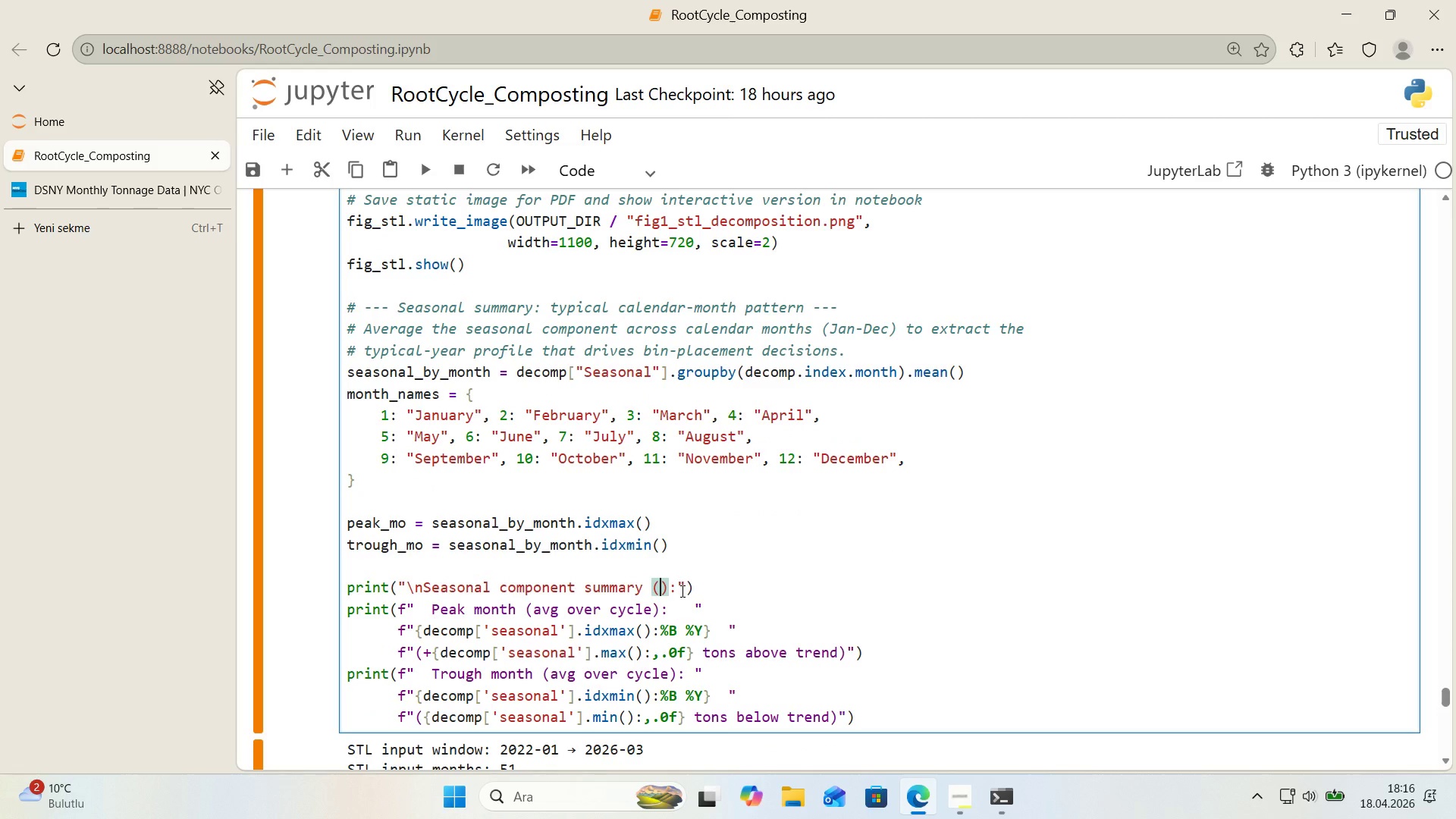 
 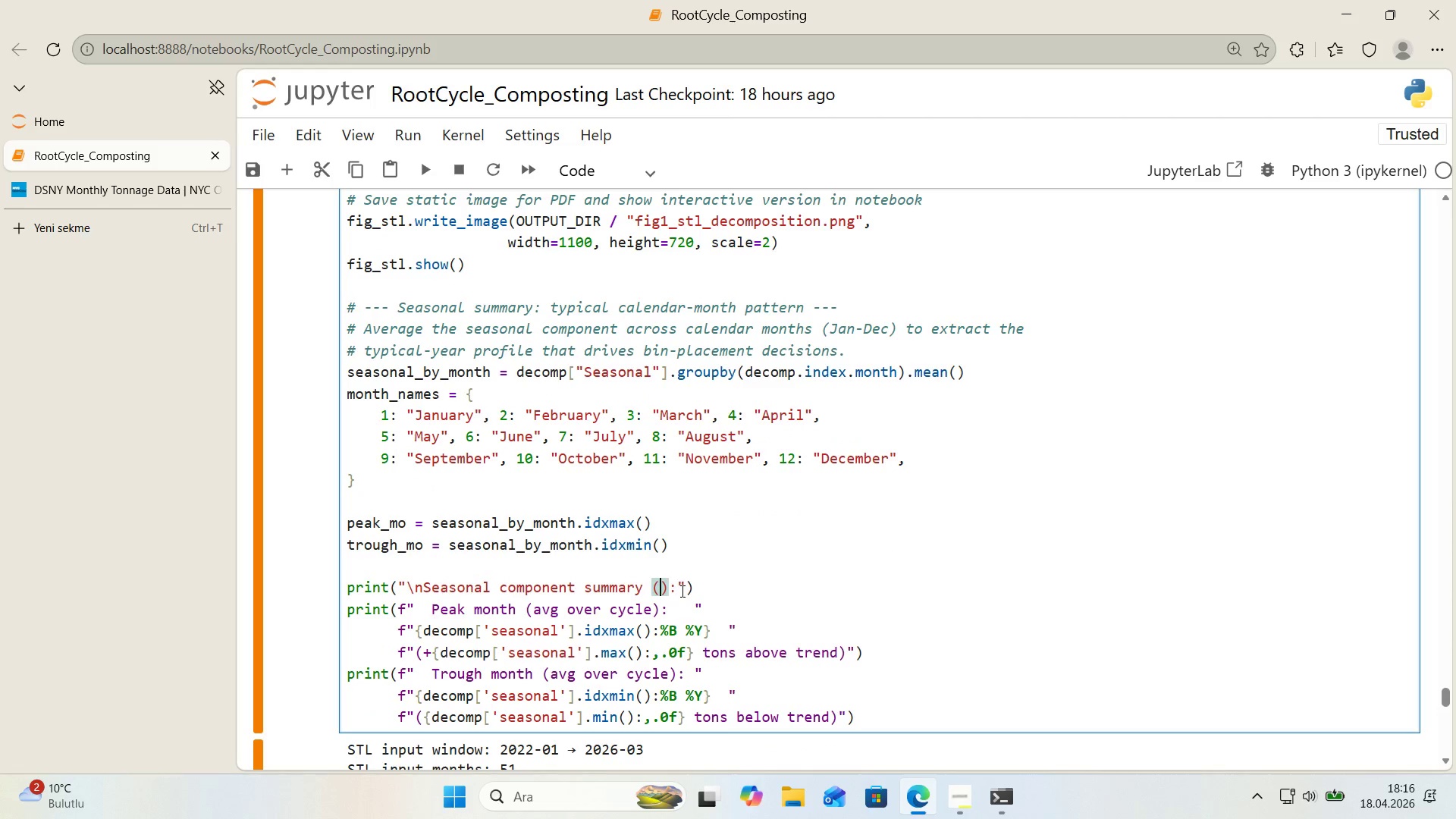 
key(ArrowLeft)
 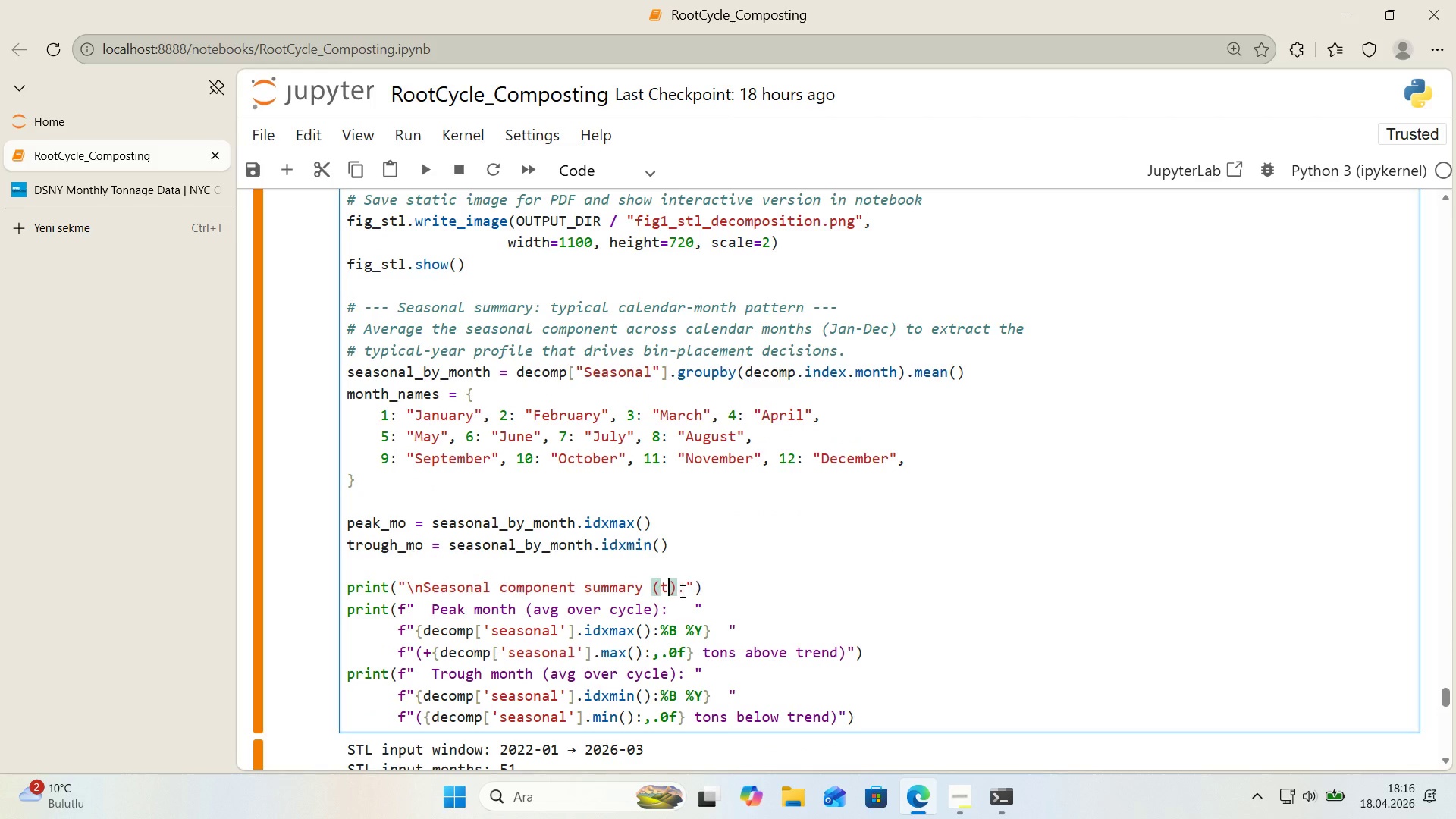 
type(typ'cal )
key(Backspace)
type(-yr)
key(Backspace)
type(ar prof'le)
 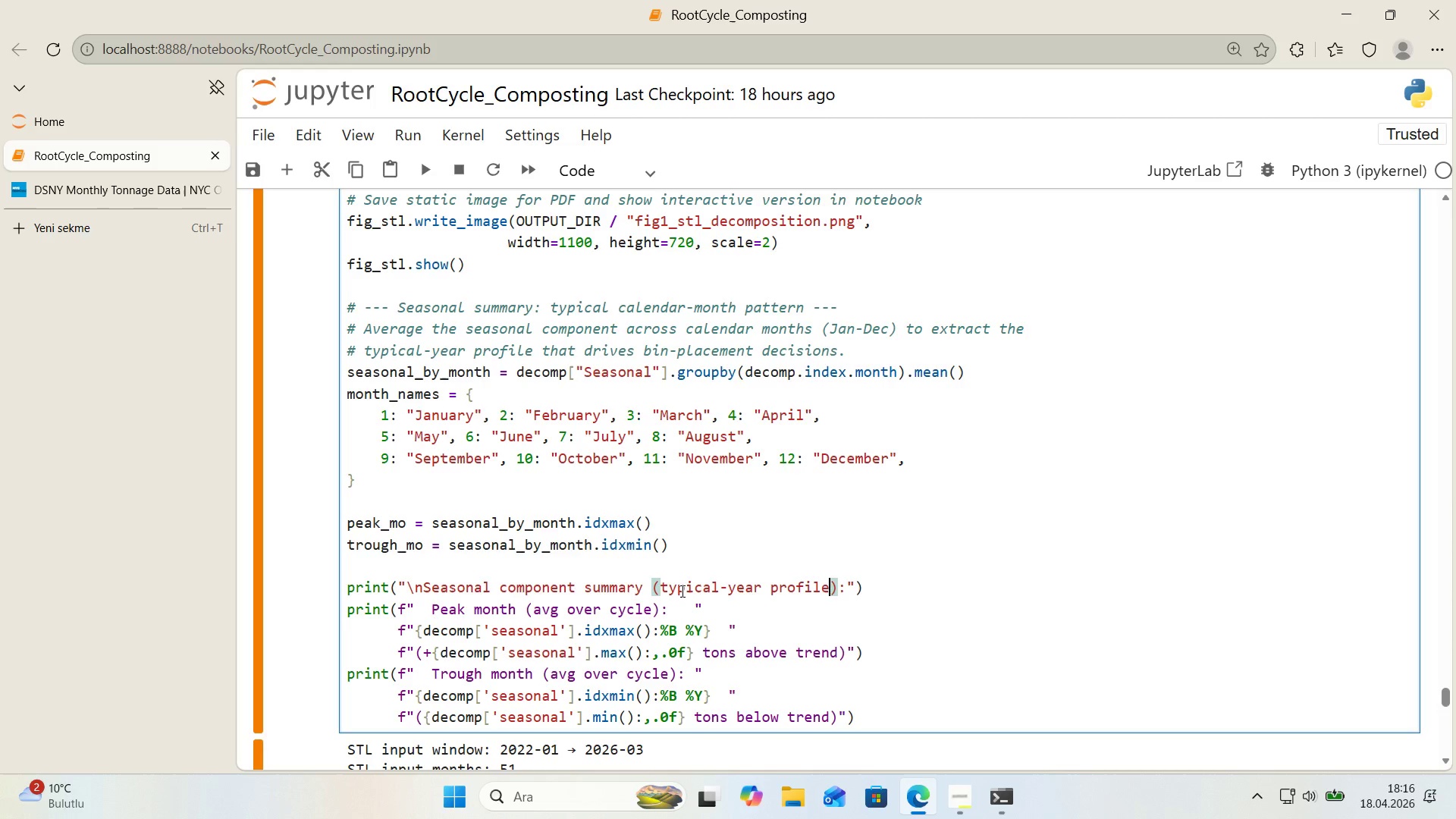 
key(ArrowRight)
 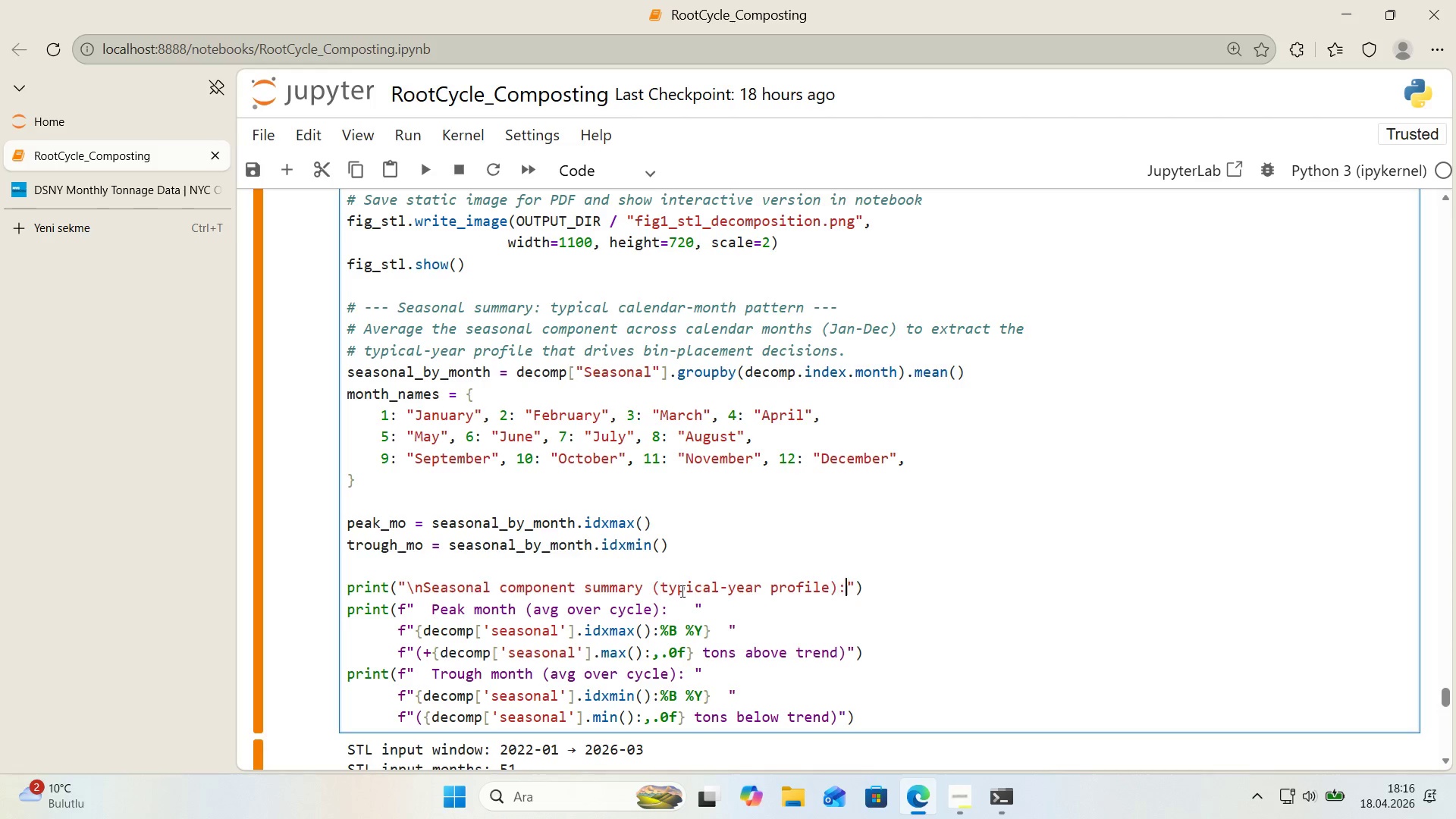 
key(ArrowRight)
 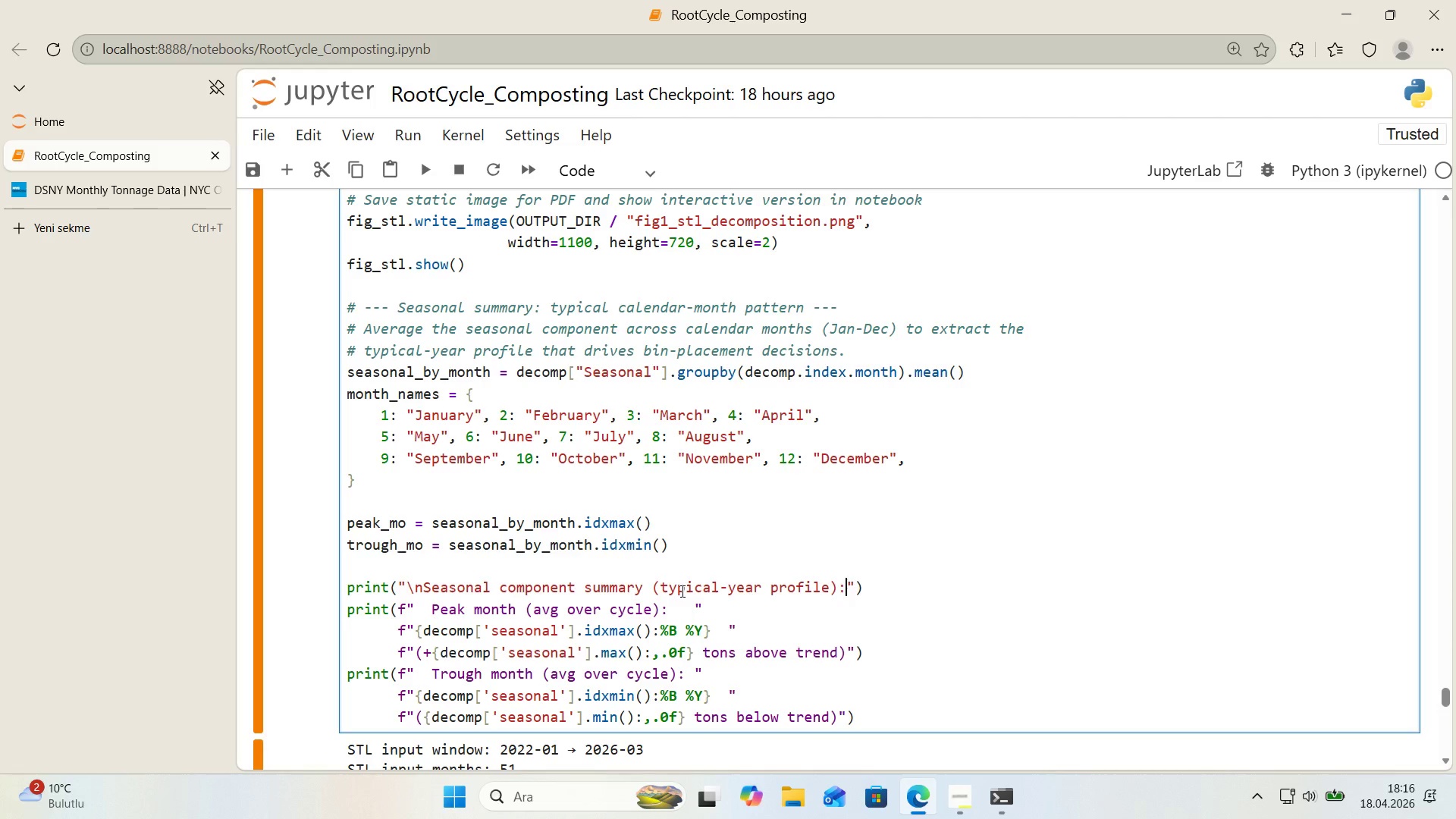 
key(ArrowRight)
 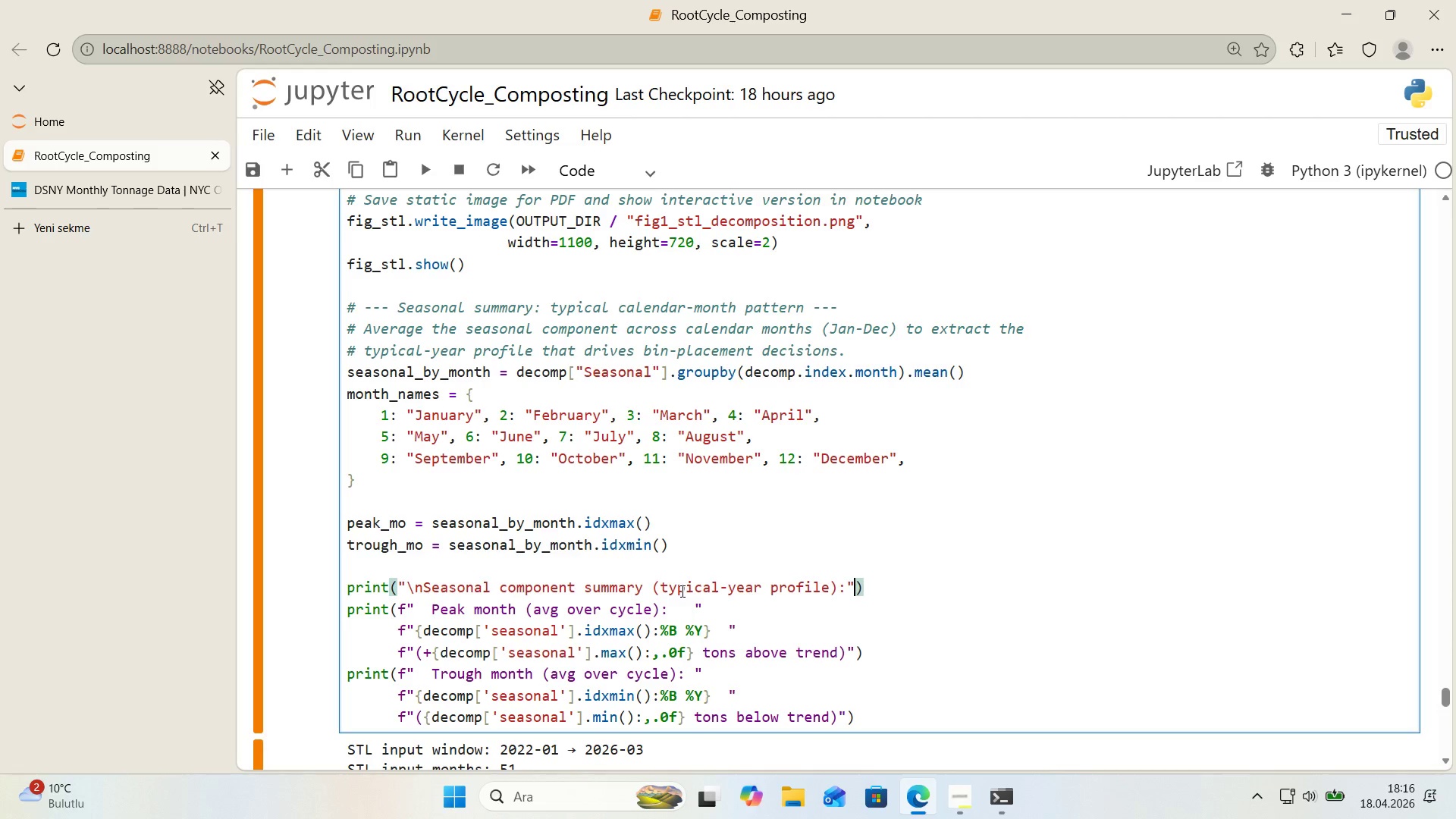 
key(ArrowRight)
 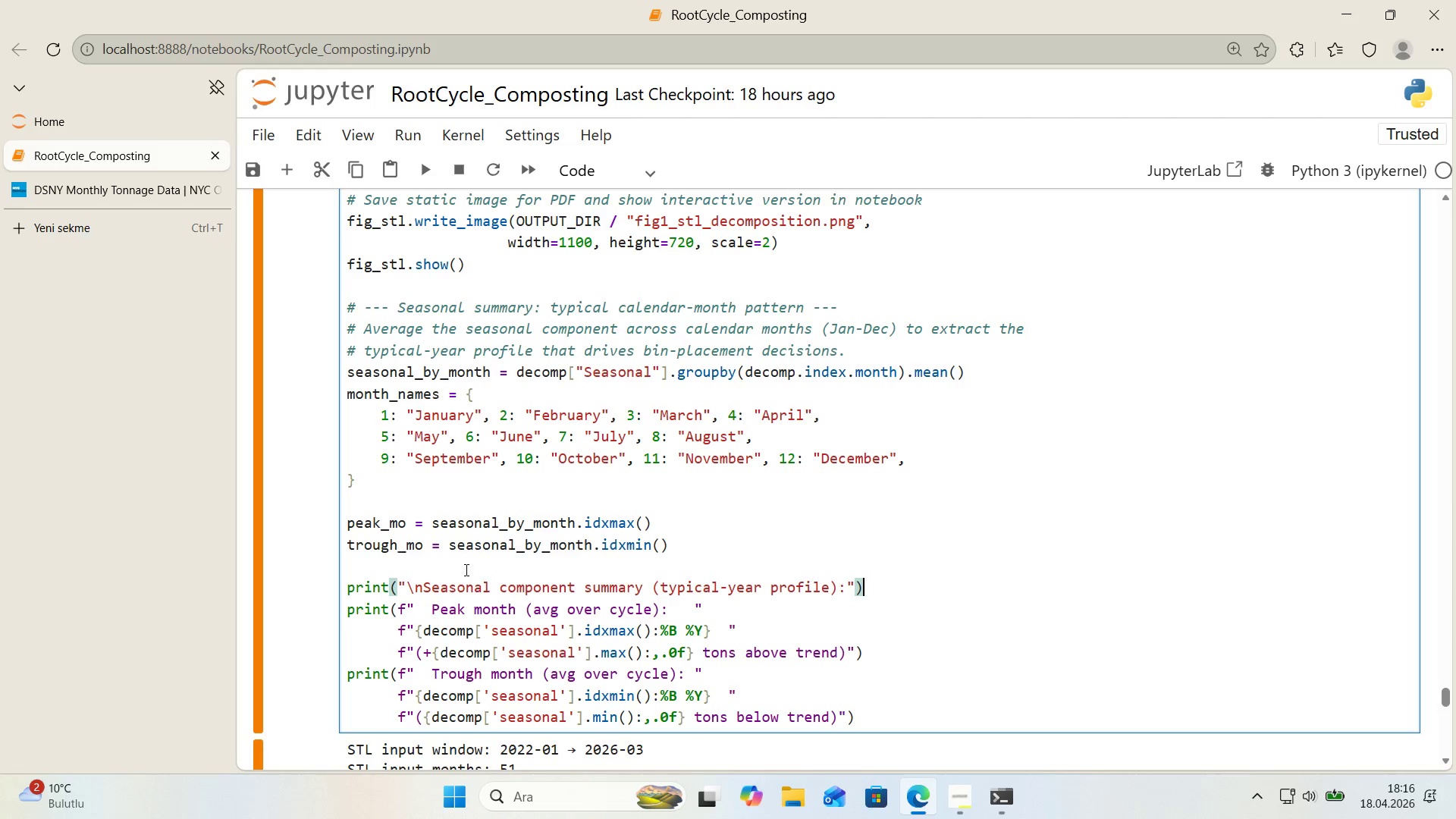 
left_click_drag(start_coordinate=[651, 605], to_coordinate=[536, 613])
 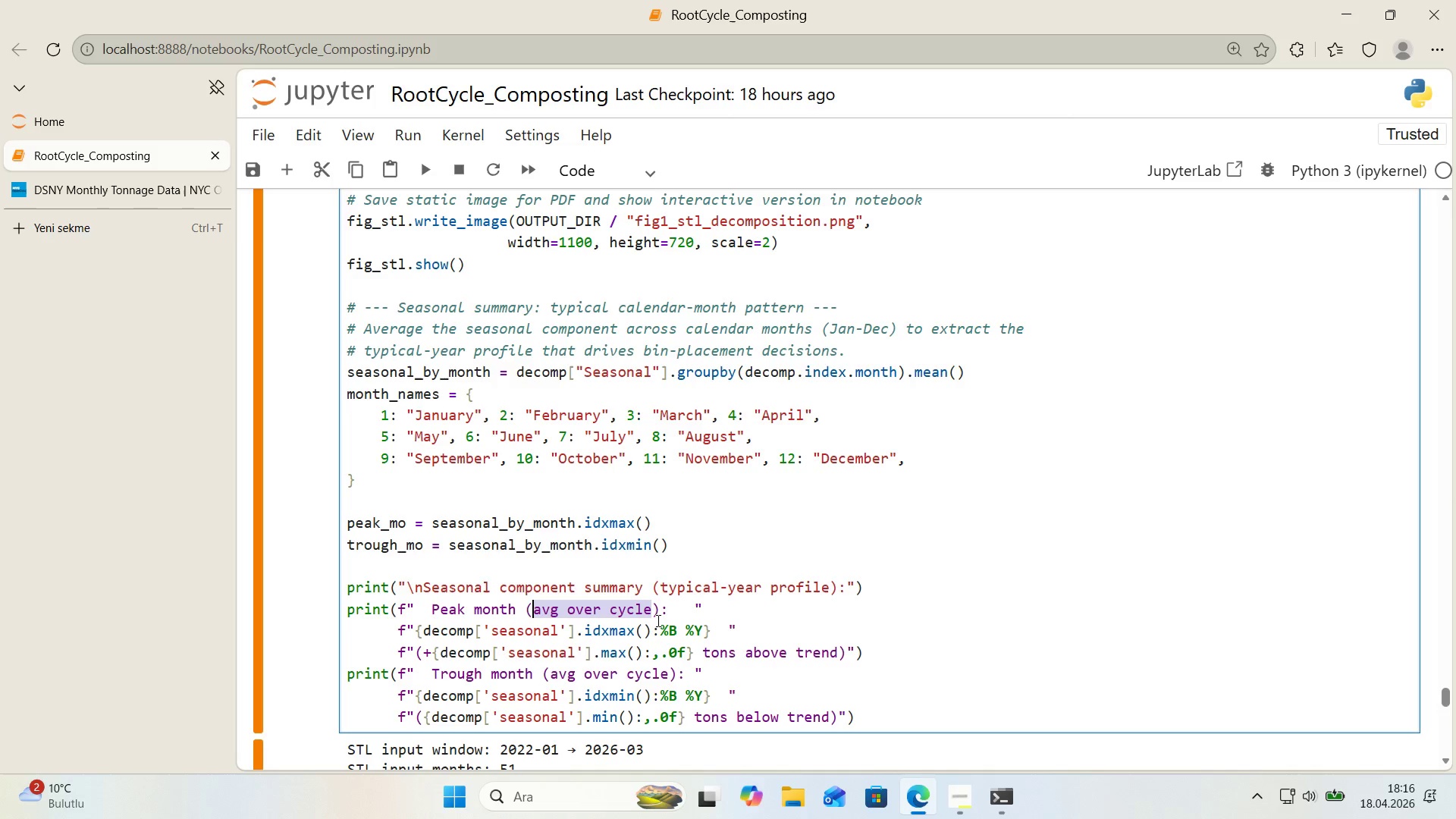 
key(Backspace)
 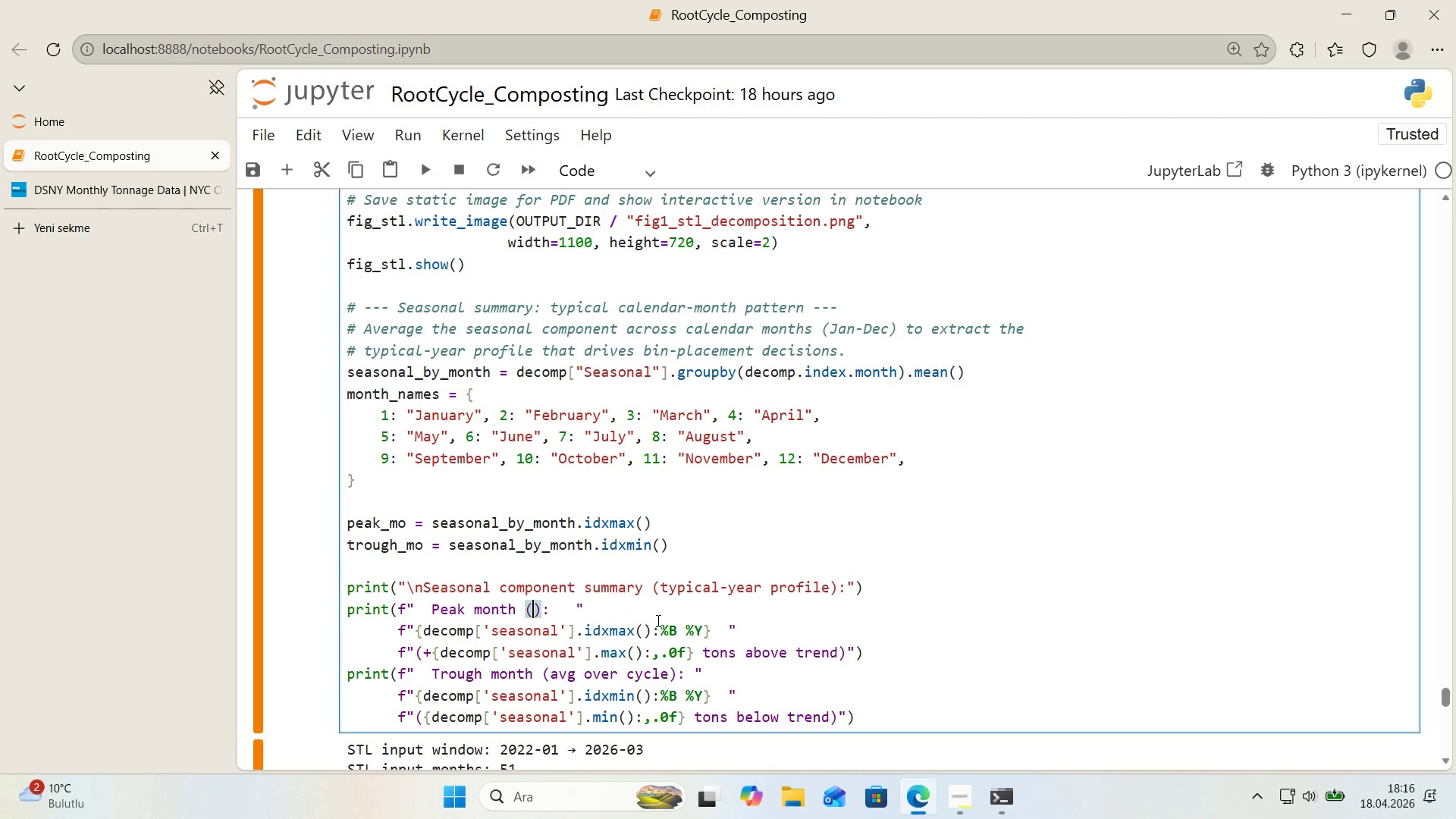 
key(Backspace)
 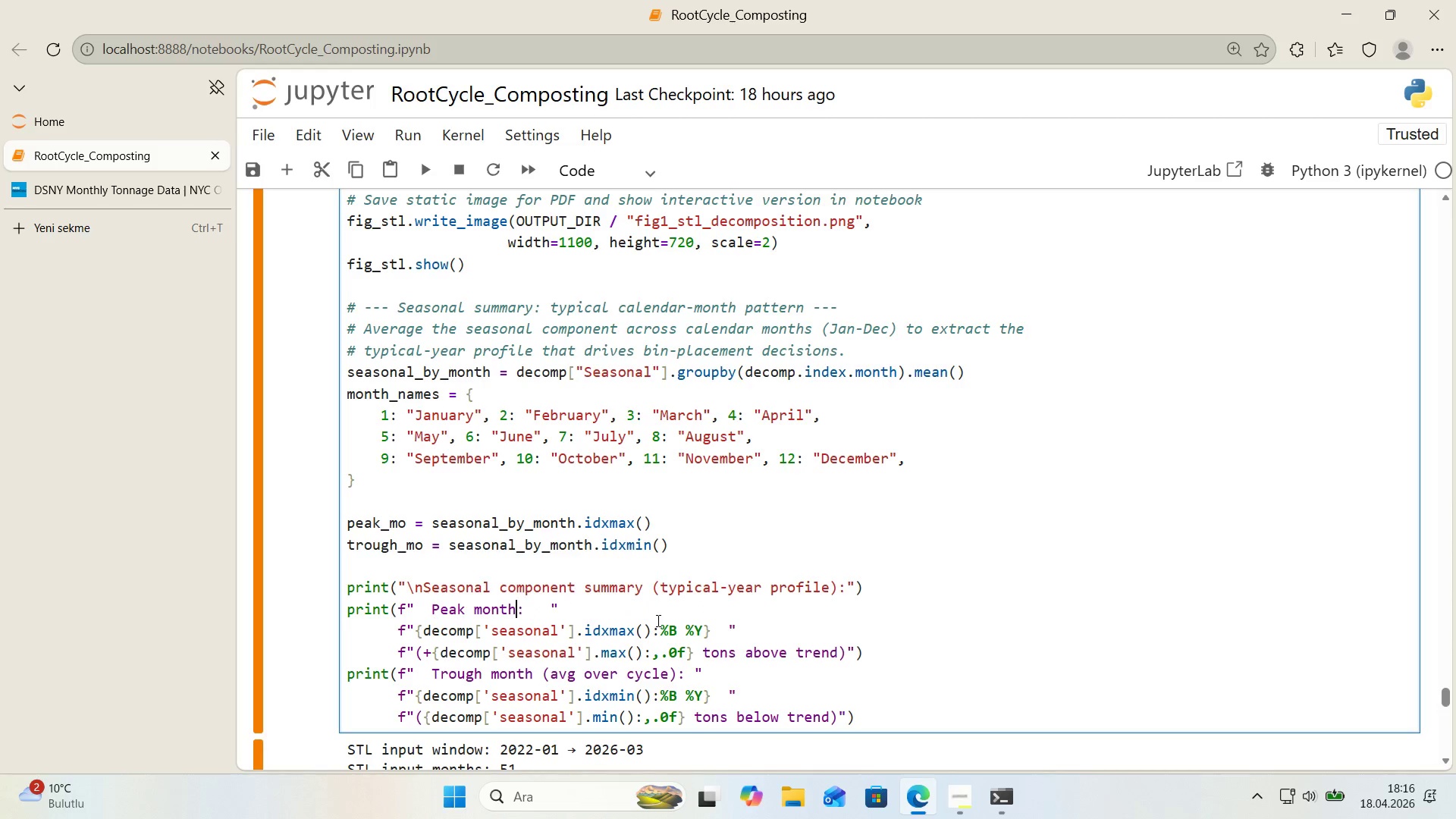 
key(Backspace)
 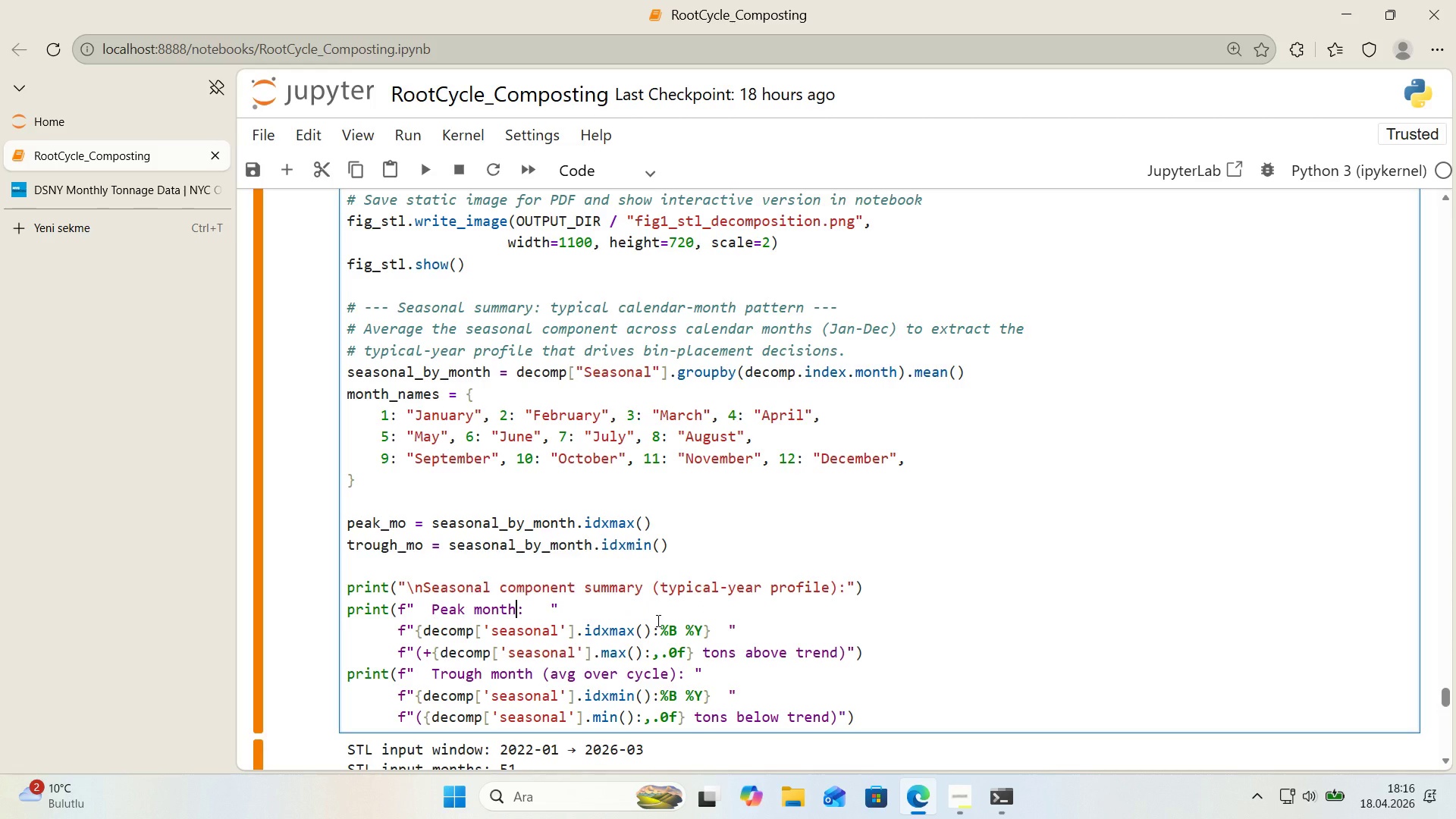 
key(Shift+ShiftRight)
 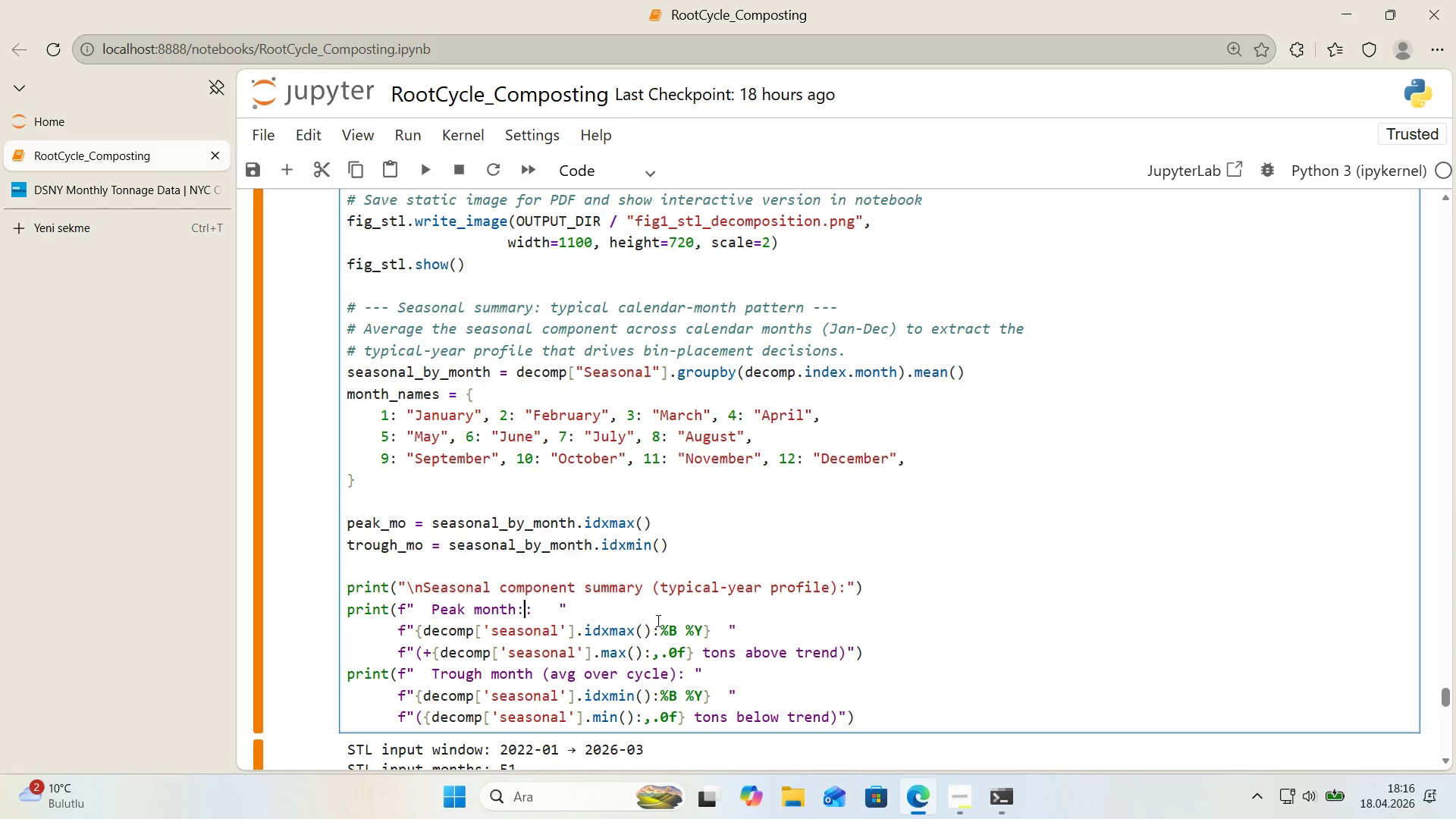 
key(Shift+Period)
 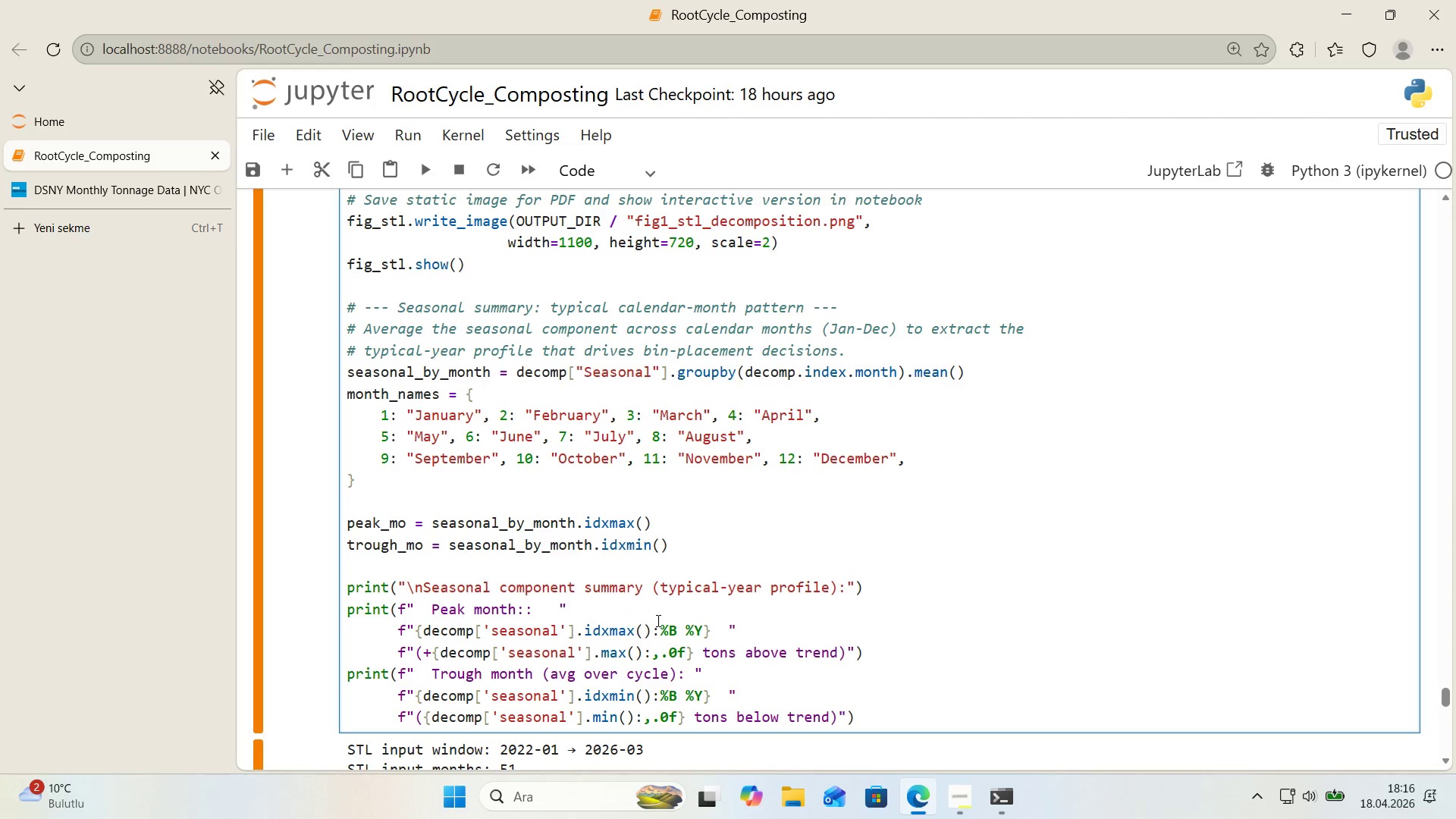 
key(ArrowRight)
 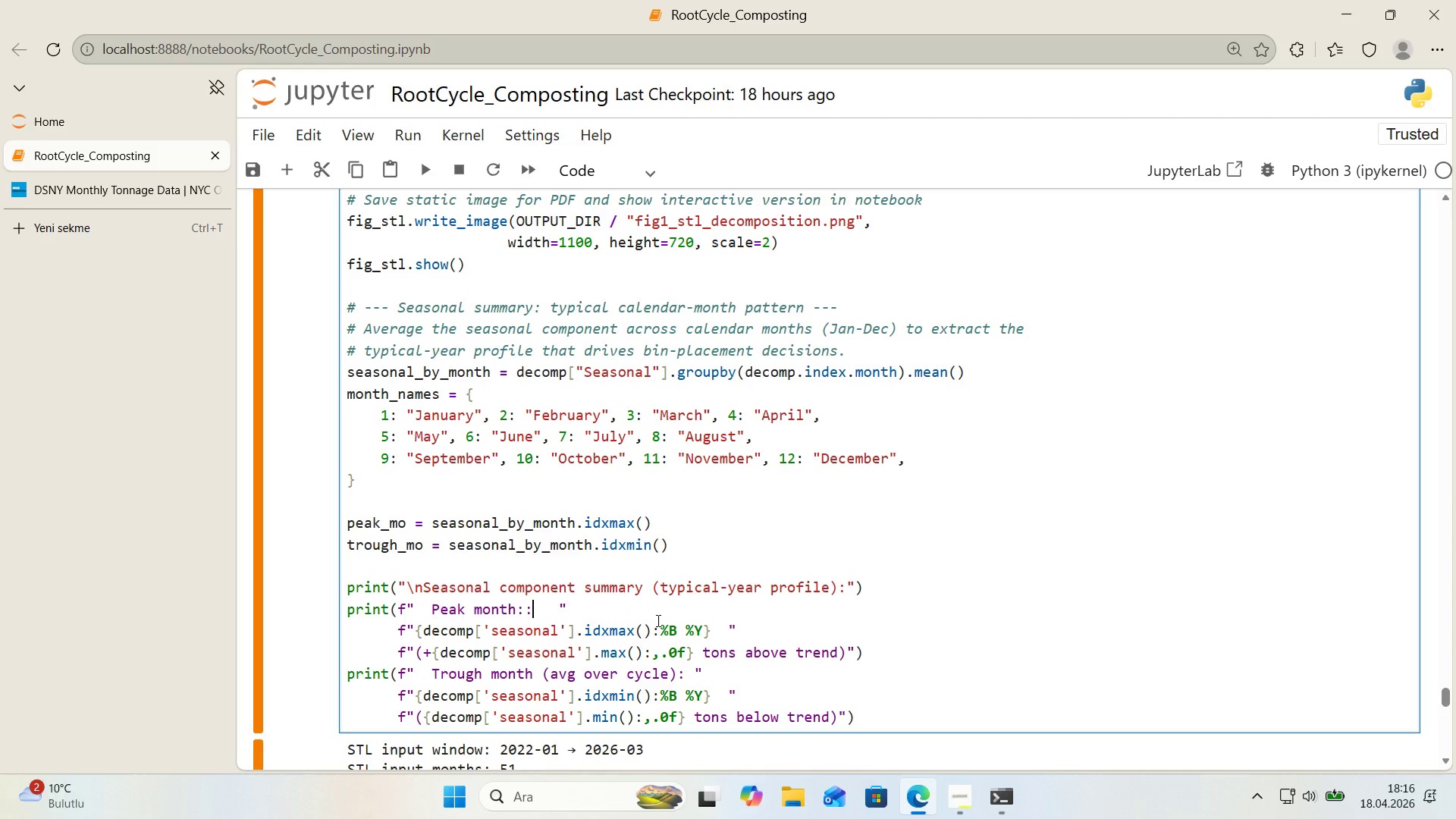 
key(Backspace)
 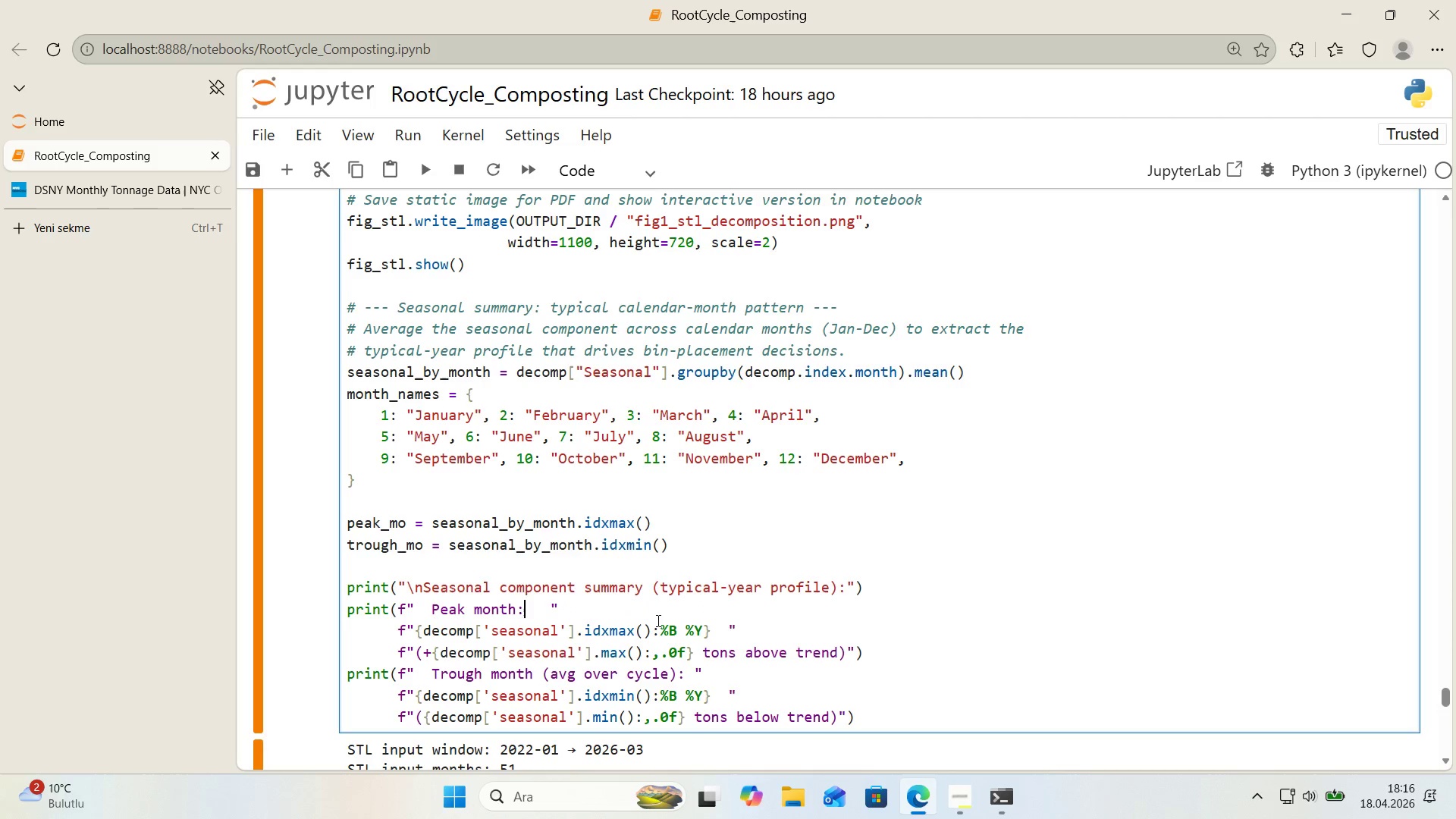 
key(ArrowRight)
 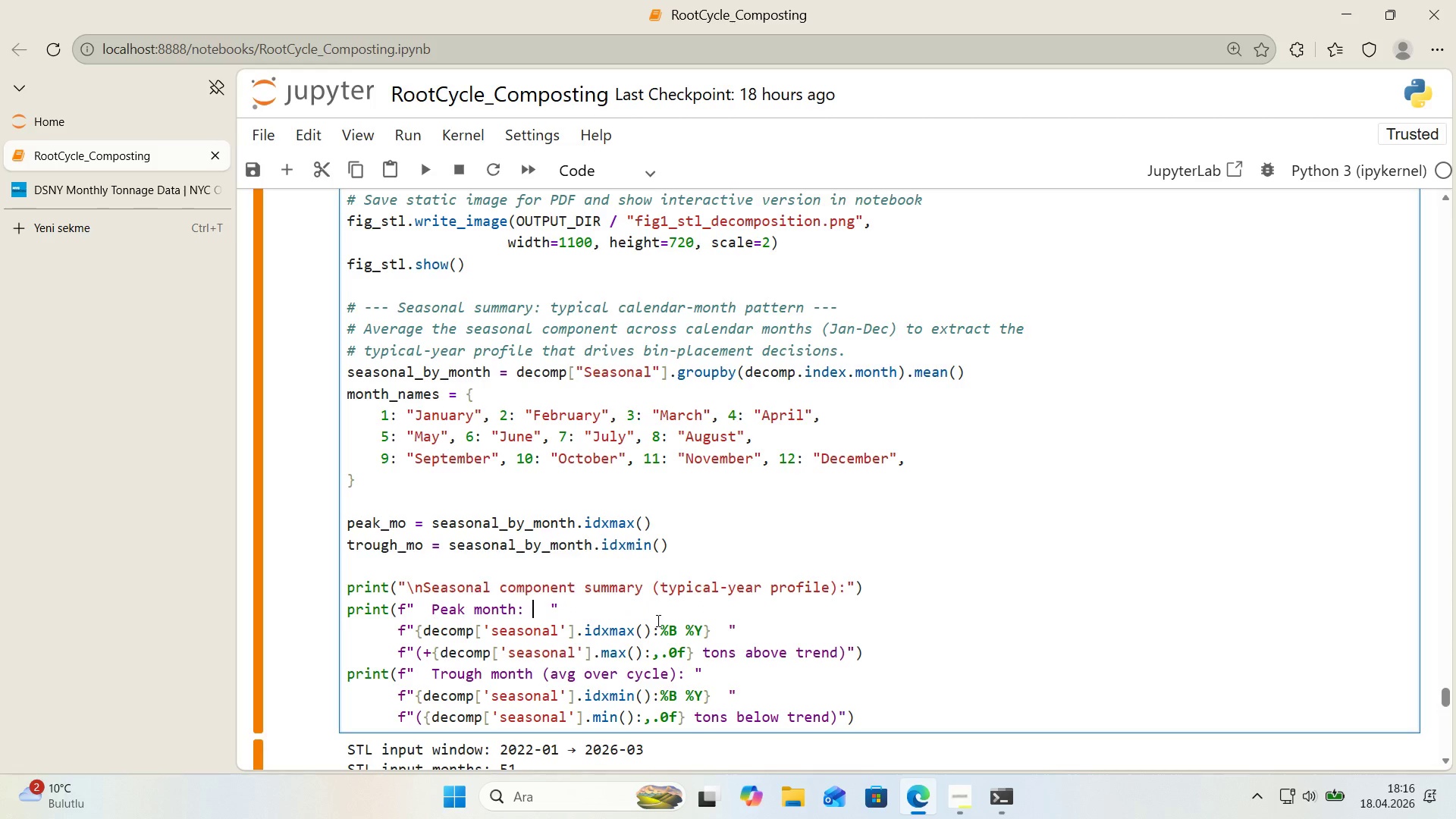 
key(ArrowRight)
 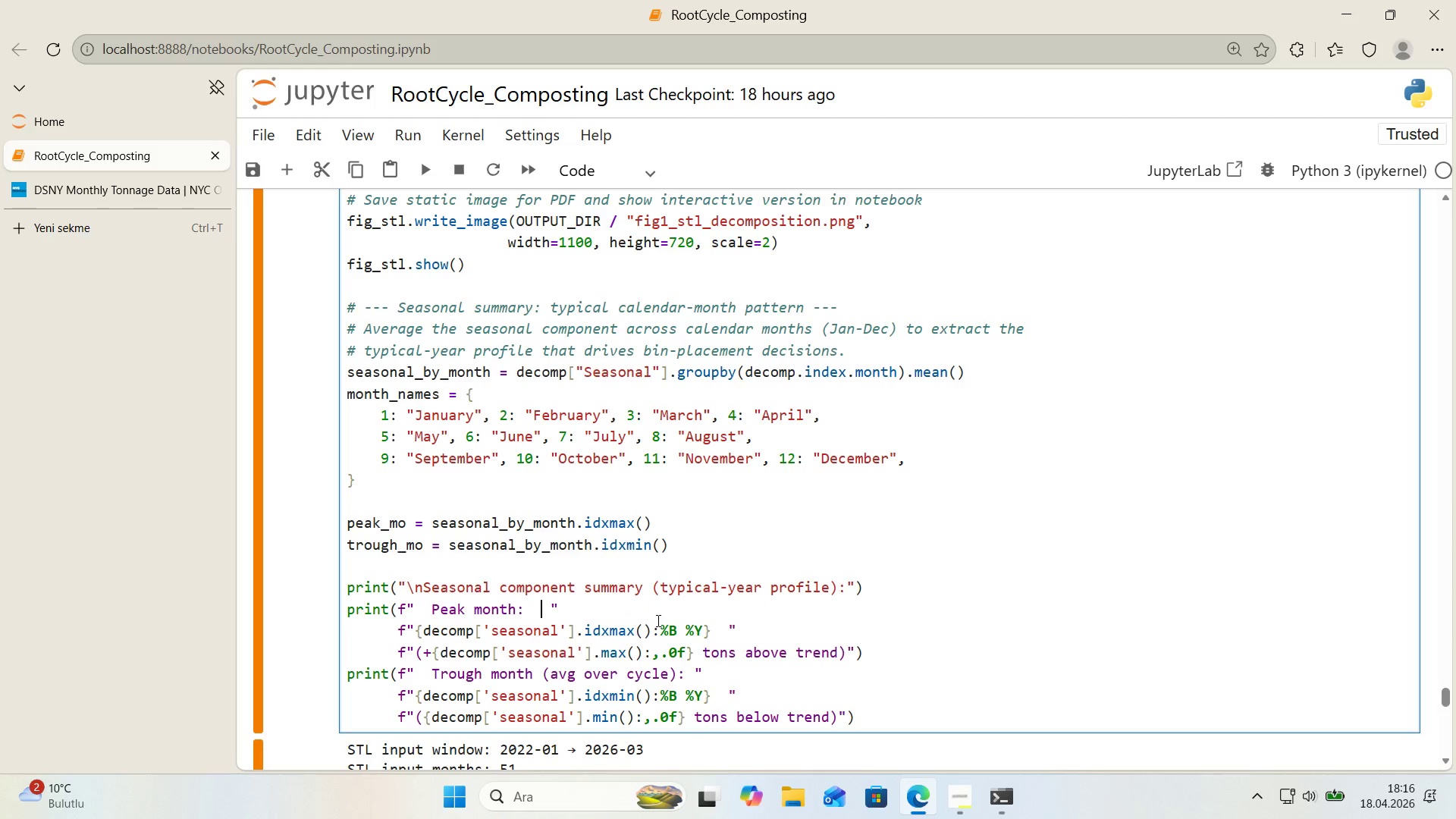 
key(ArrowRight)
 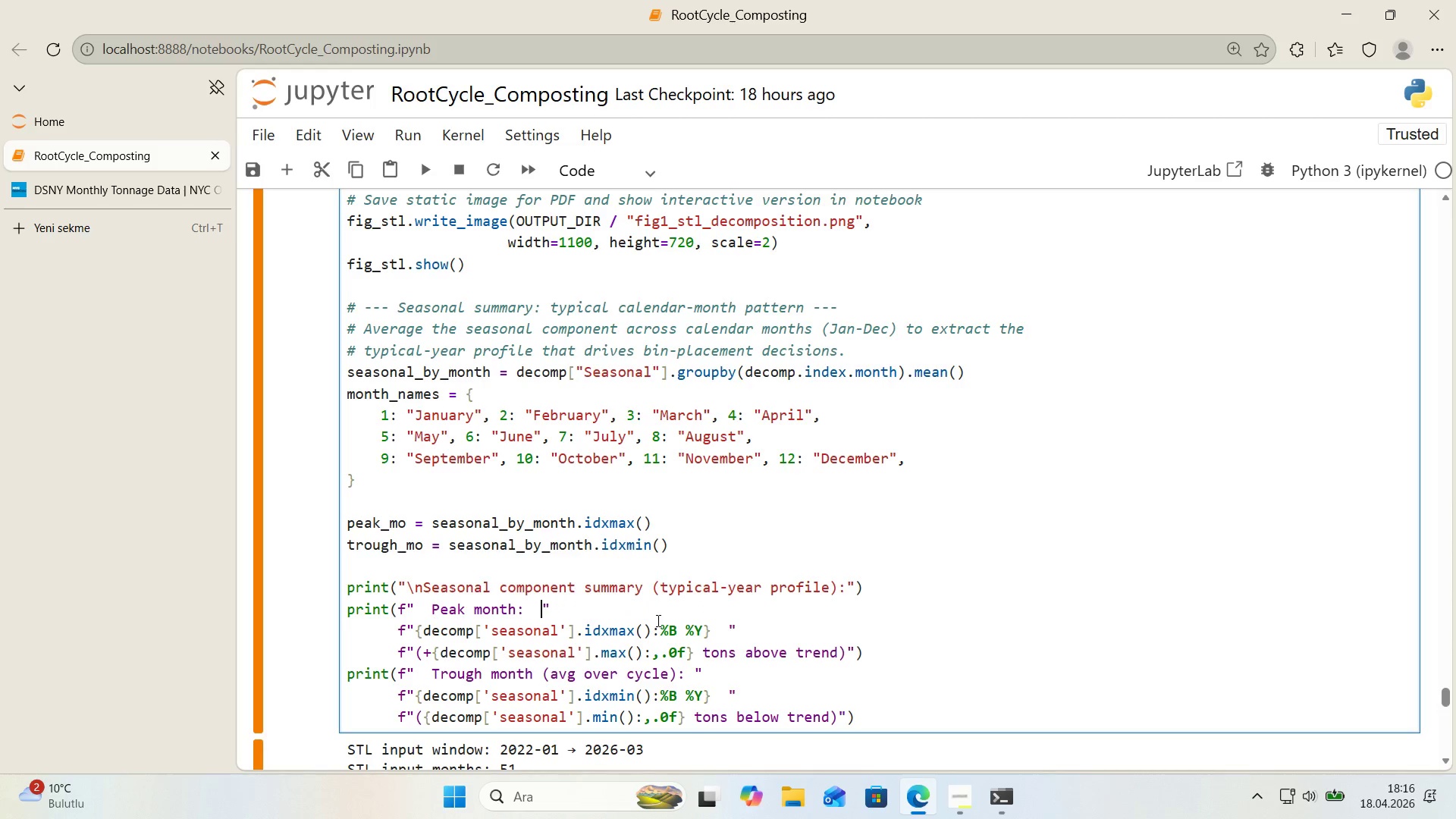 
key(Backspace)
 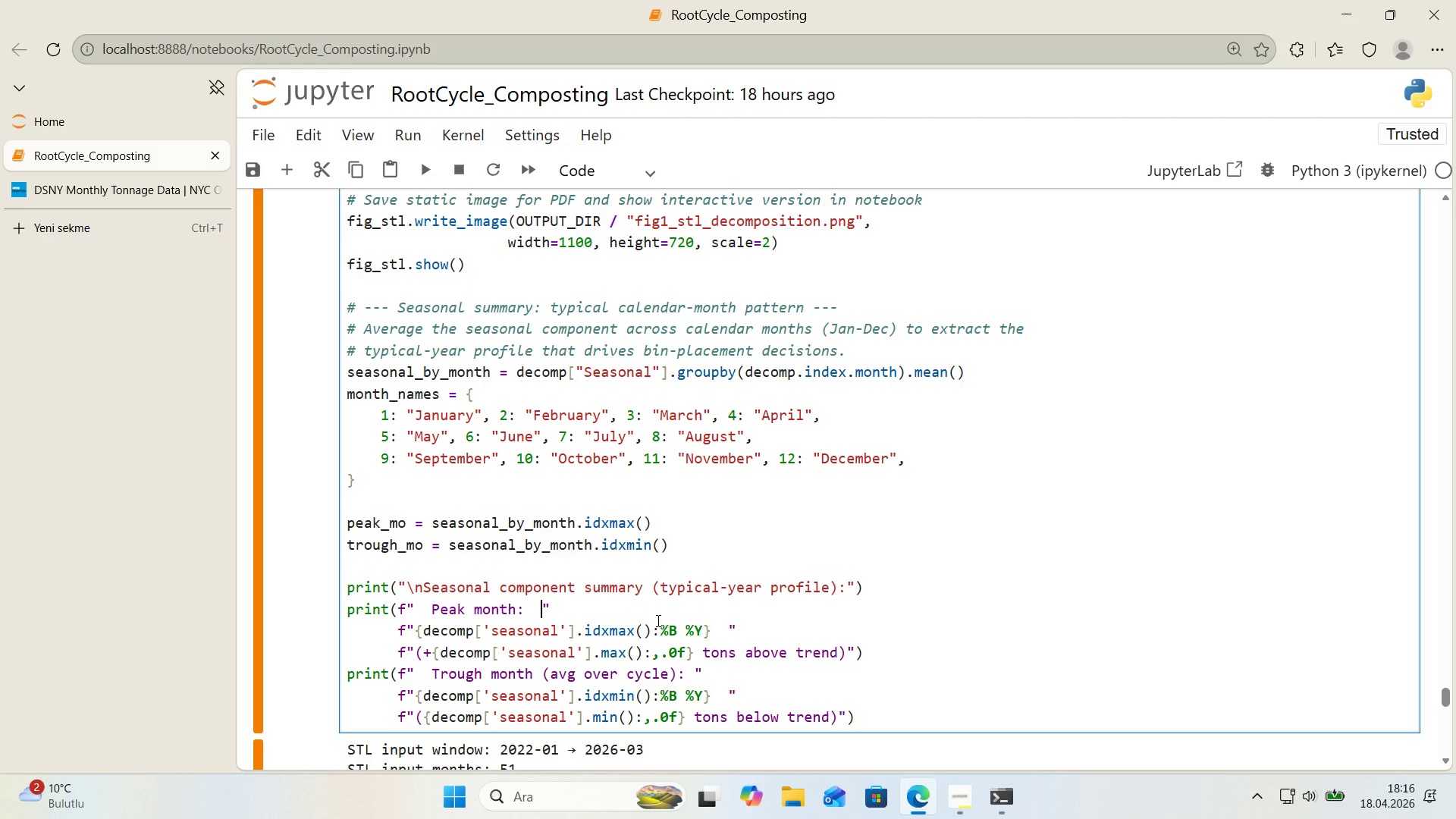 
key(Backspace)
 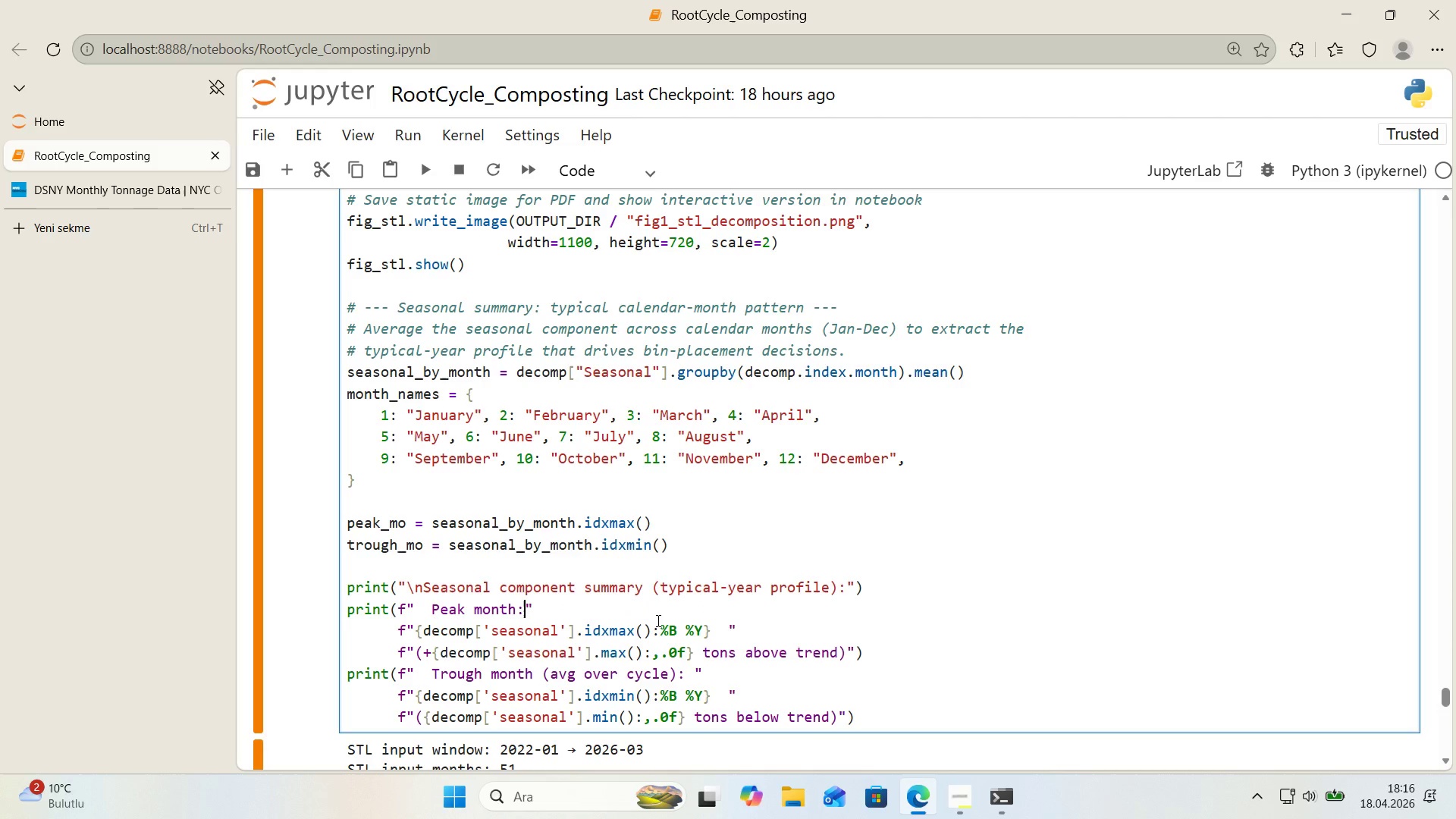 
key(Backspace)
 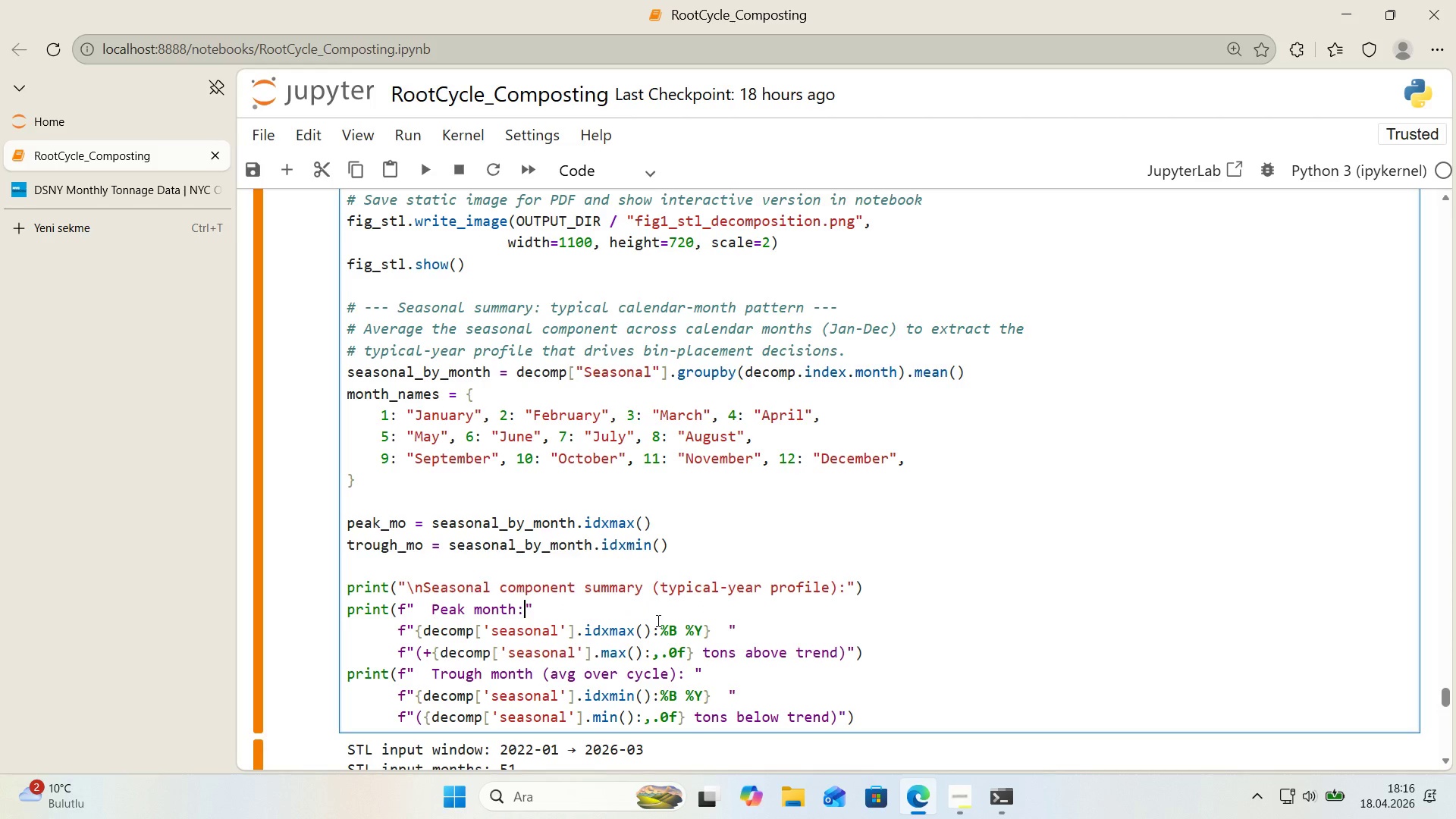 
key(Space)
 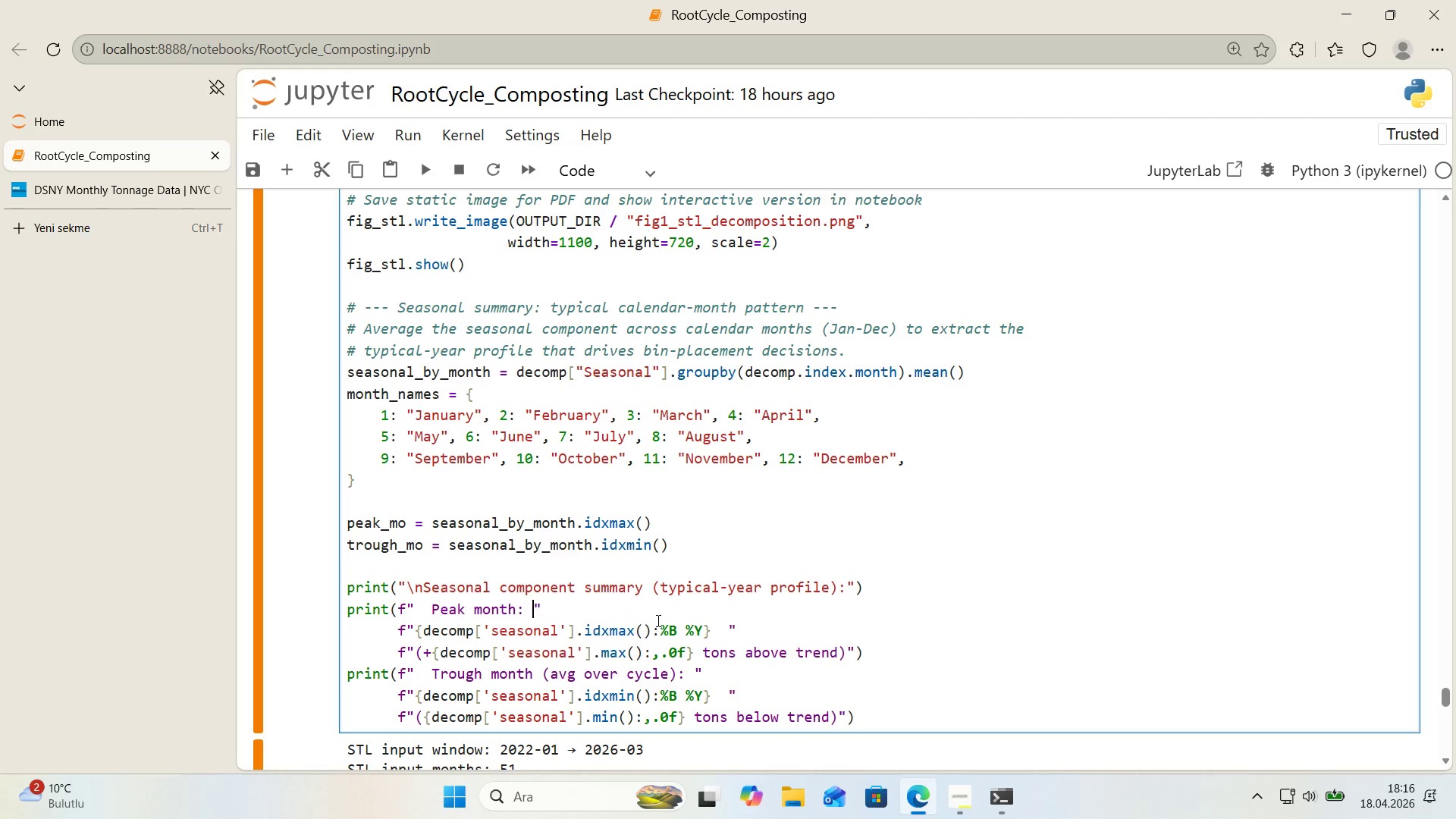 
key(Space)
 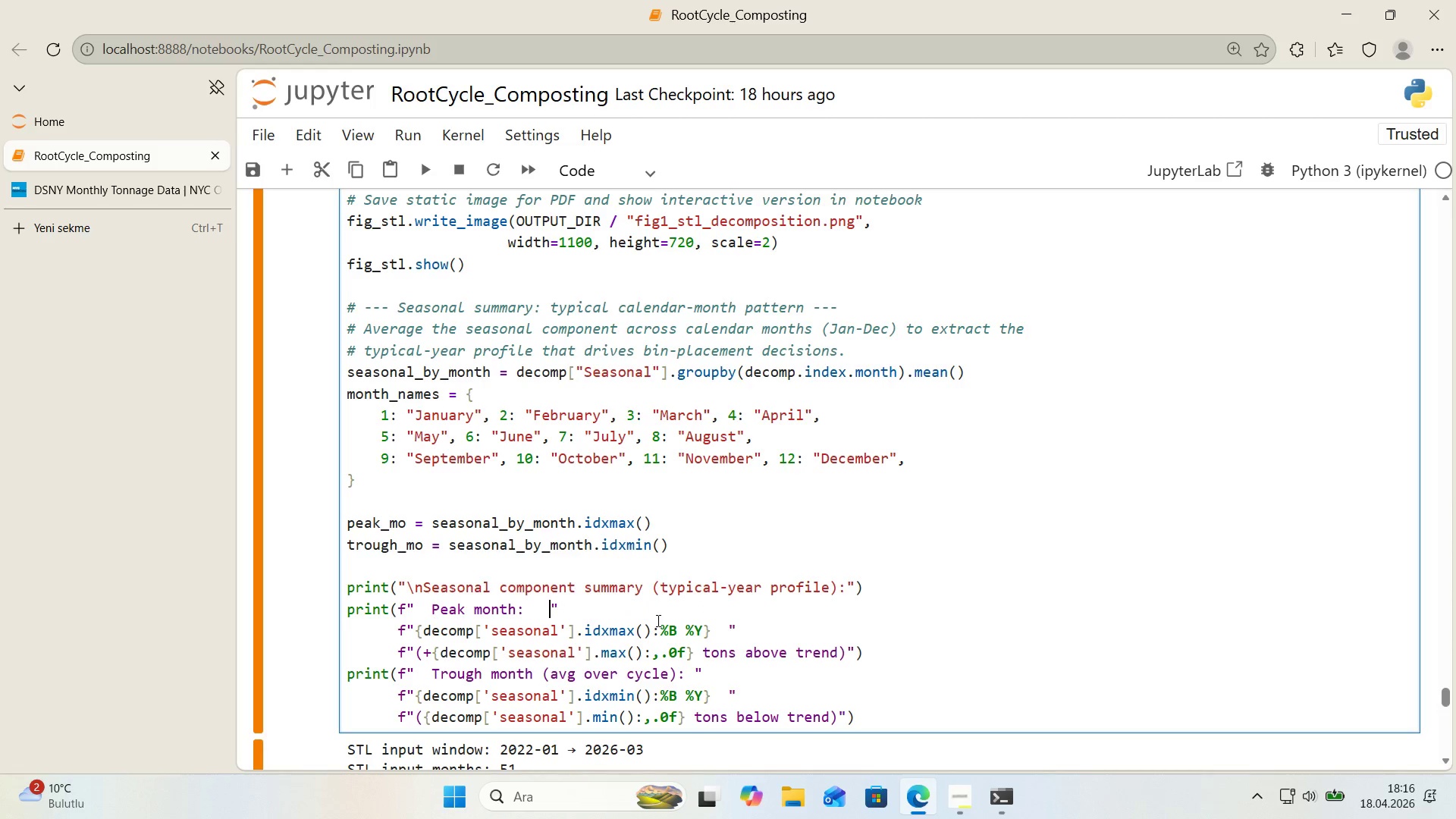 
key(Space)
 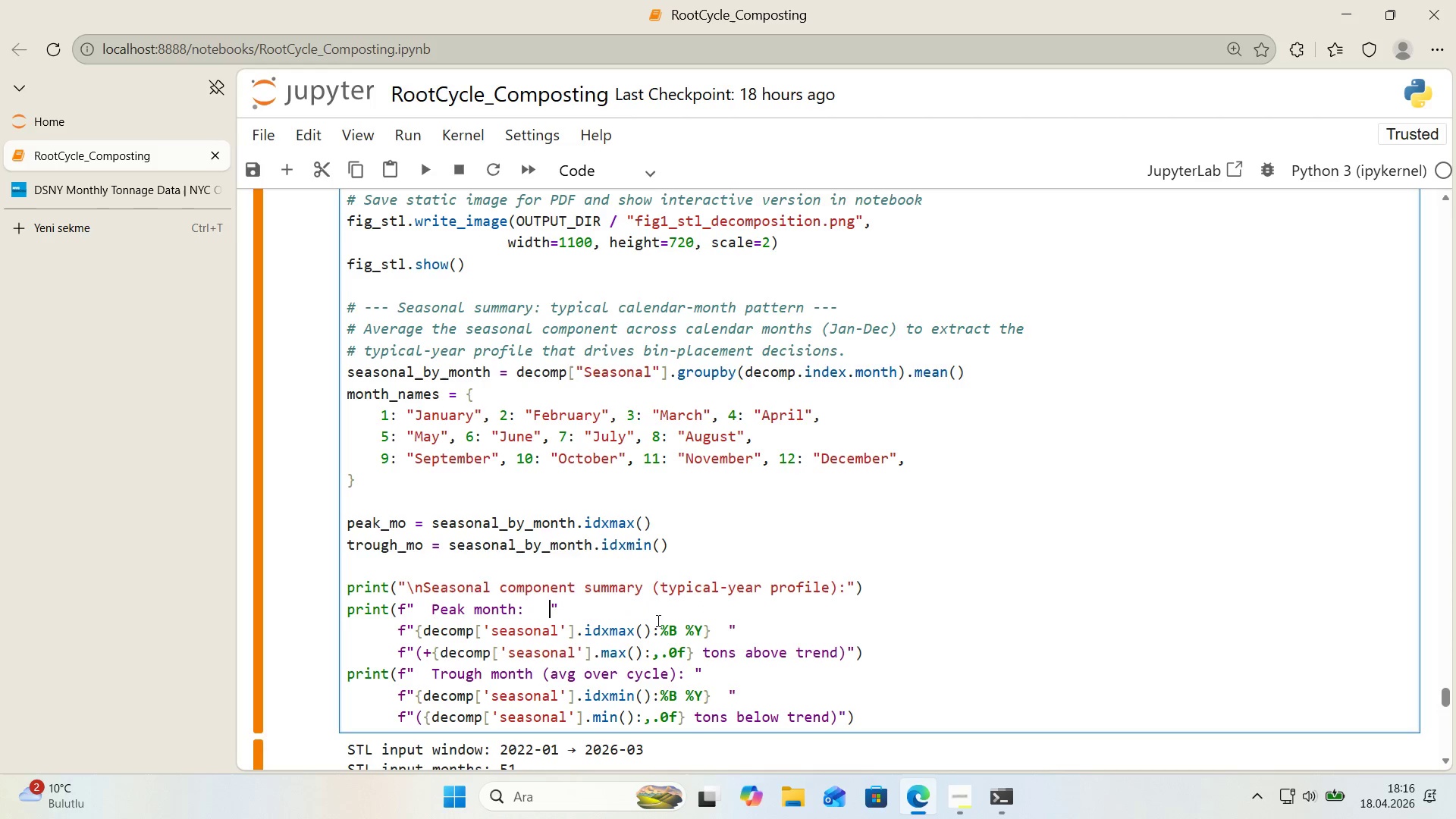 
key(Alt+Control+7)
 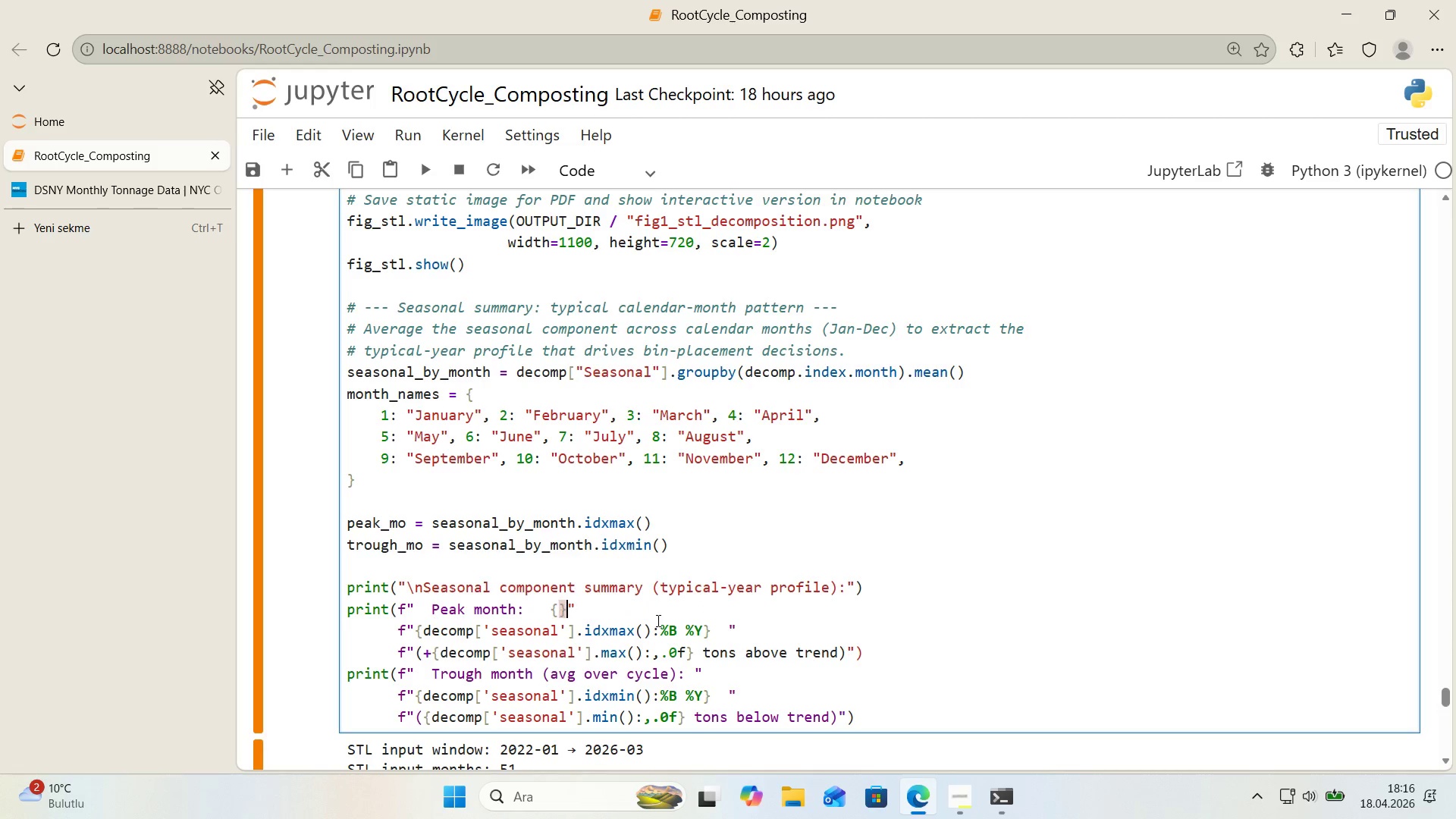 
key(Alt+Control+0)
 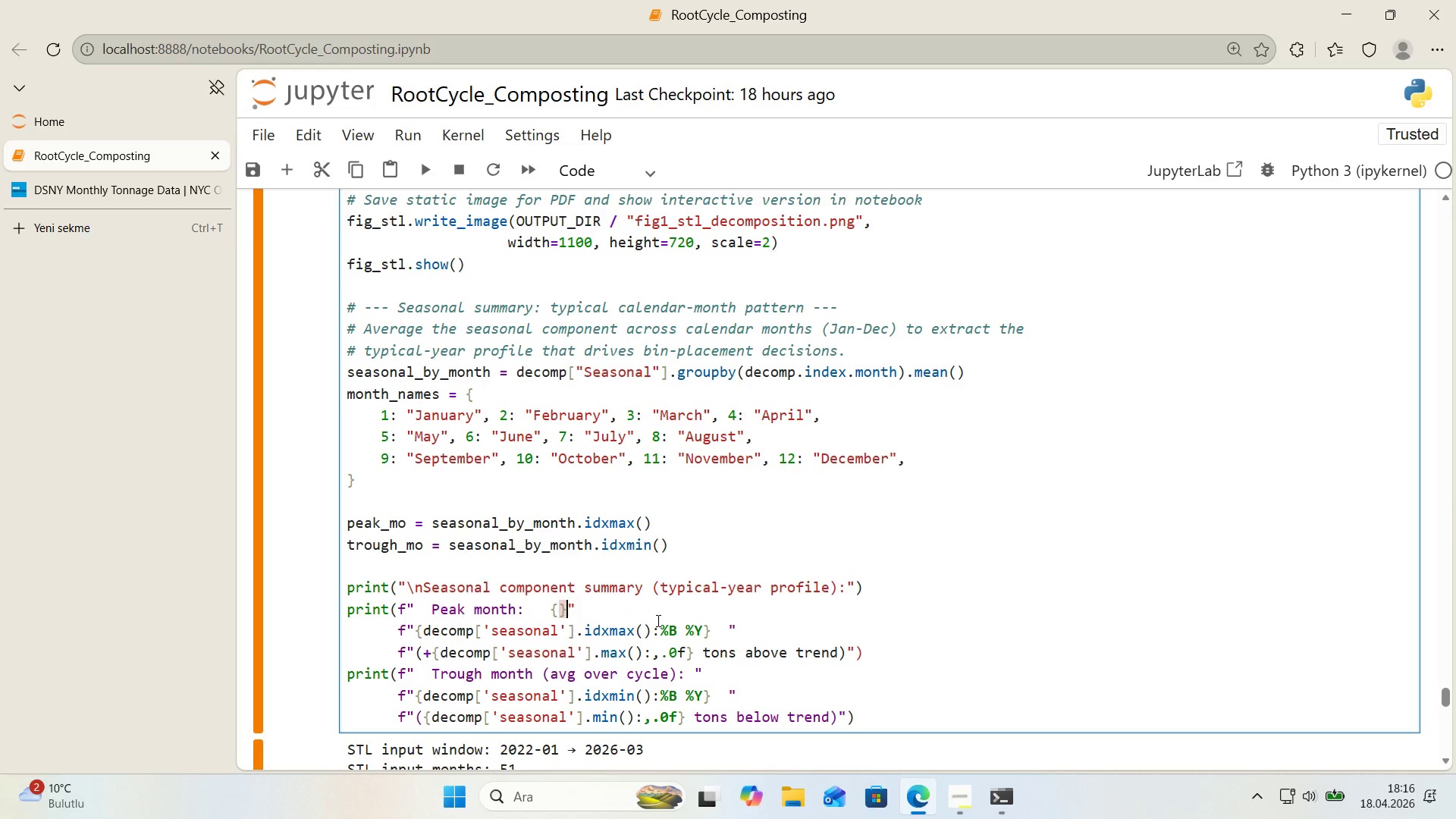 
key(ArrowLeft)
 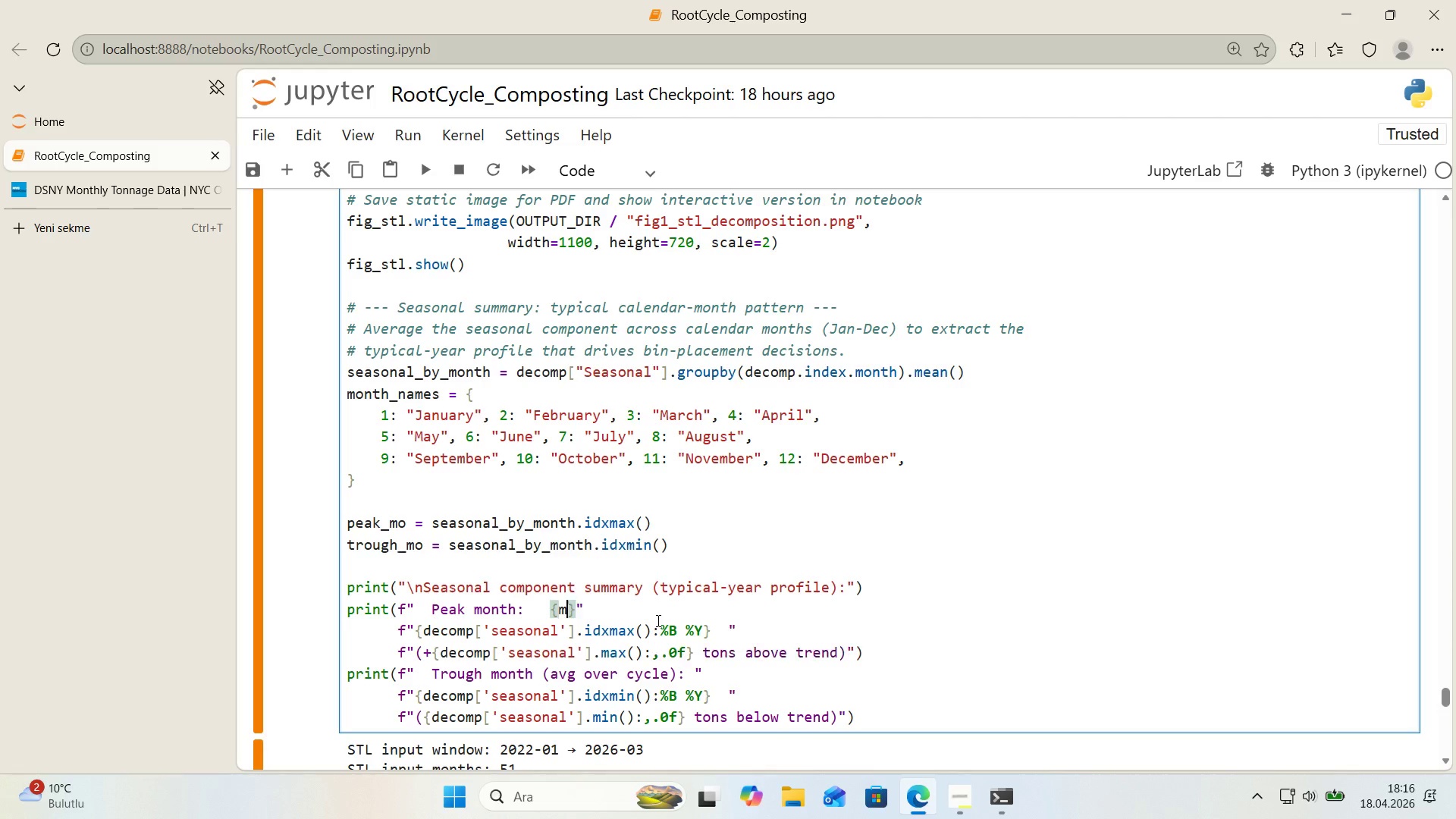 
type(month_names)
 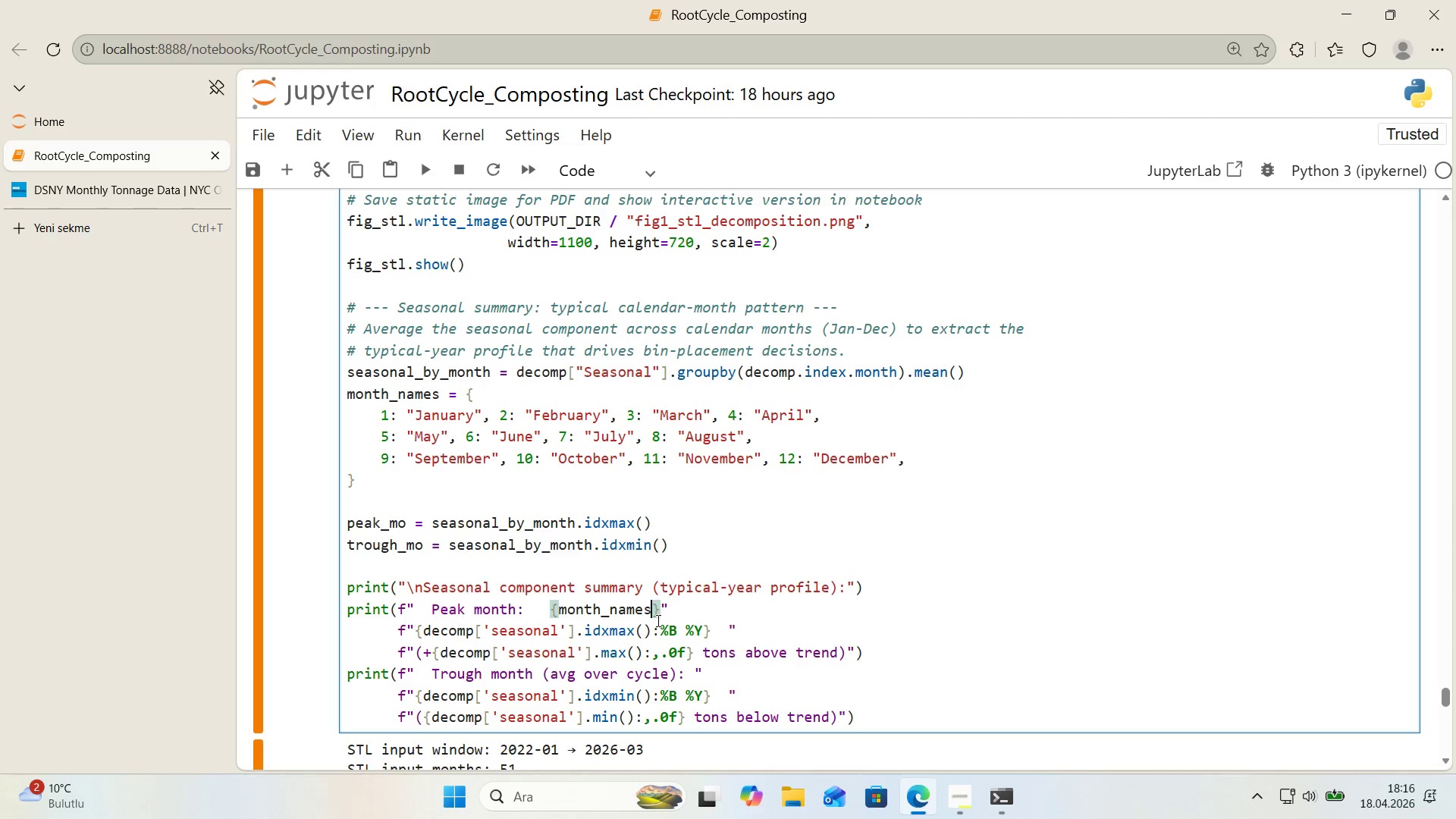 
key(Alt+Control+8)
 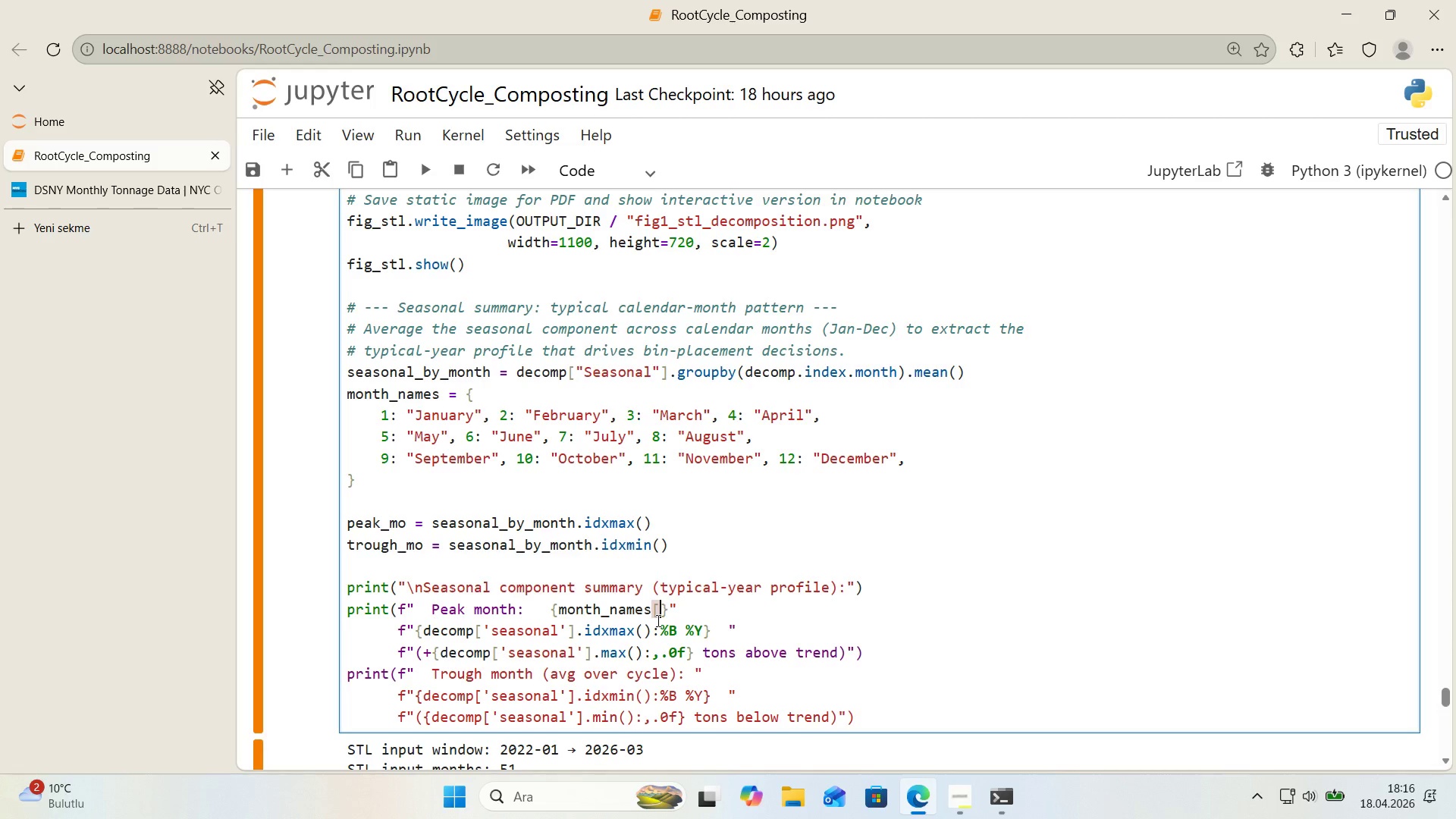 
key(Alt+Control+9)
 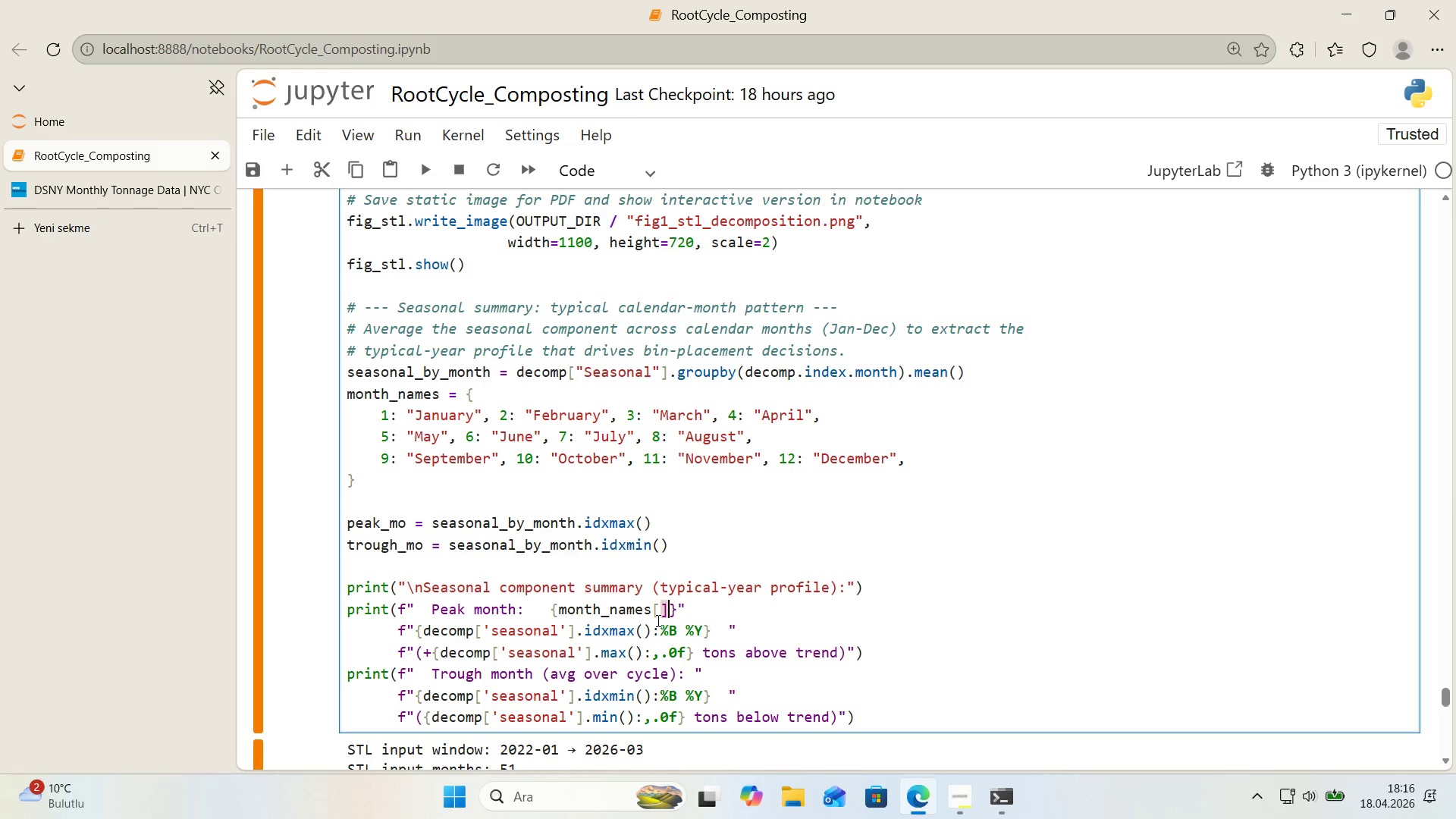 
key(ArrowLeft)
 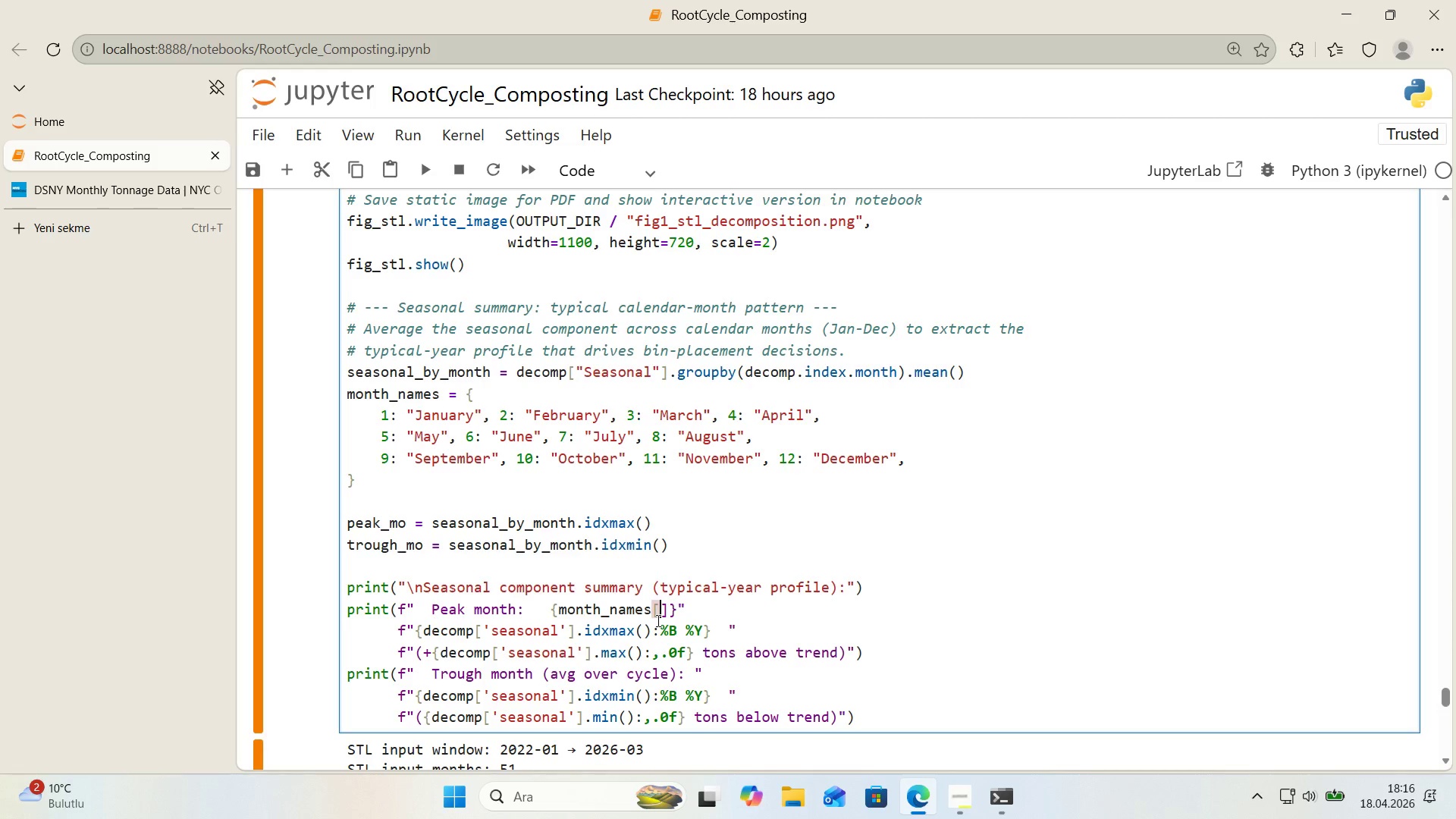 
type(peak_mo)
 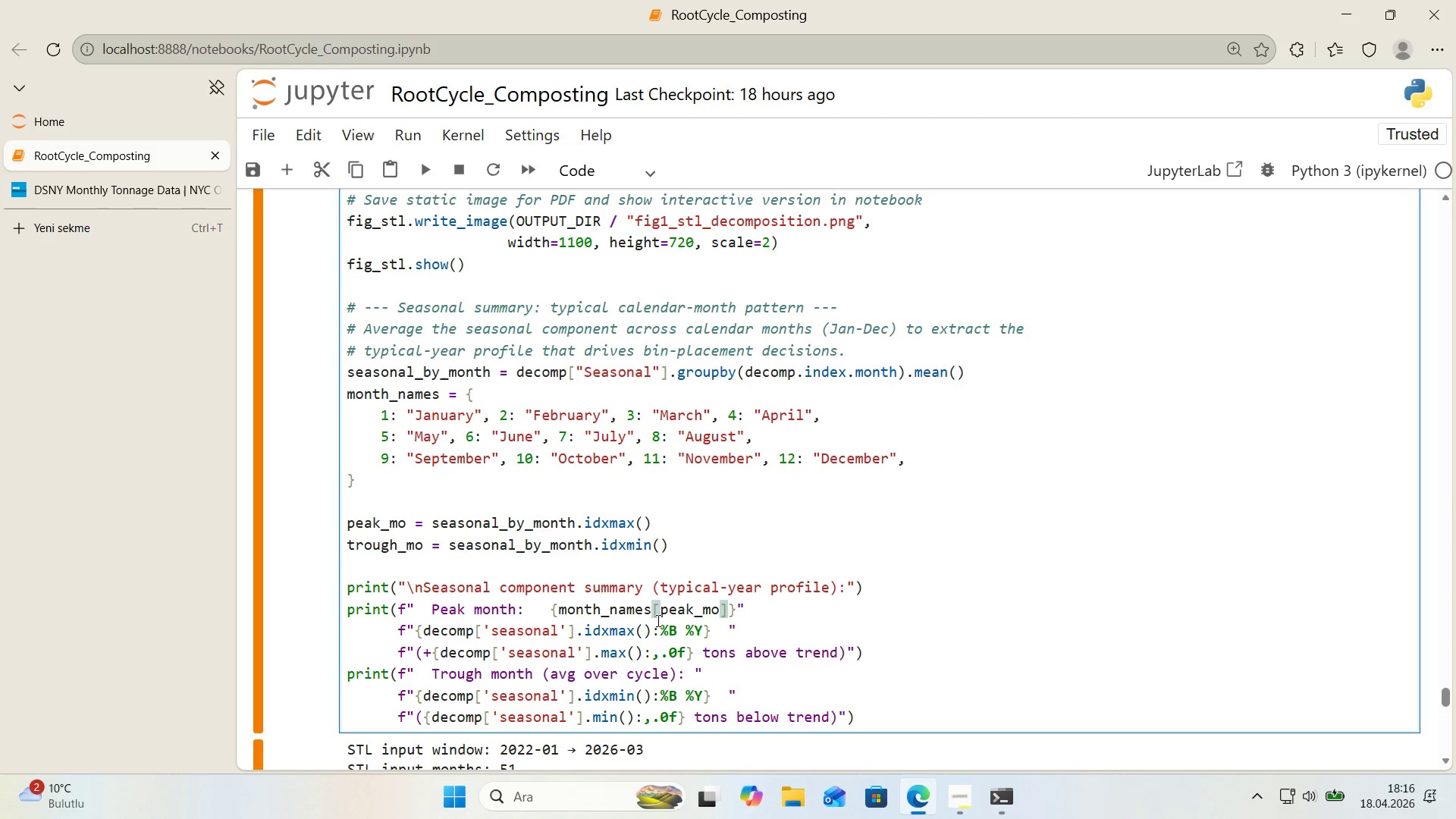 
key(ArrowRight)
 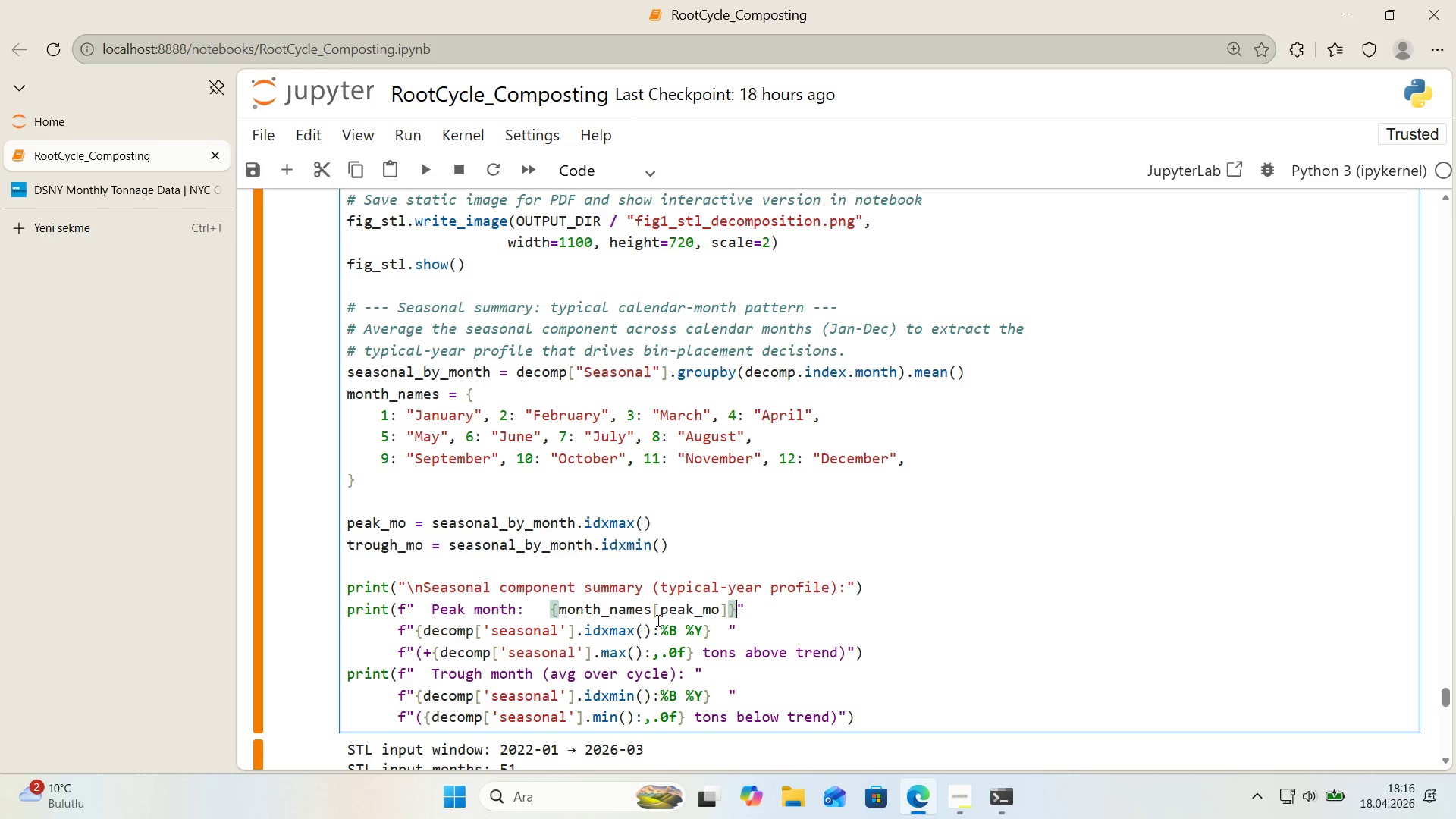 
key(ArrowRight)
 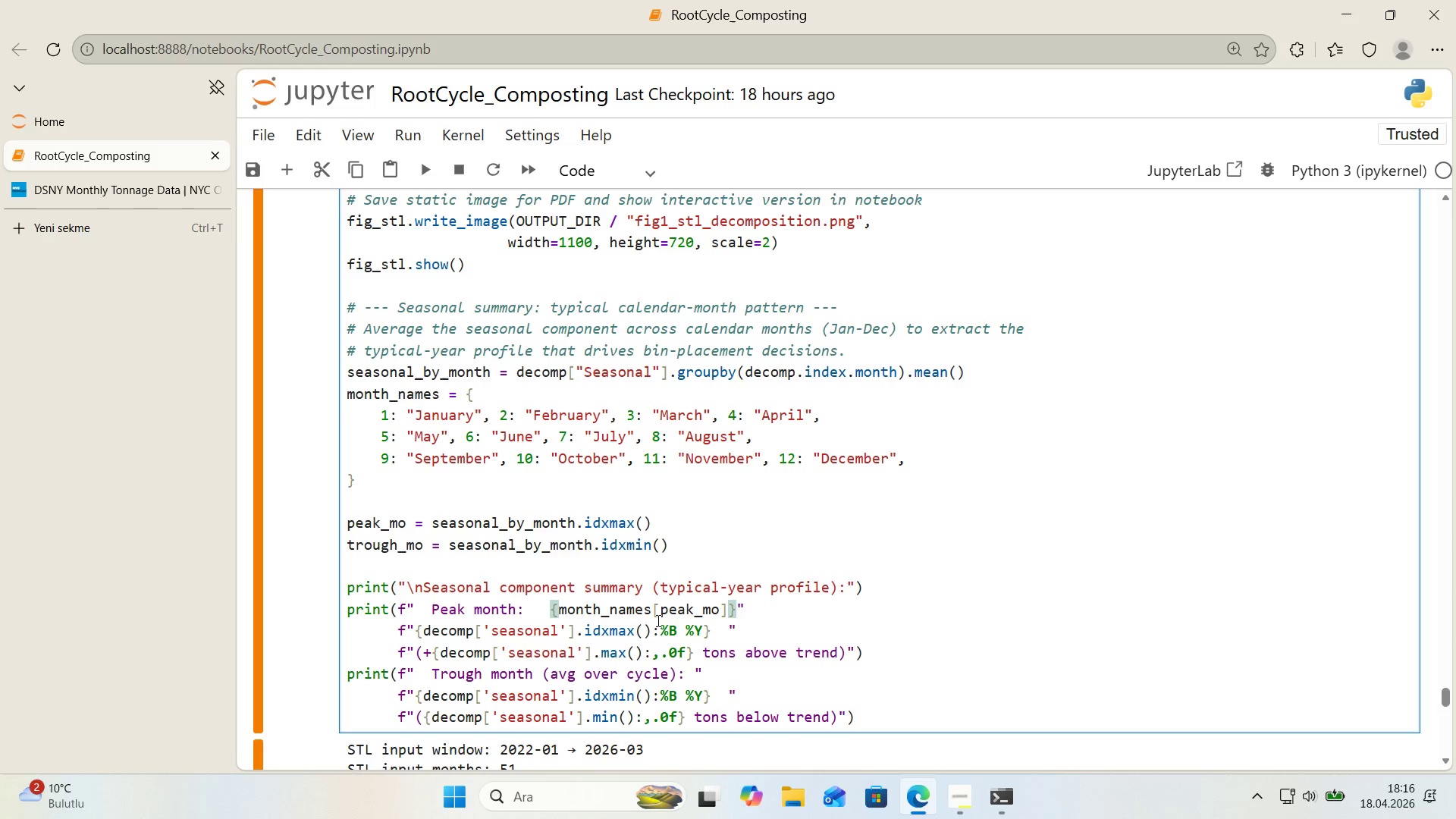 
key(Space)
 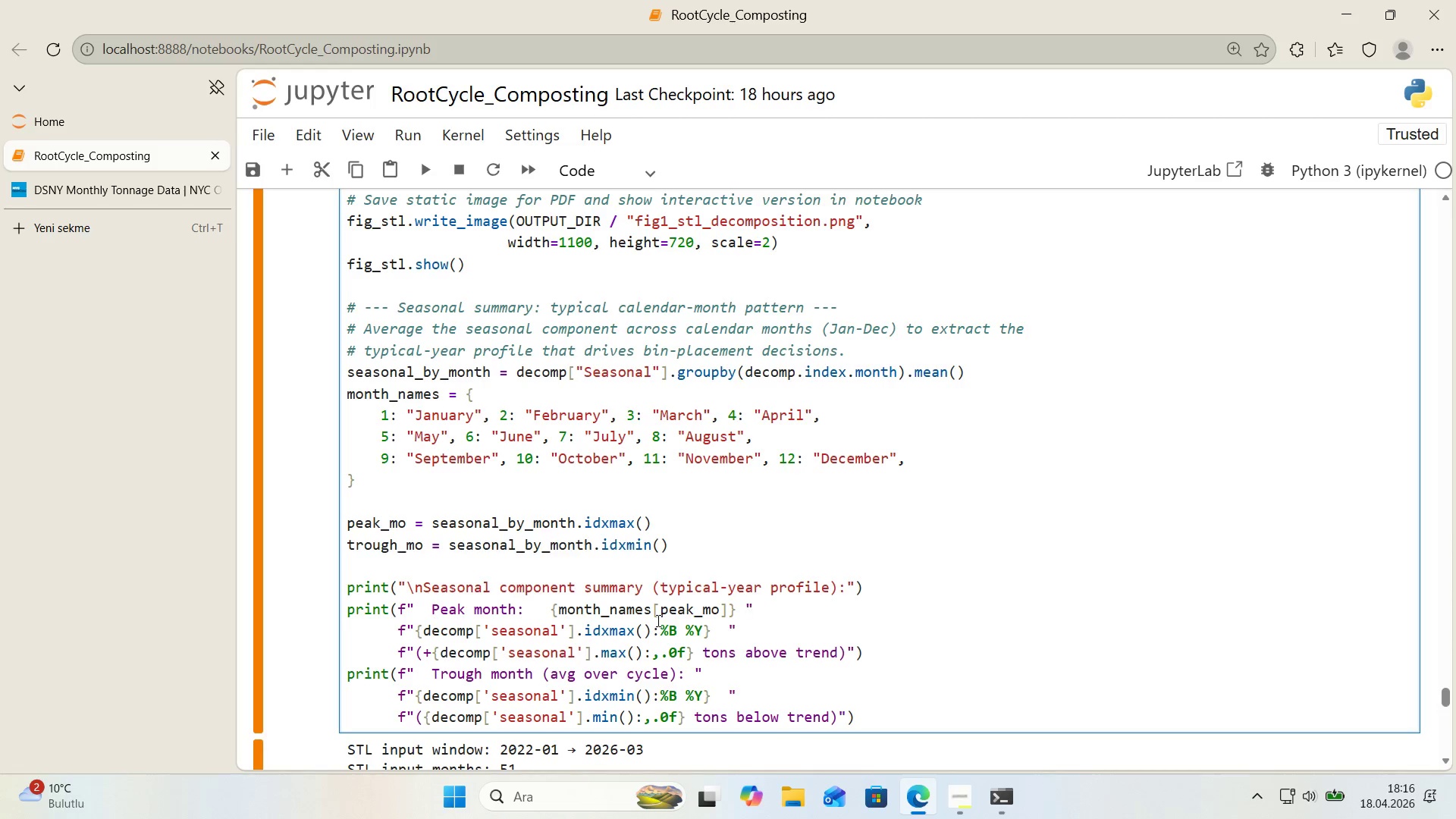 
key(Space)
 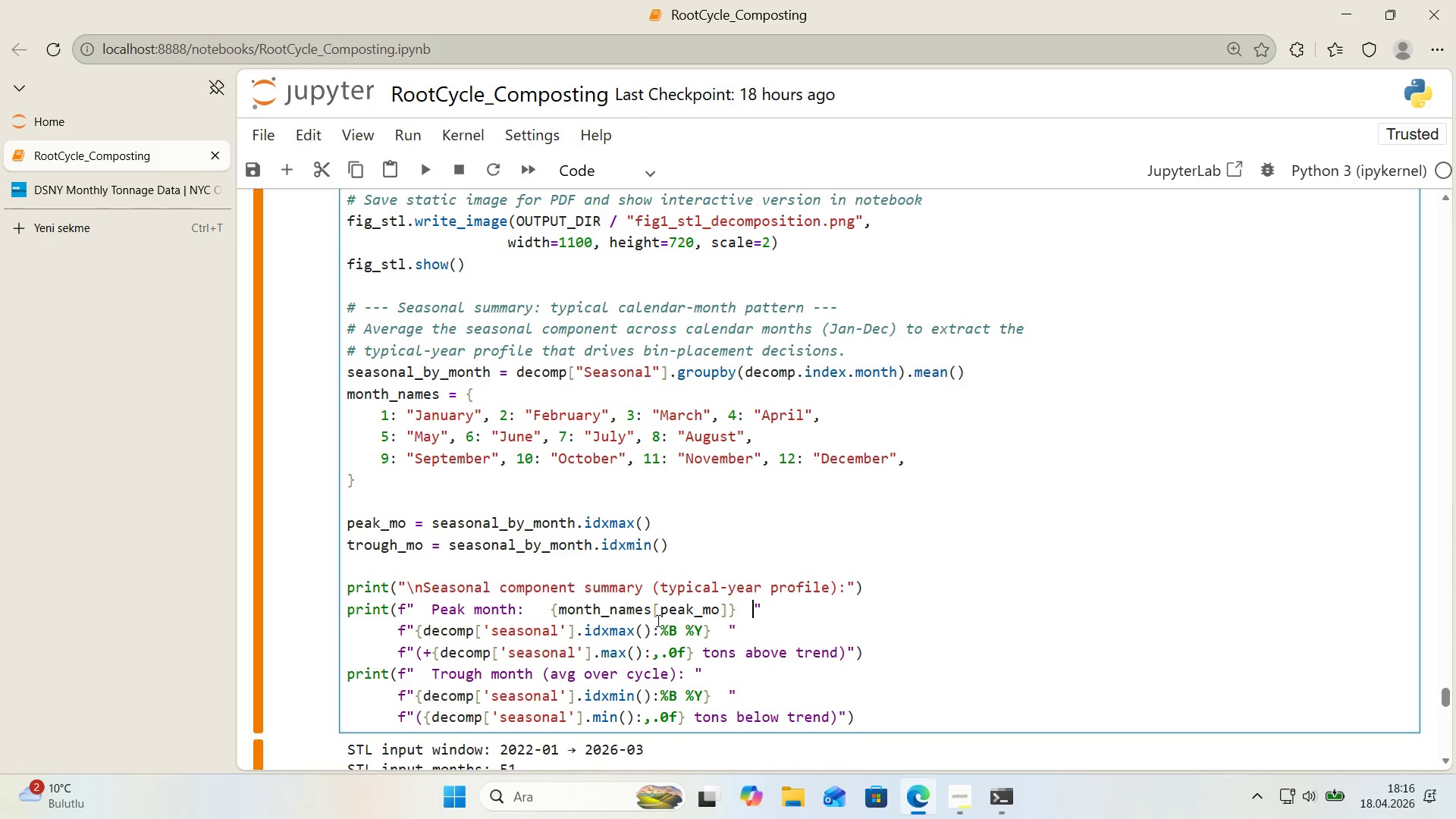 
key(ArrowRight)
 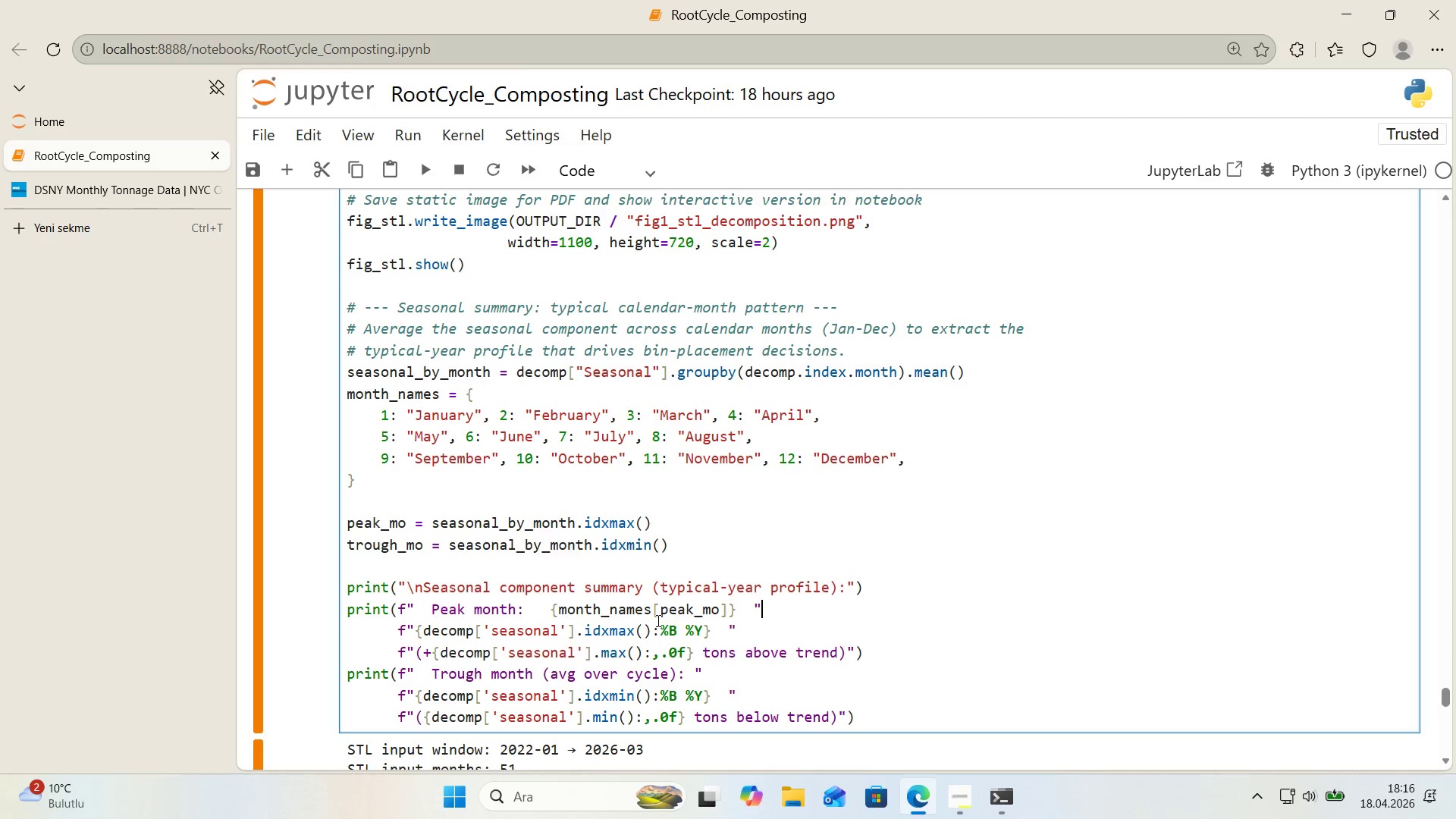 
key(ArrowRight)
 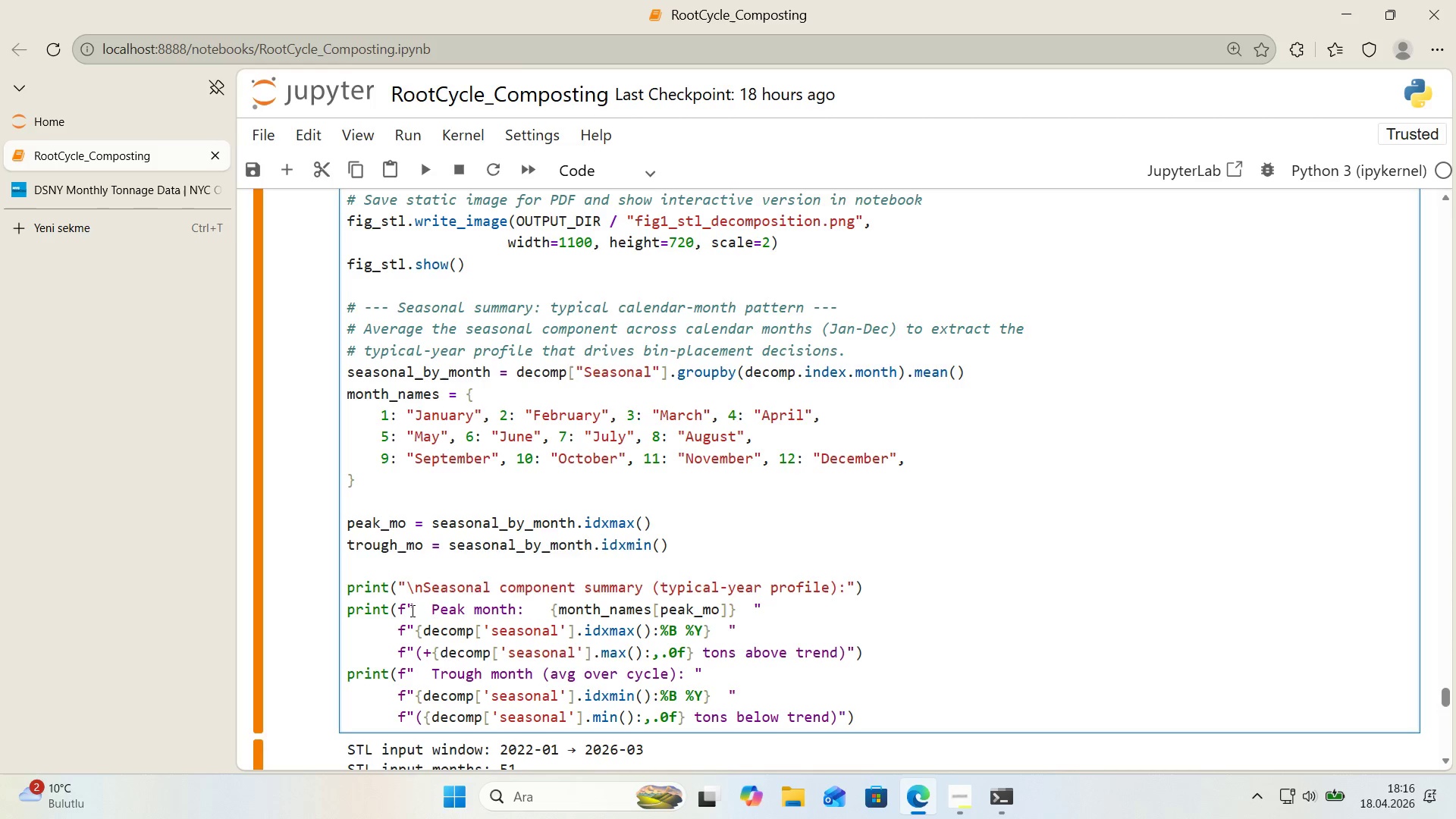 
wait(8.25)
 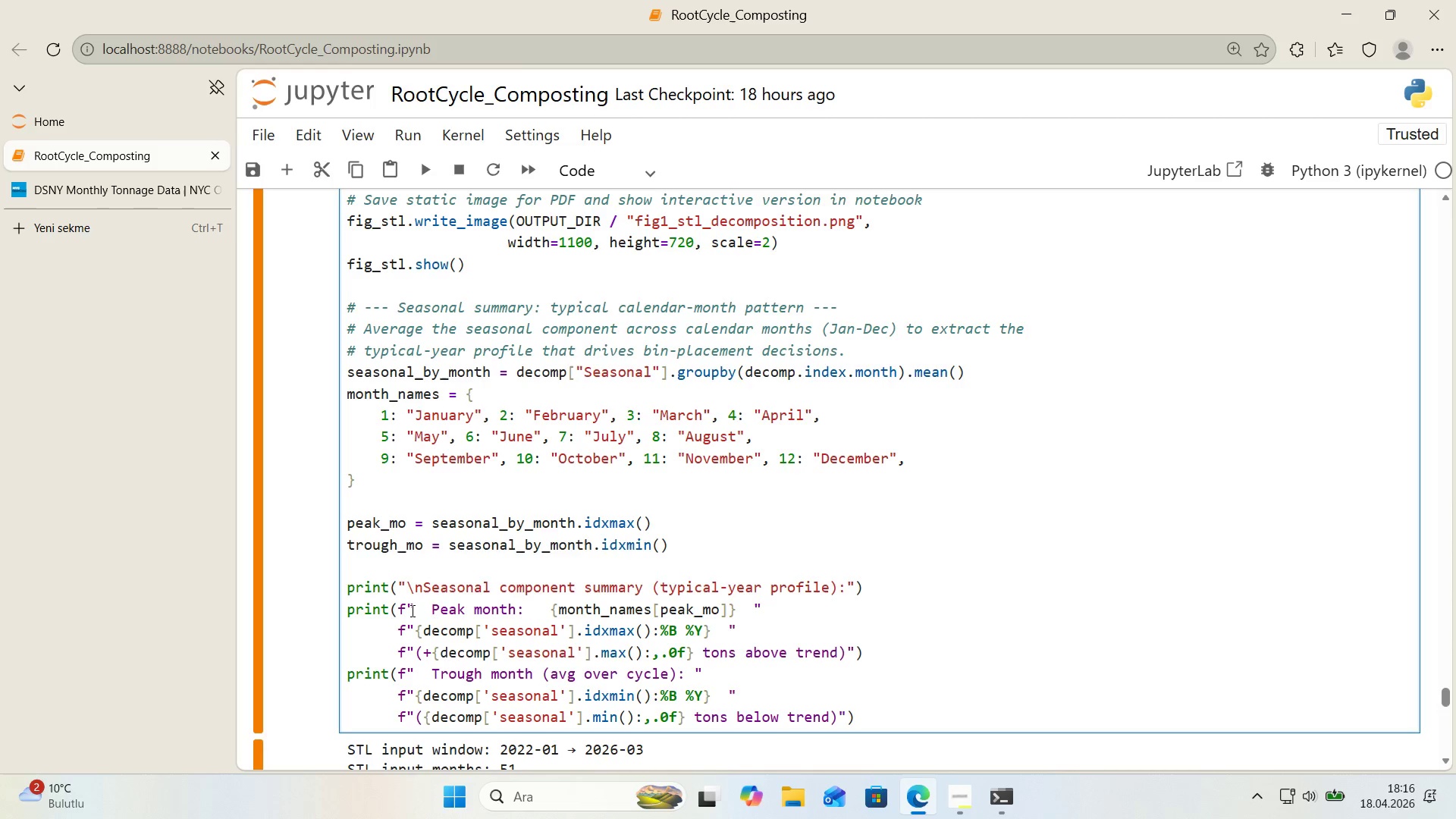 
scroll: coordinate [518, 623], scroll_direction: down, amount: 1.0
 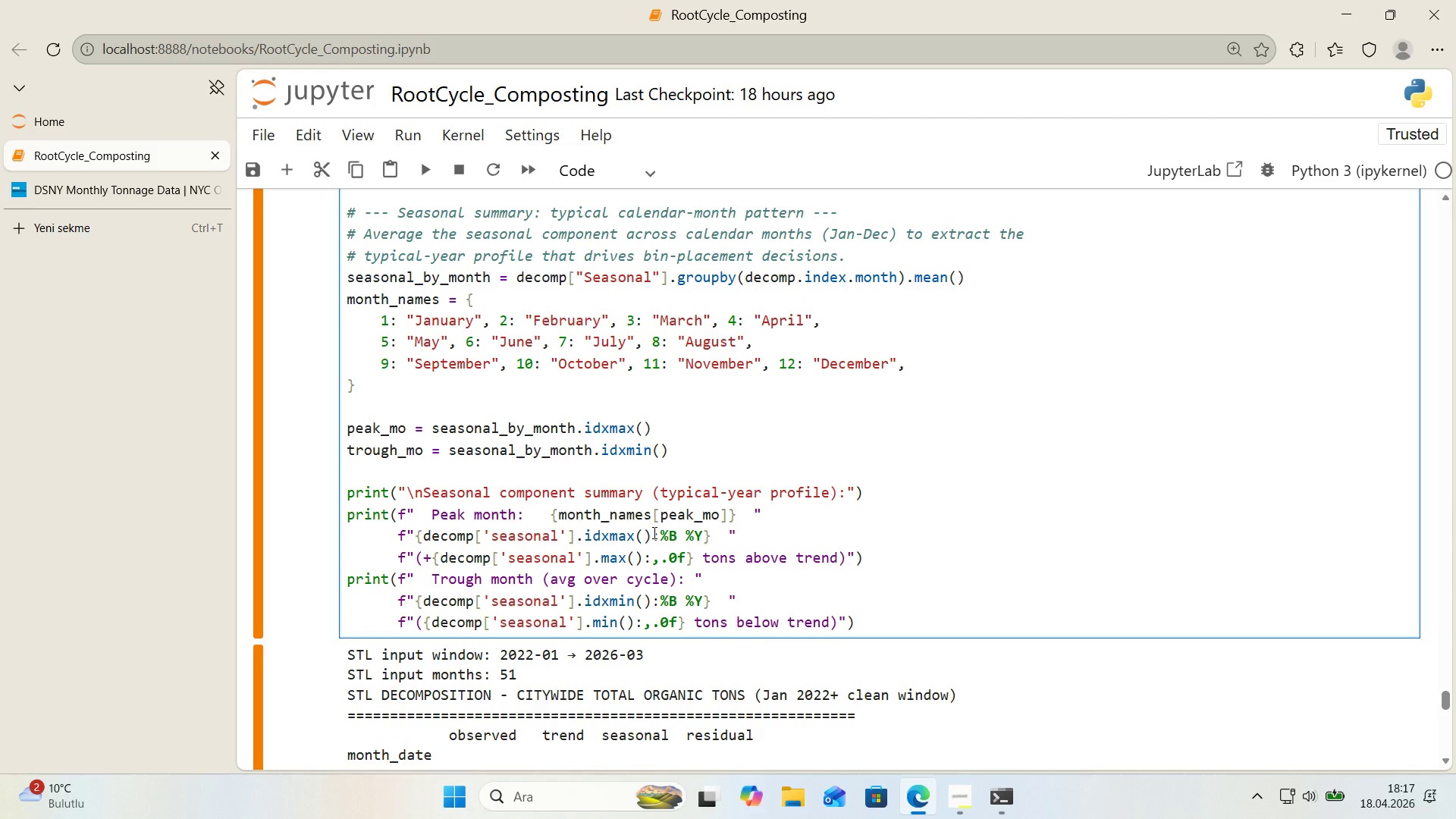 
wait(14.77)
 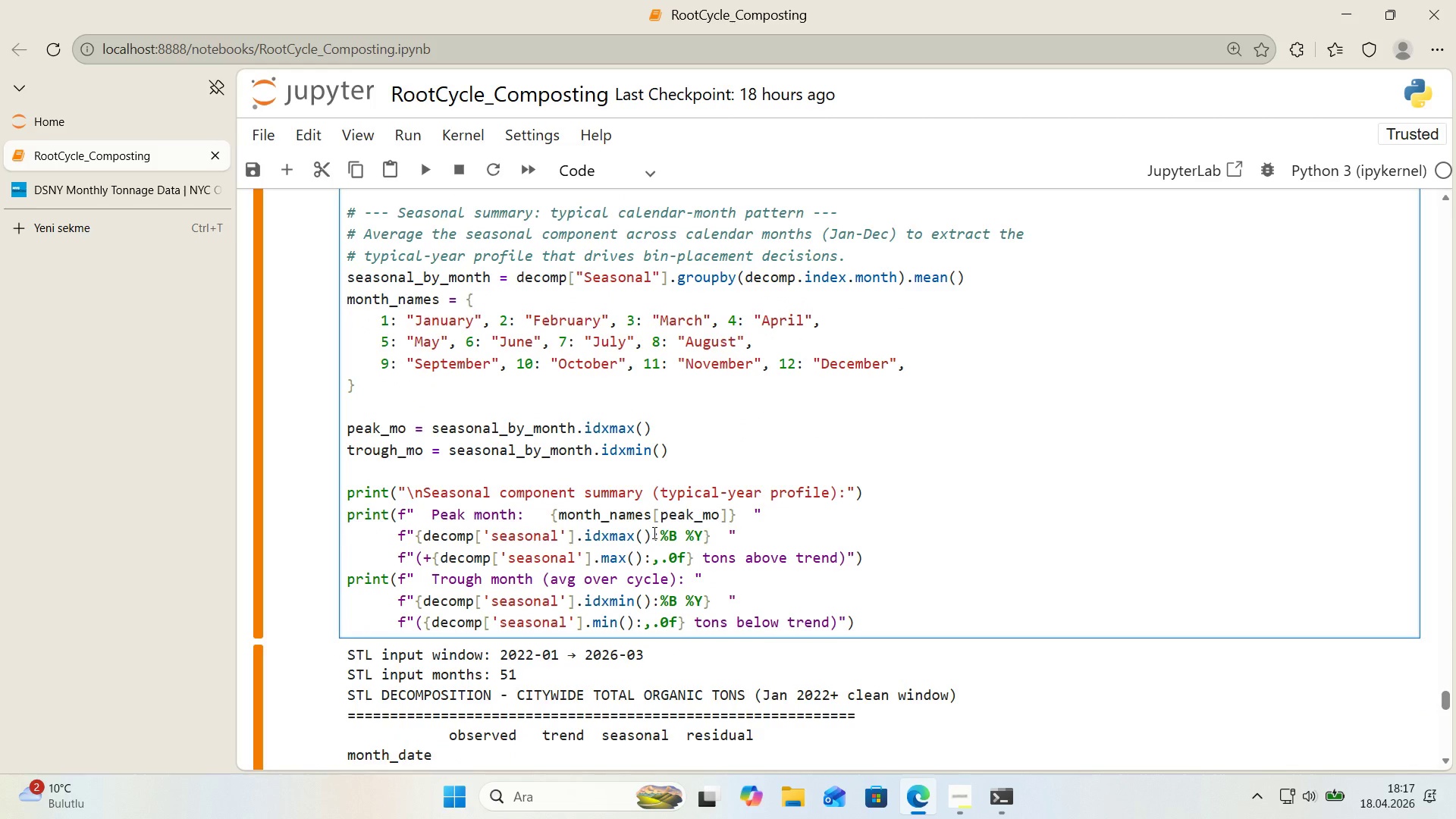 
left_click_drag(start_coordinate=[890, 557], to_coordinate=[375, 554])
 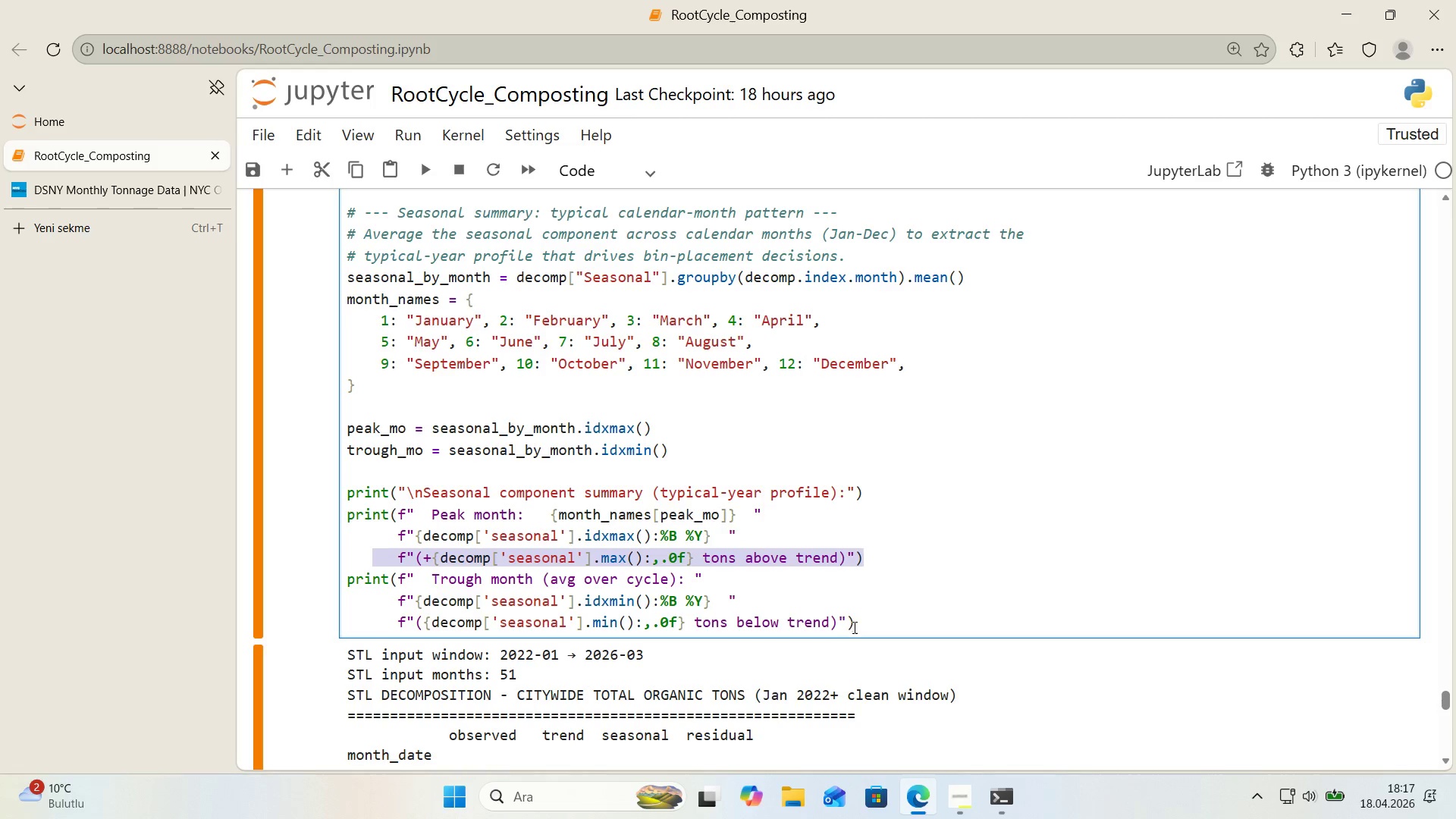 
left_click_drag(start_coordinate=[863, 627], to_coordinate=[340, 532])
 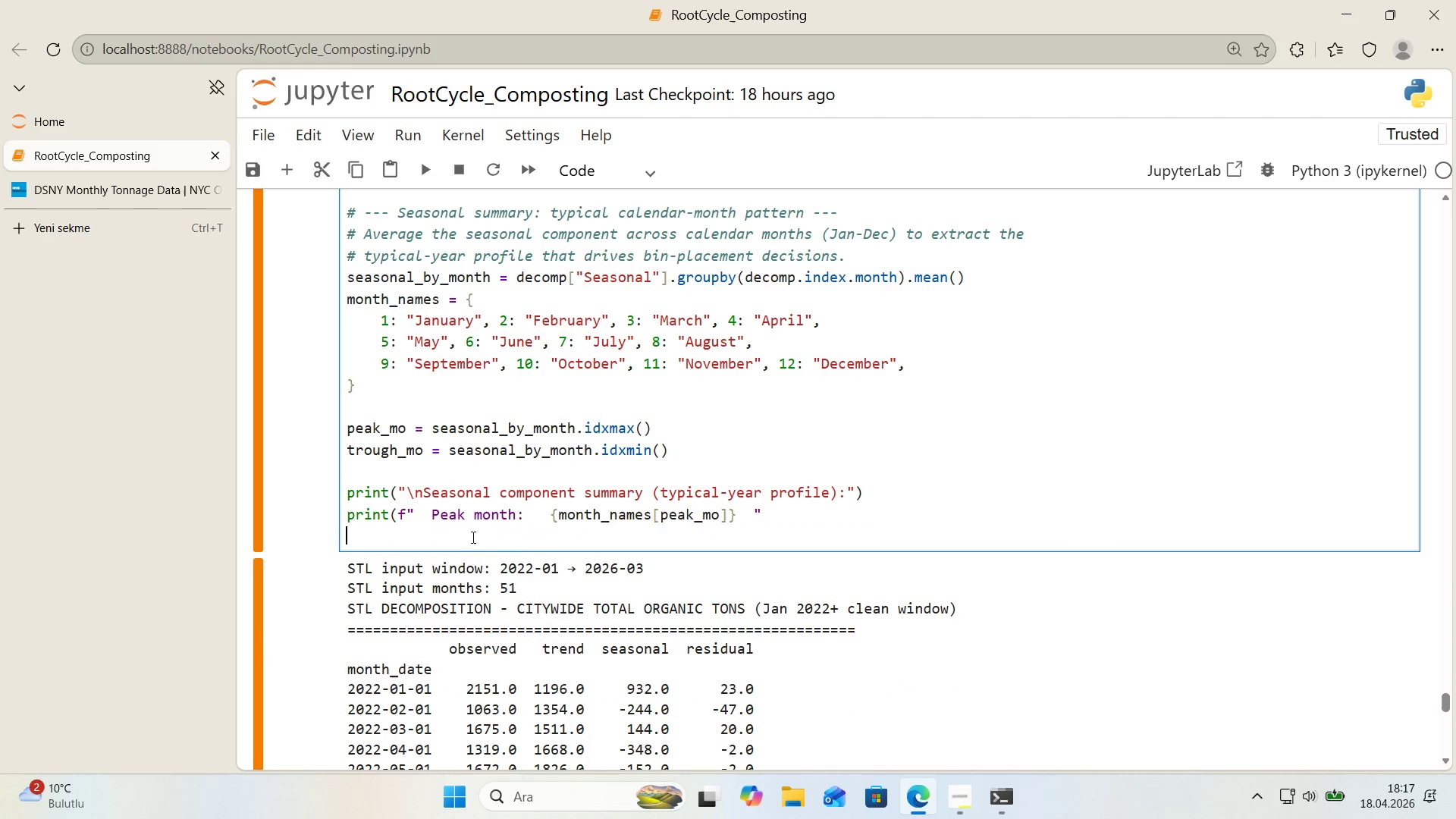 
key(Backspace)
 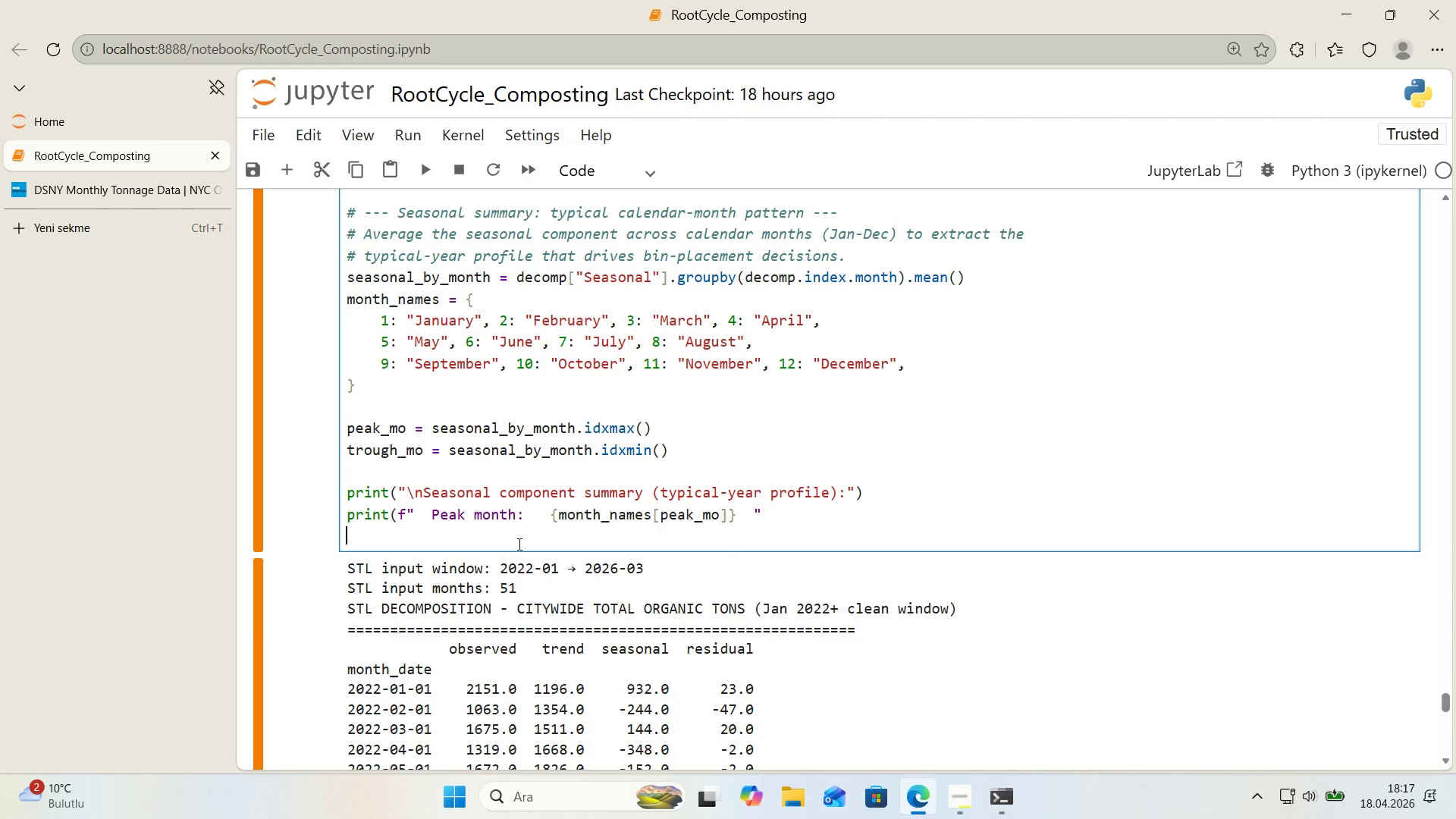 
key(Tab)
 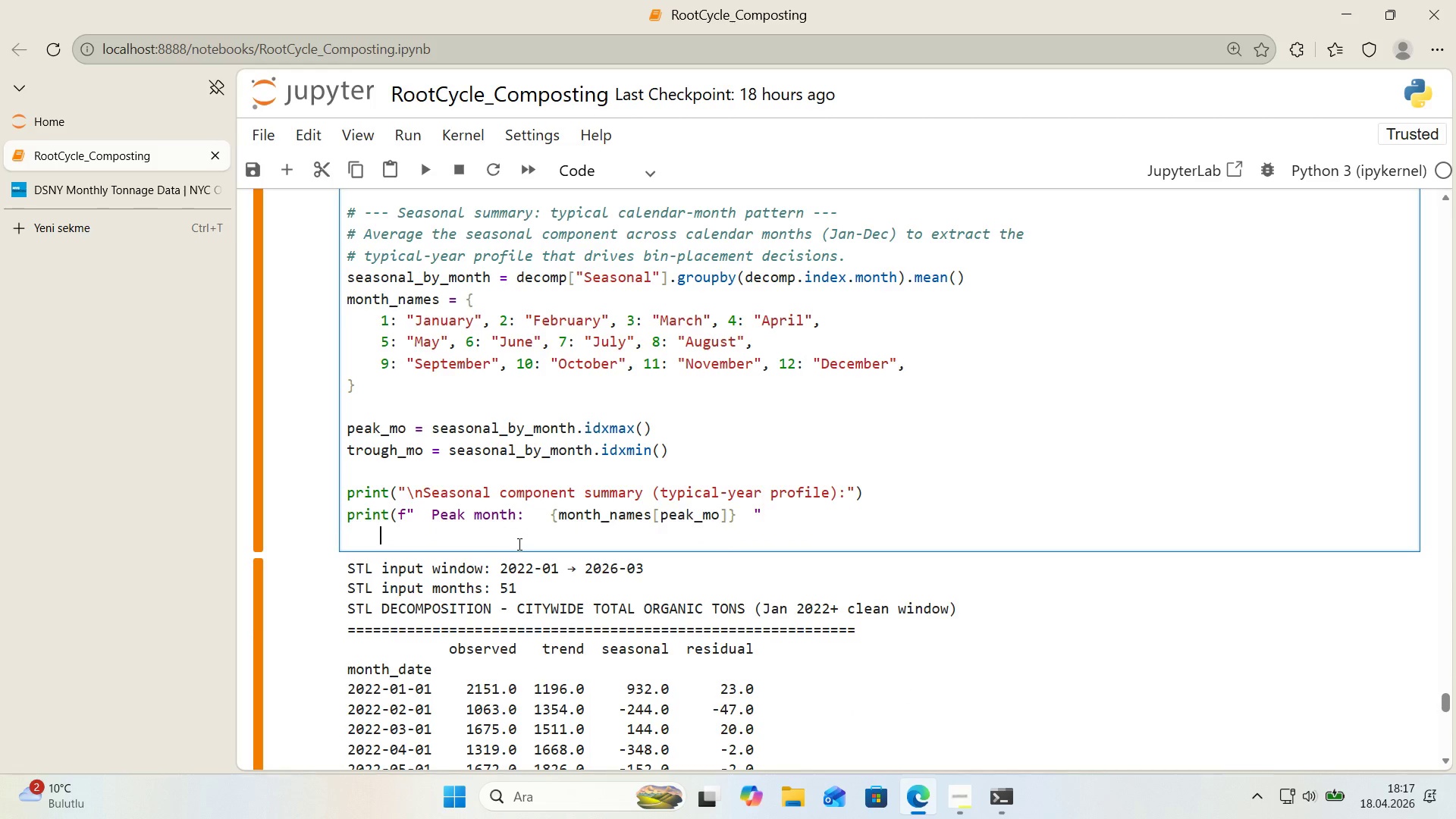 
key(Tab)
 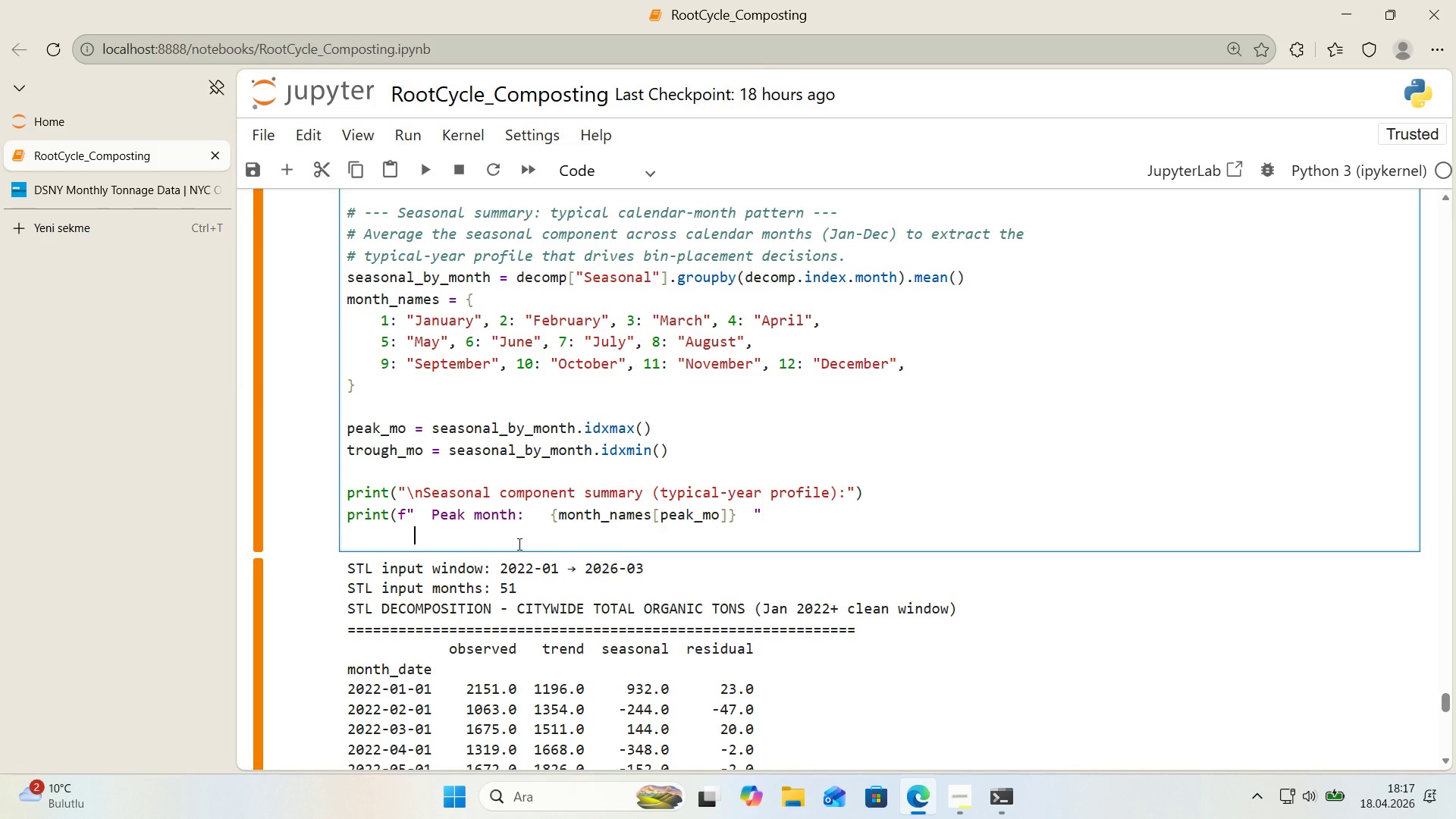 
key(Backspace)
 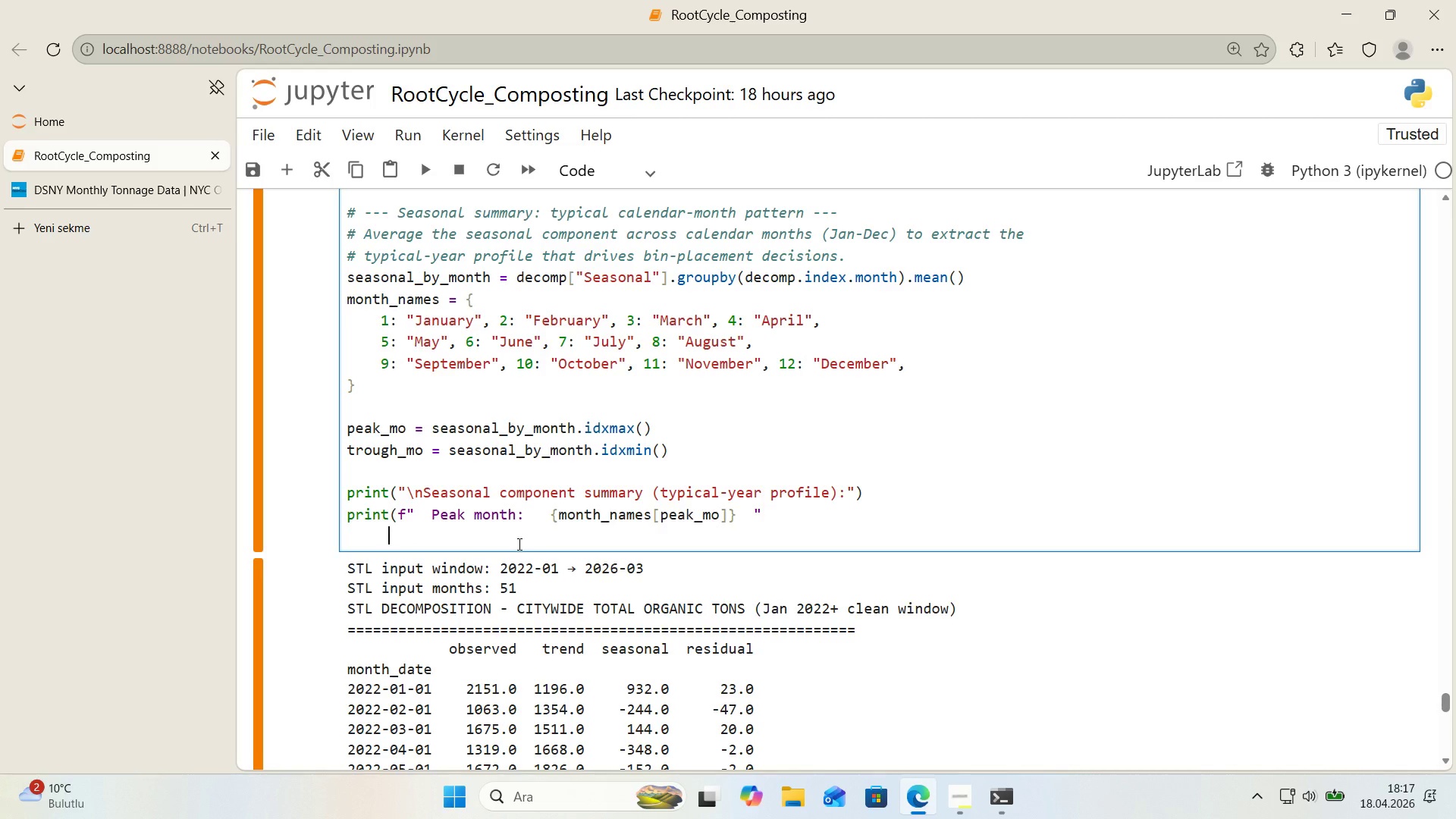 
key(Space)
 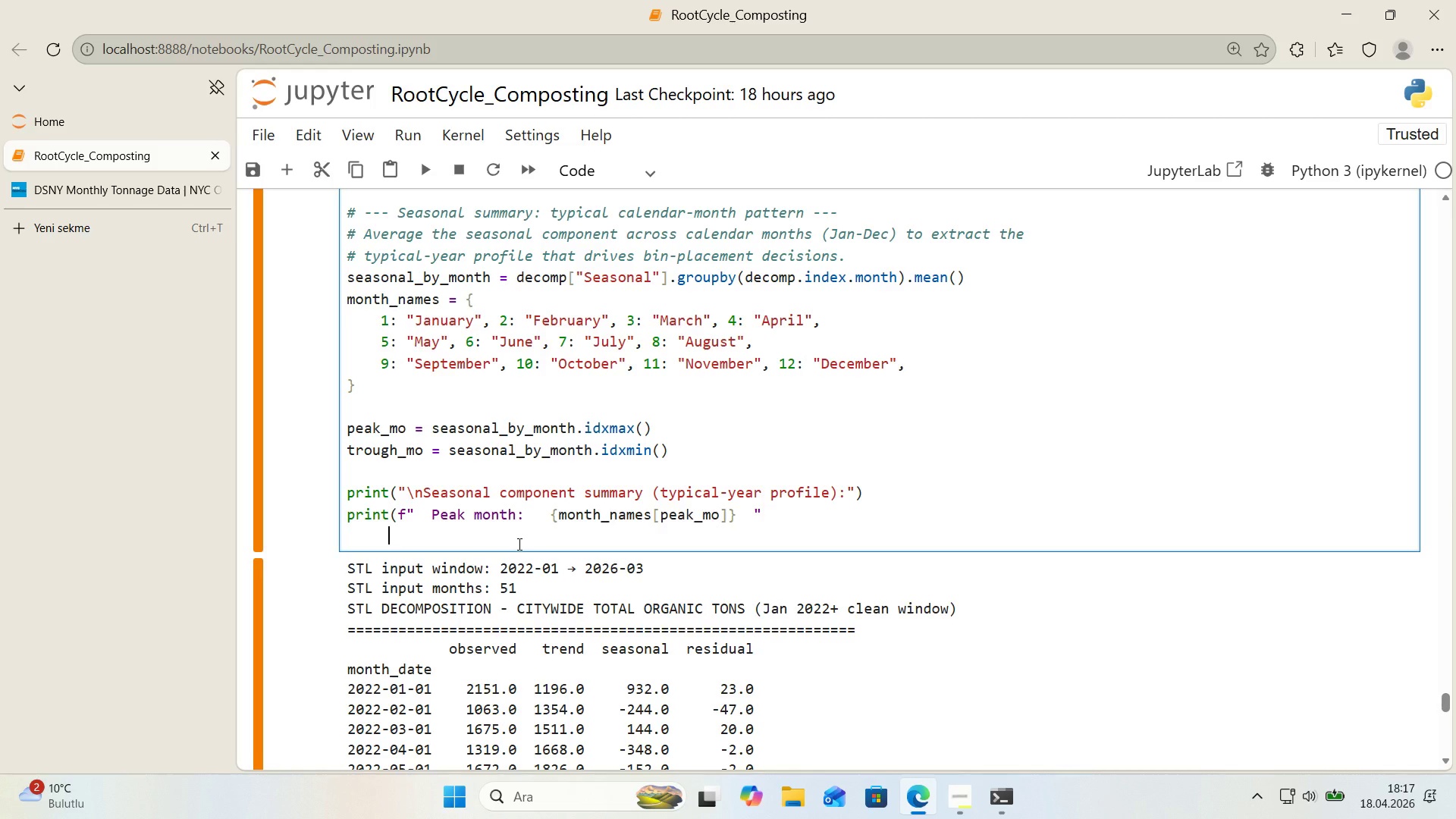 
key(Space)
 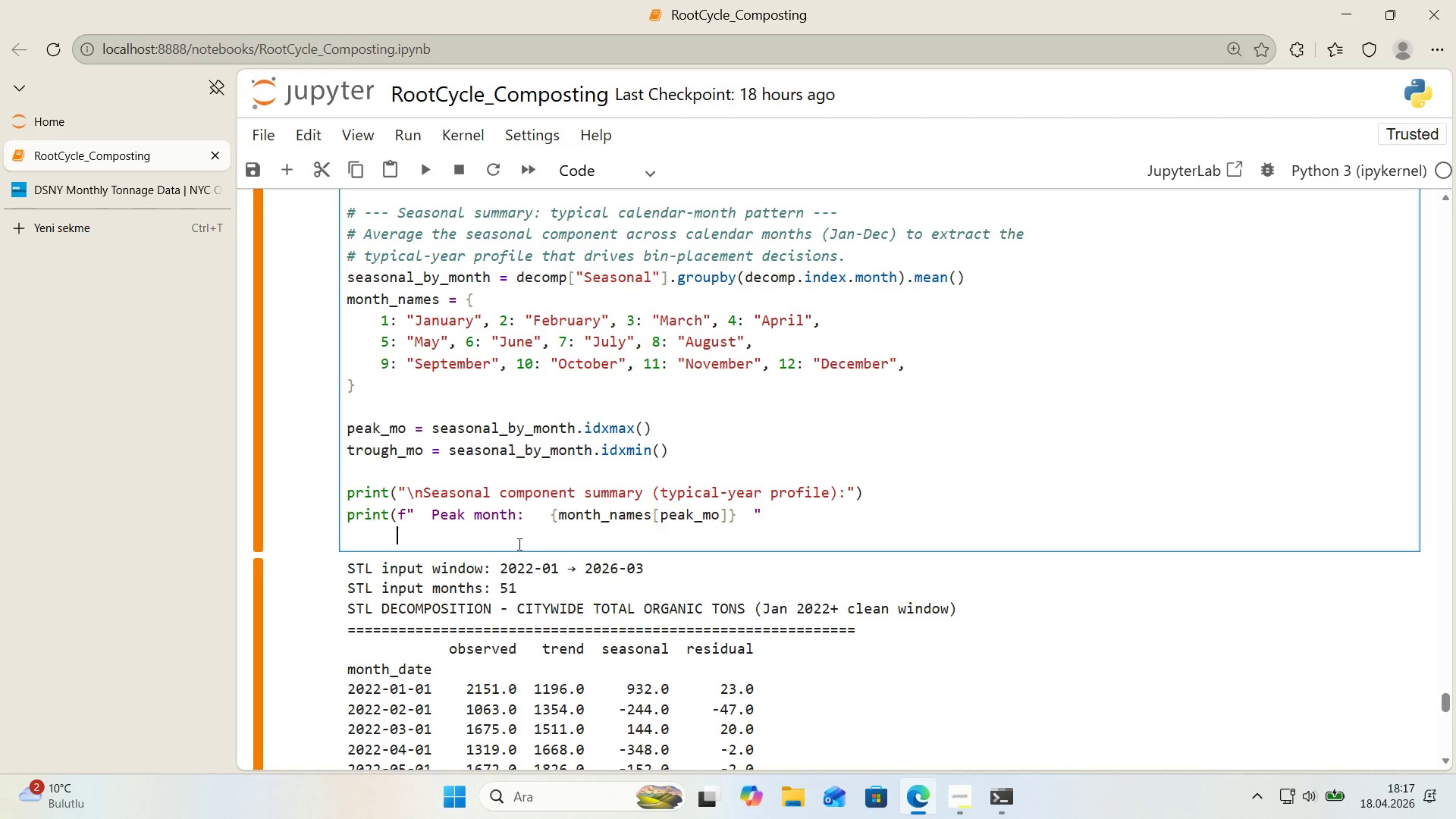 
key(F)
 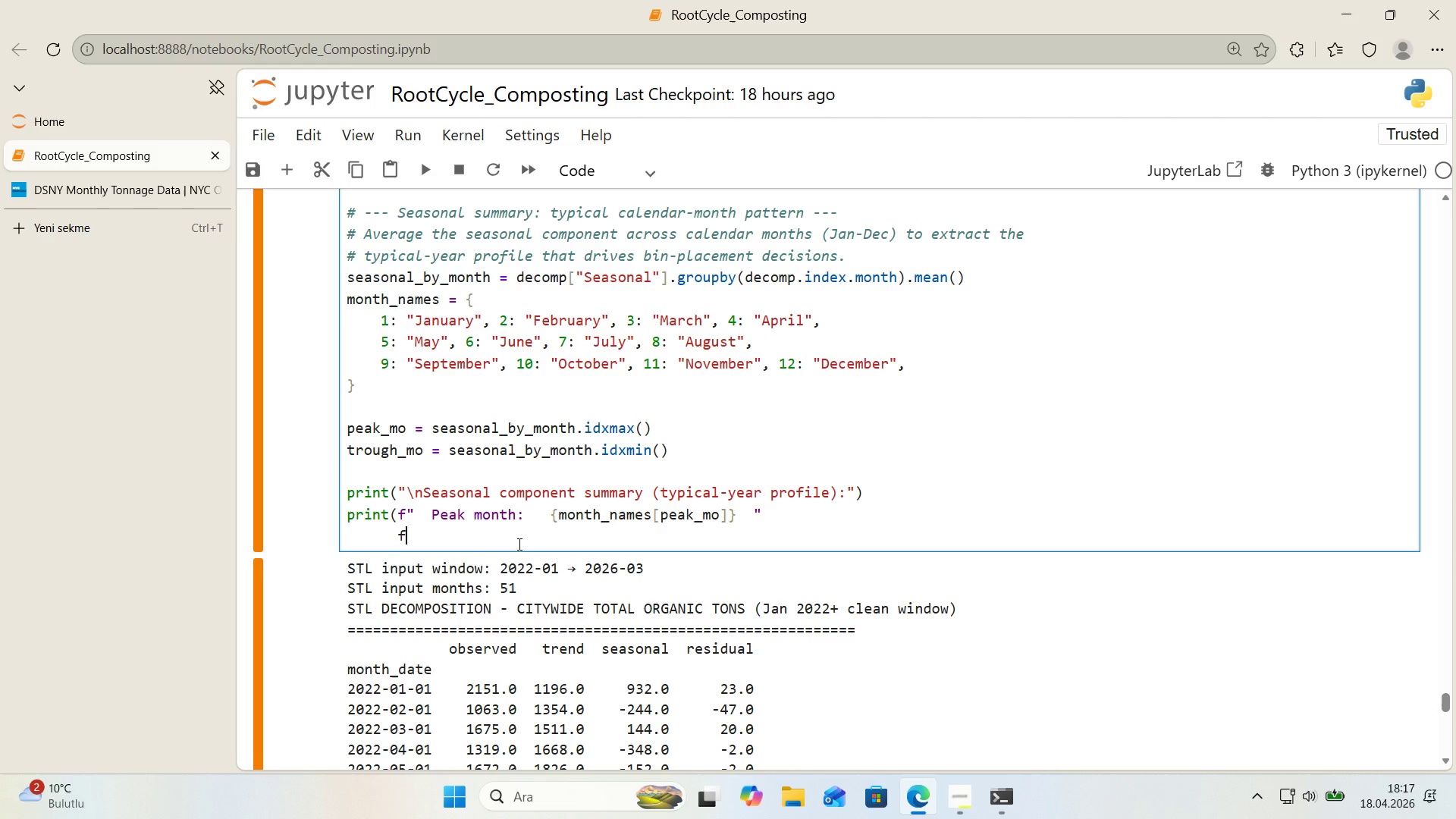 
key(Backquote)
 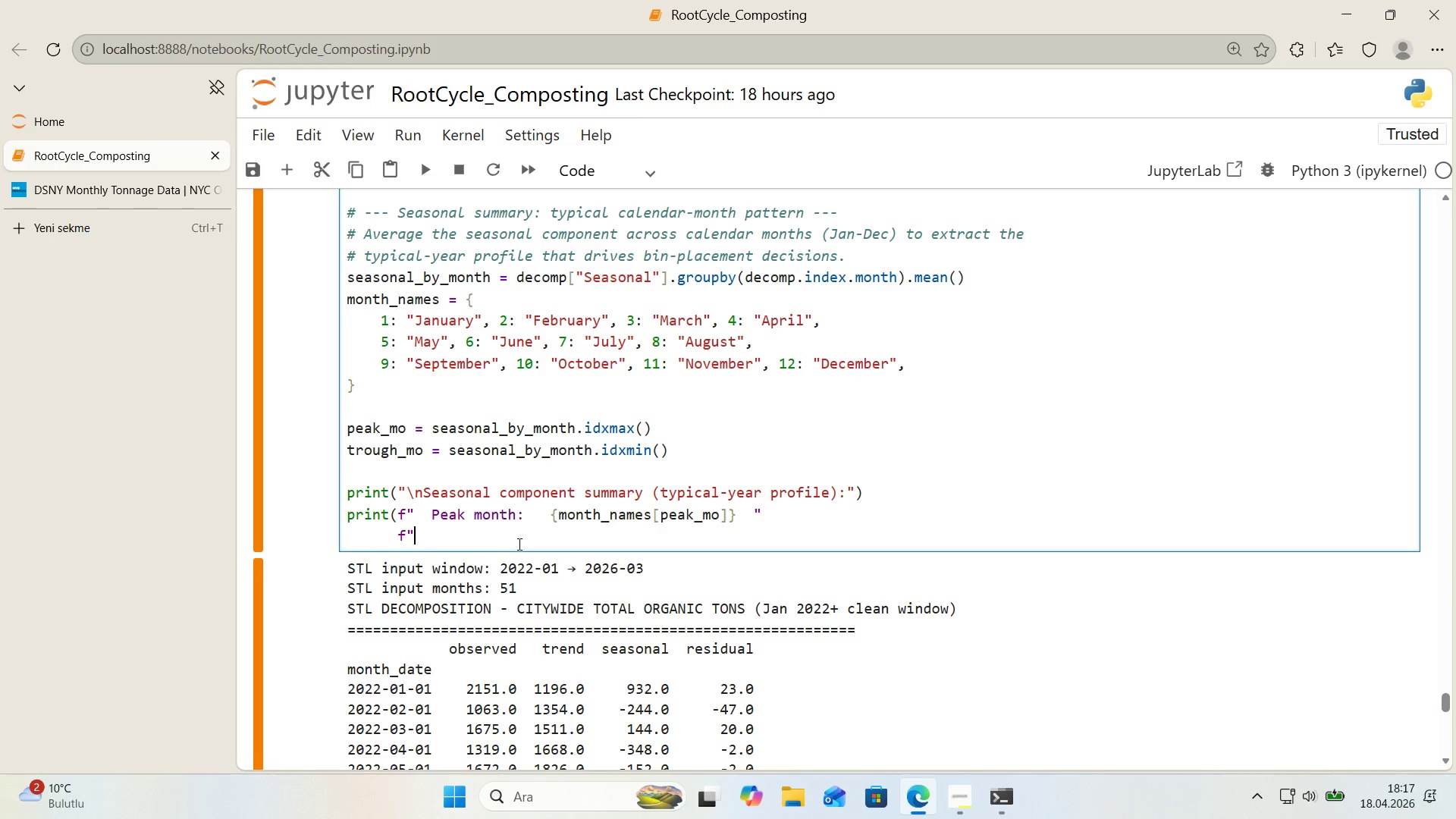 
key(Backquote)
 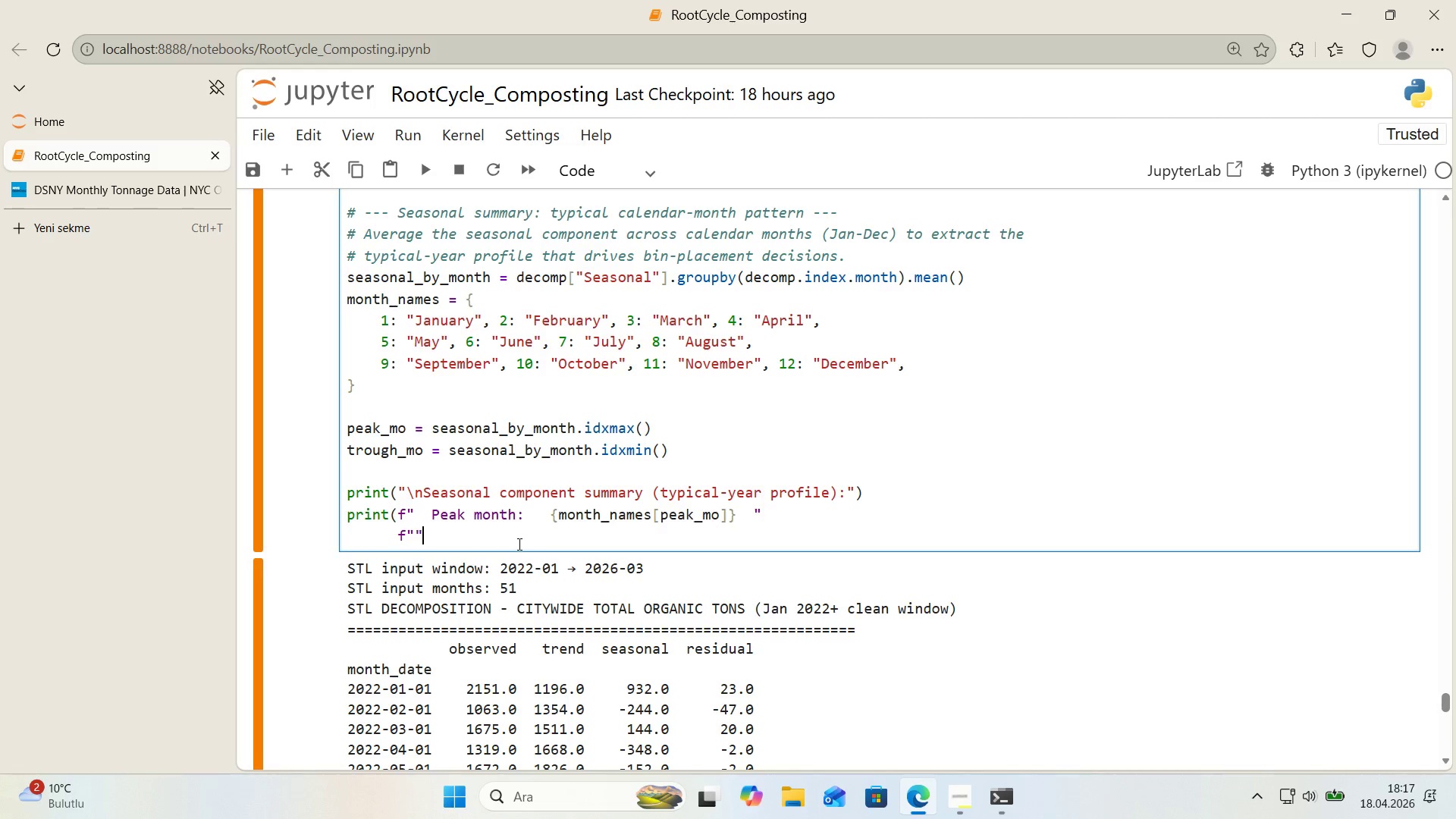 
key(ArrowLeft)
 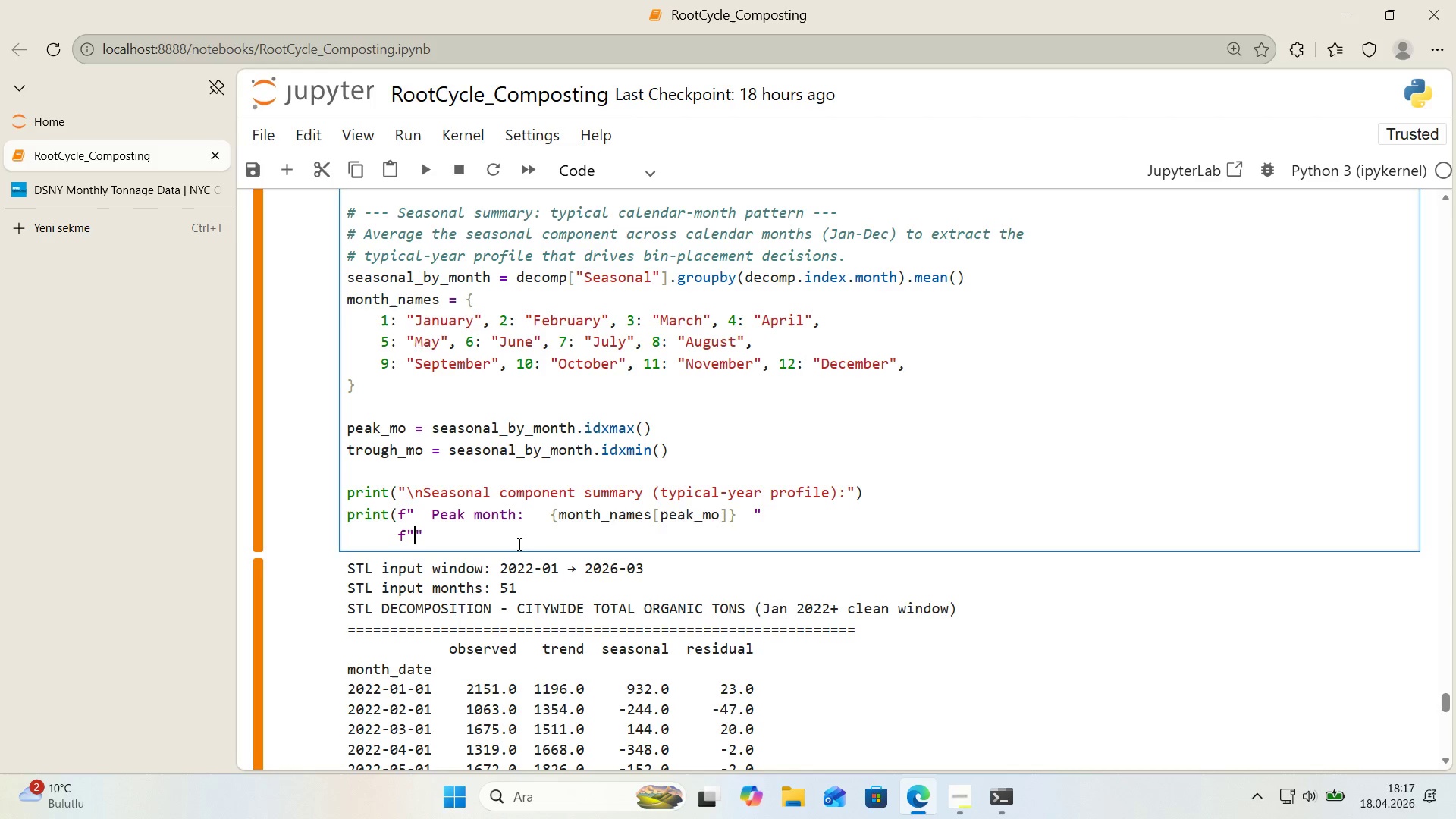 
type(*()
 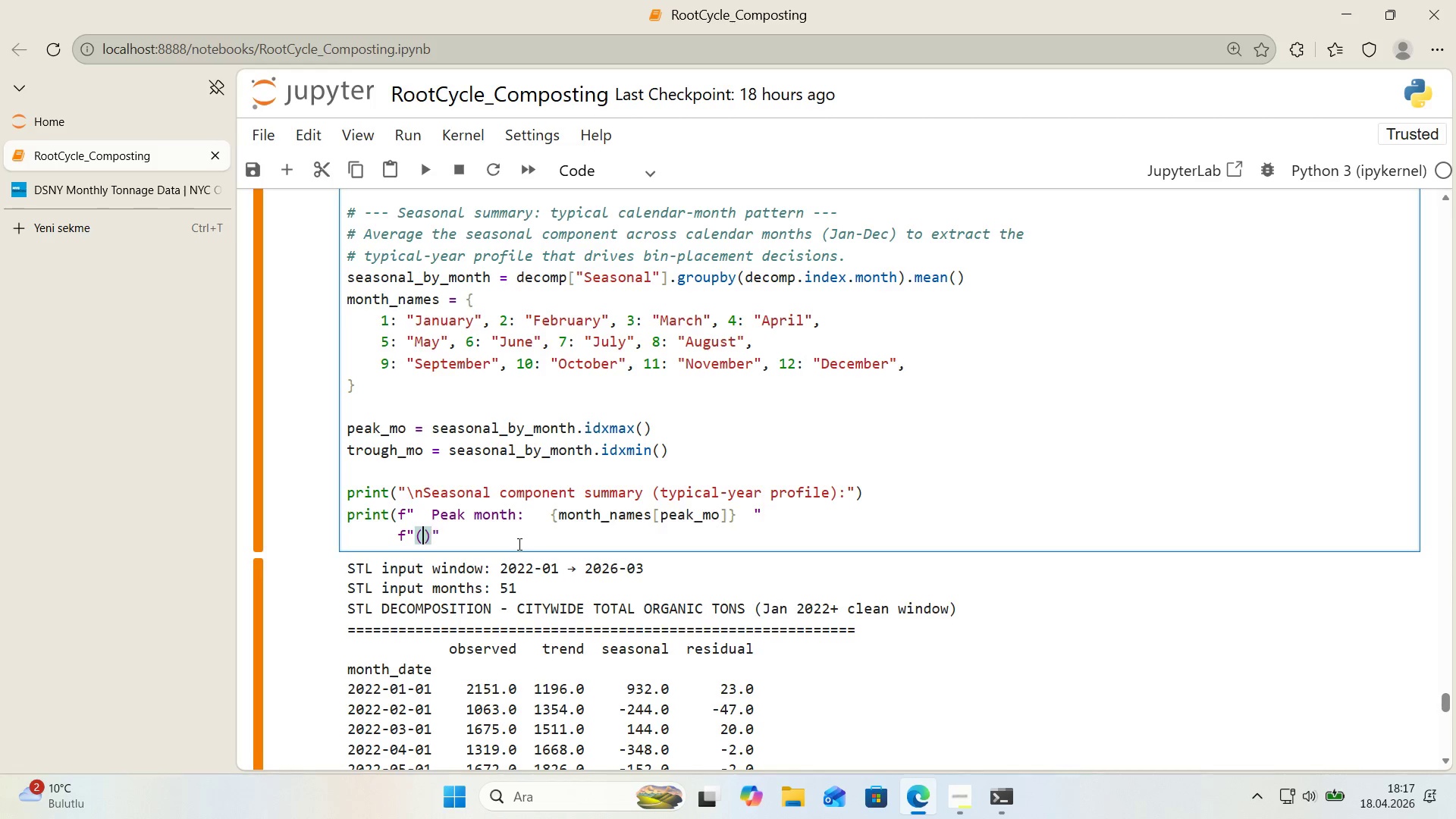 
key(ArrowLeft)
 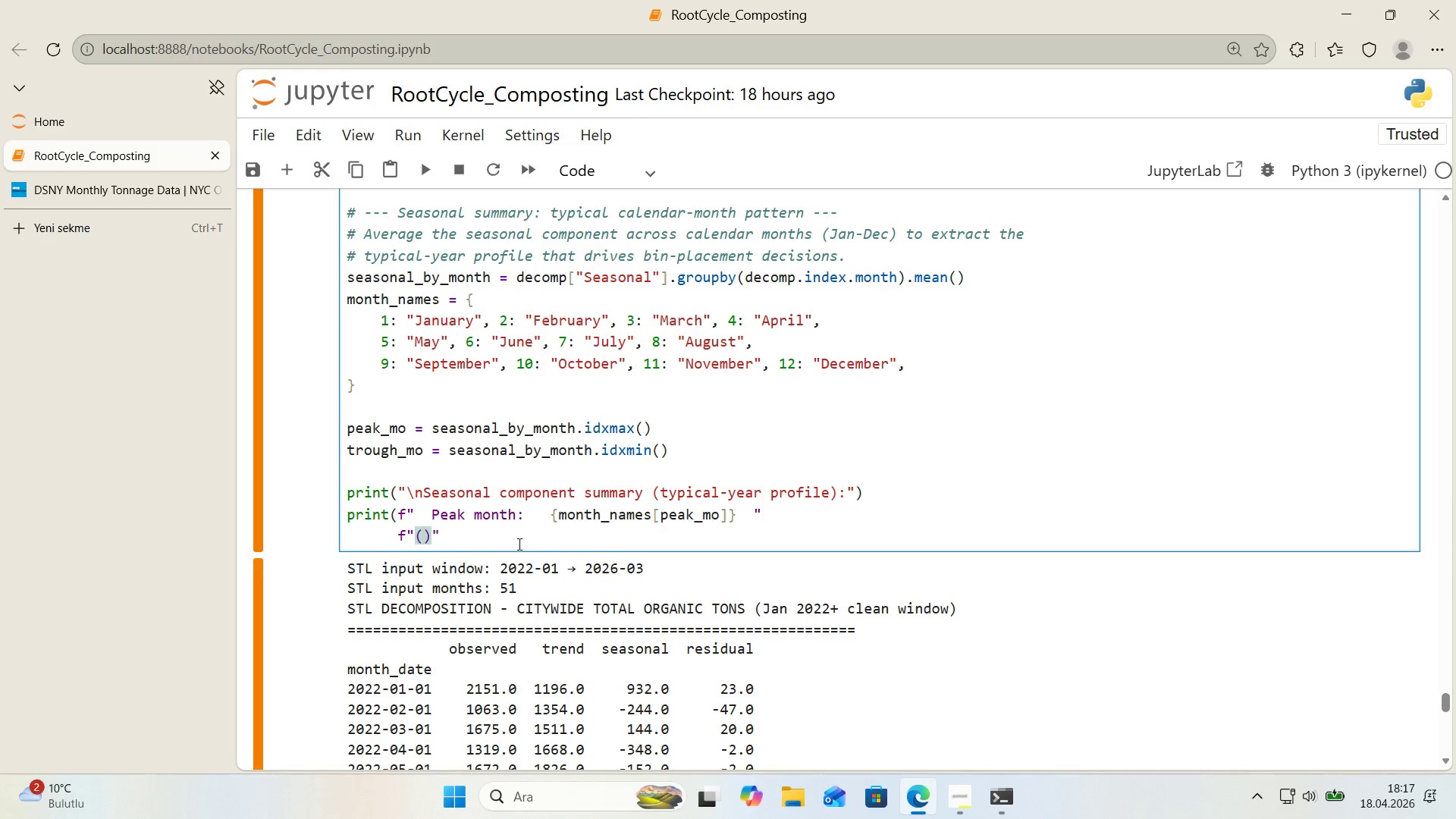 
type(+season)
key(Backspace)
key(Backspace)
key(Backspace)
key(Backspace)
key(Backspace)
key(Backspace)
 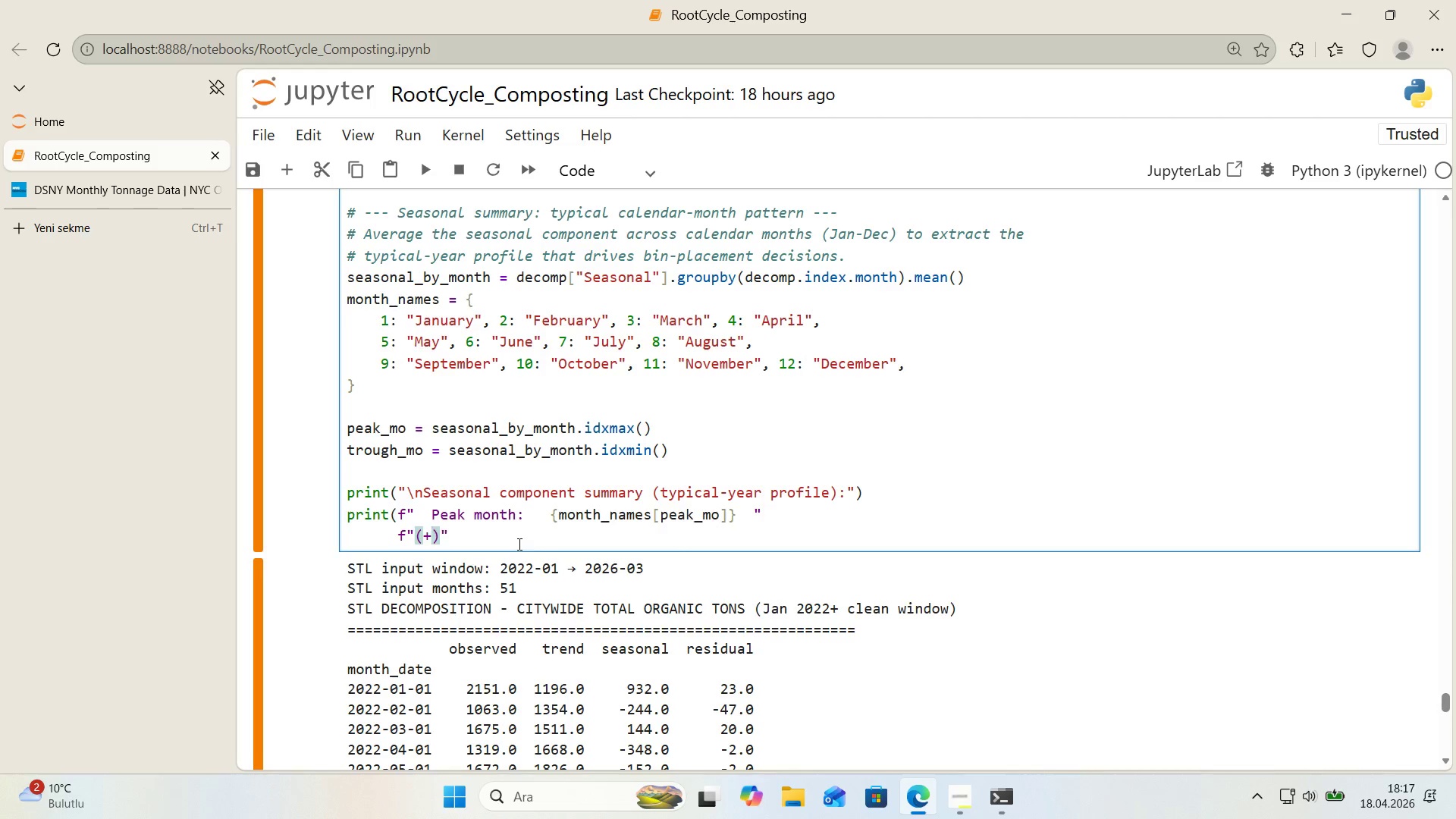 
key(Alt+Control+7)
 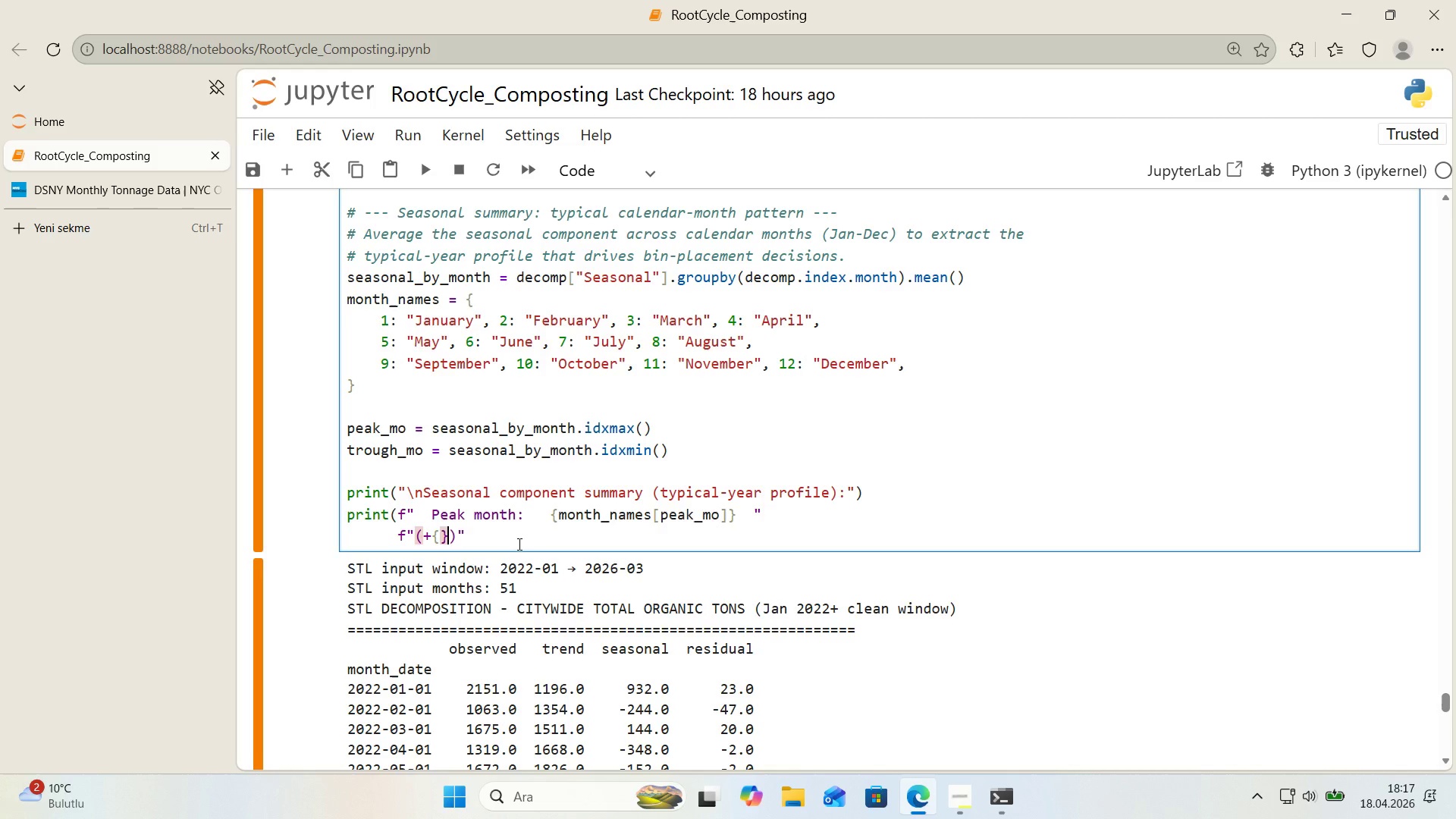 
key(Alt+Control+0)
 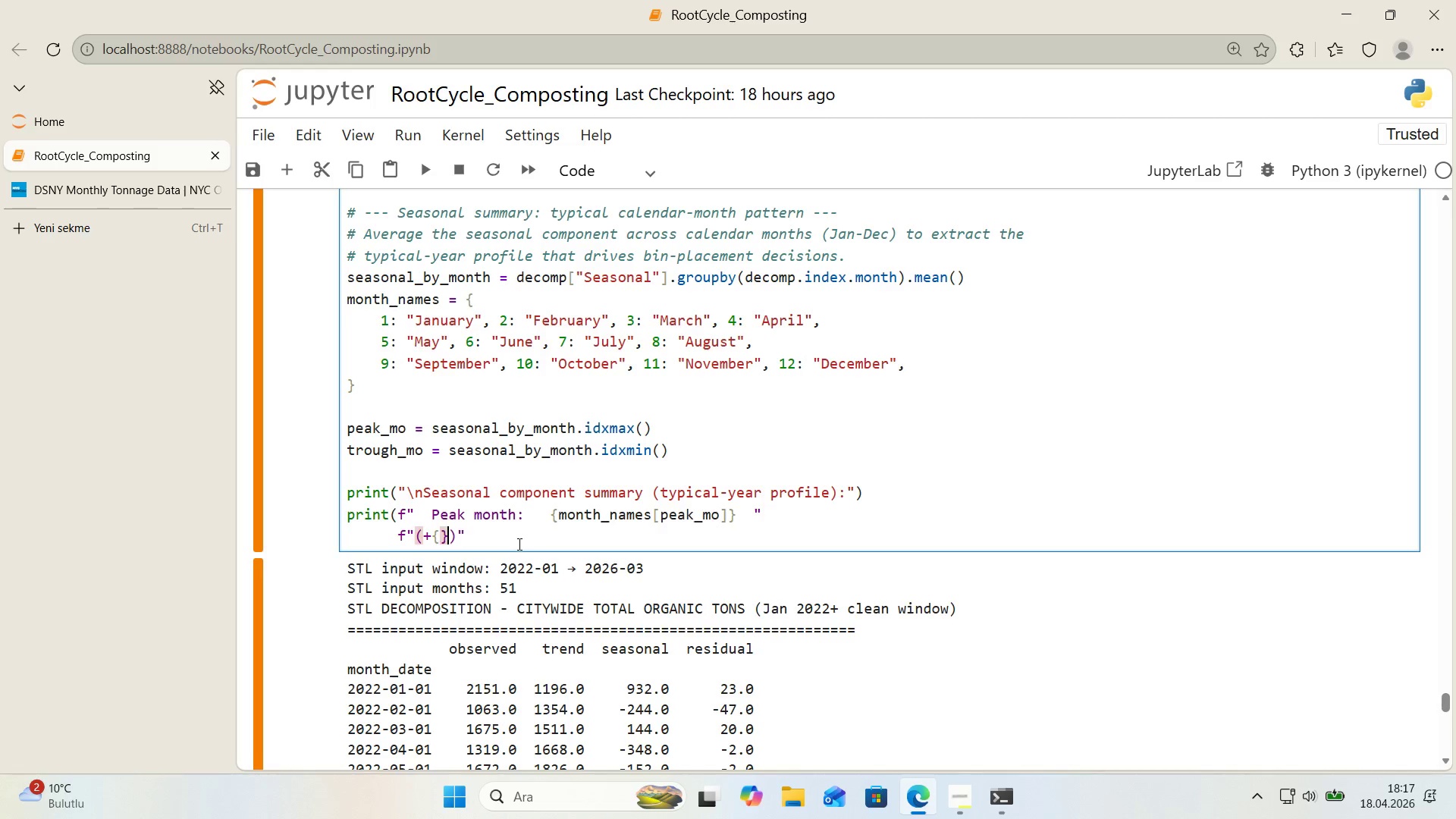 
key(ArrowLeft)
 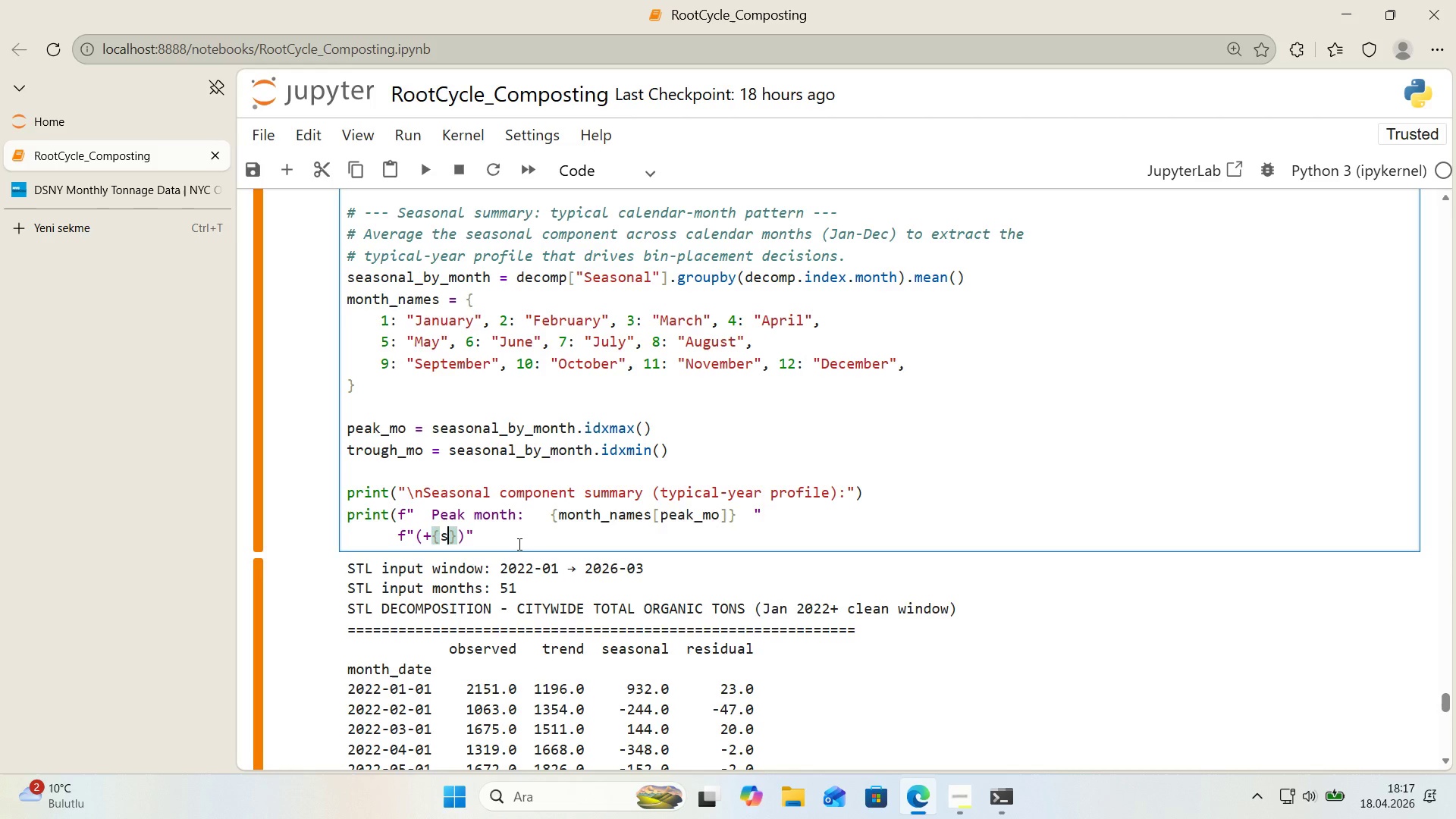 
type(seasonal_by_month.max*(>,.0f)
 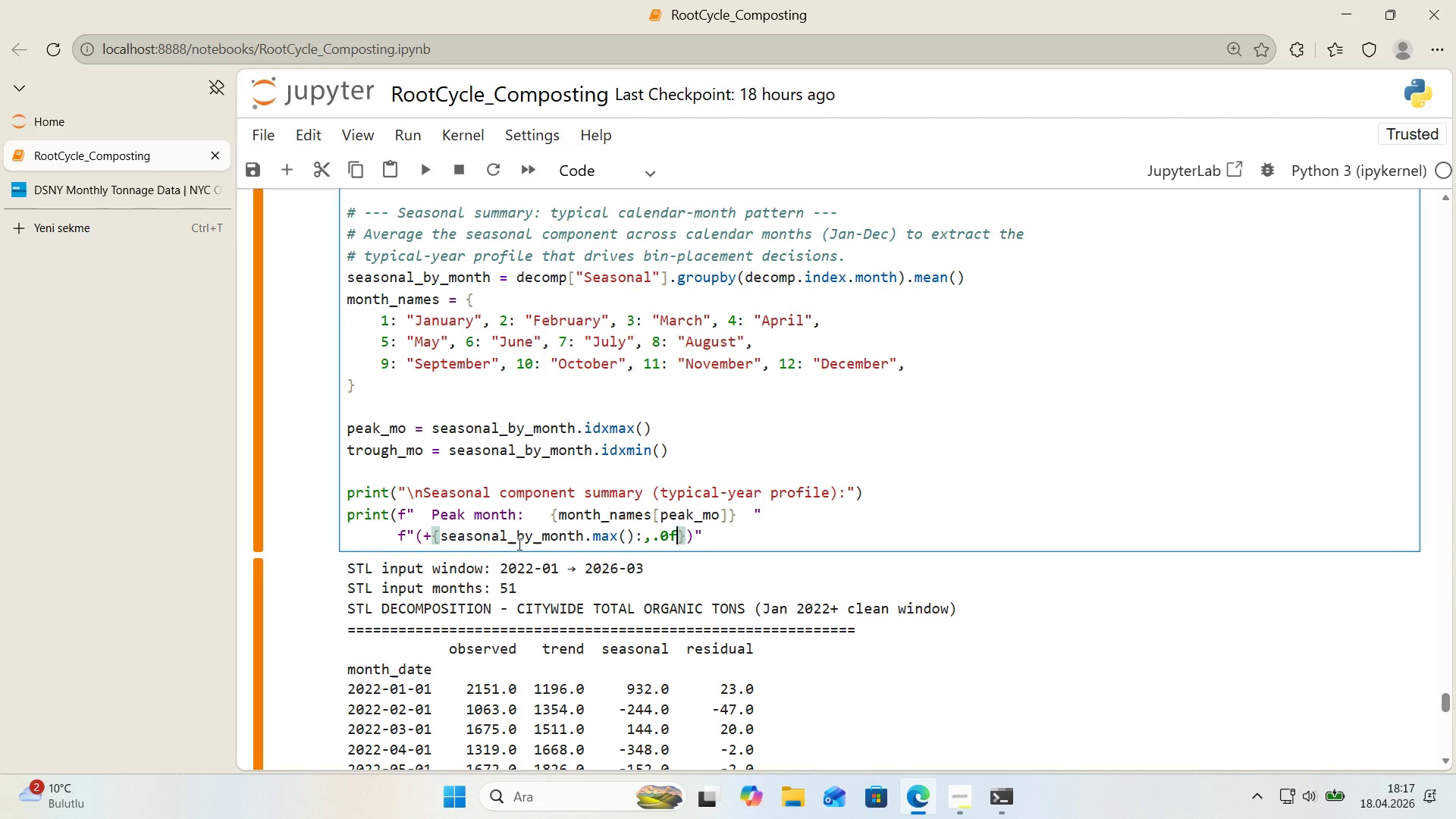 
key(ArrowRight)
 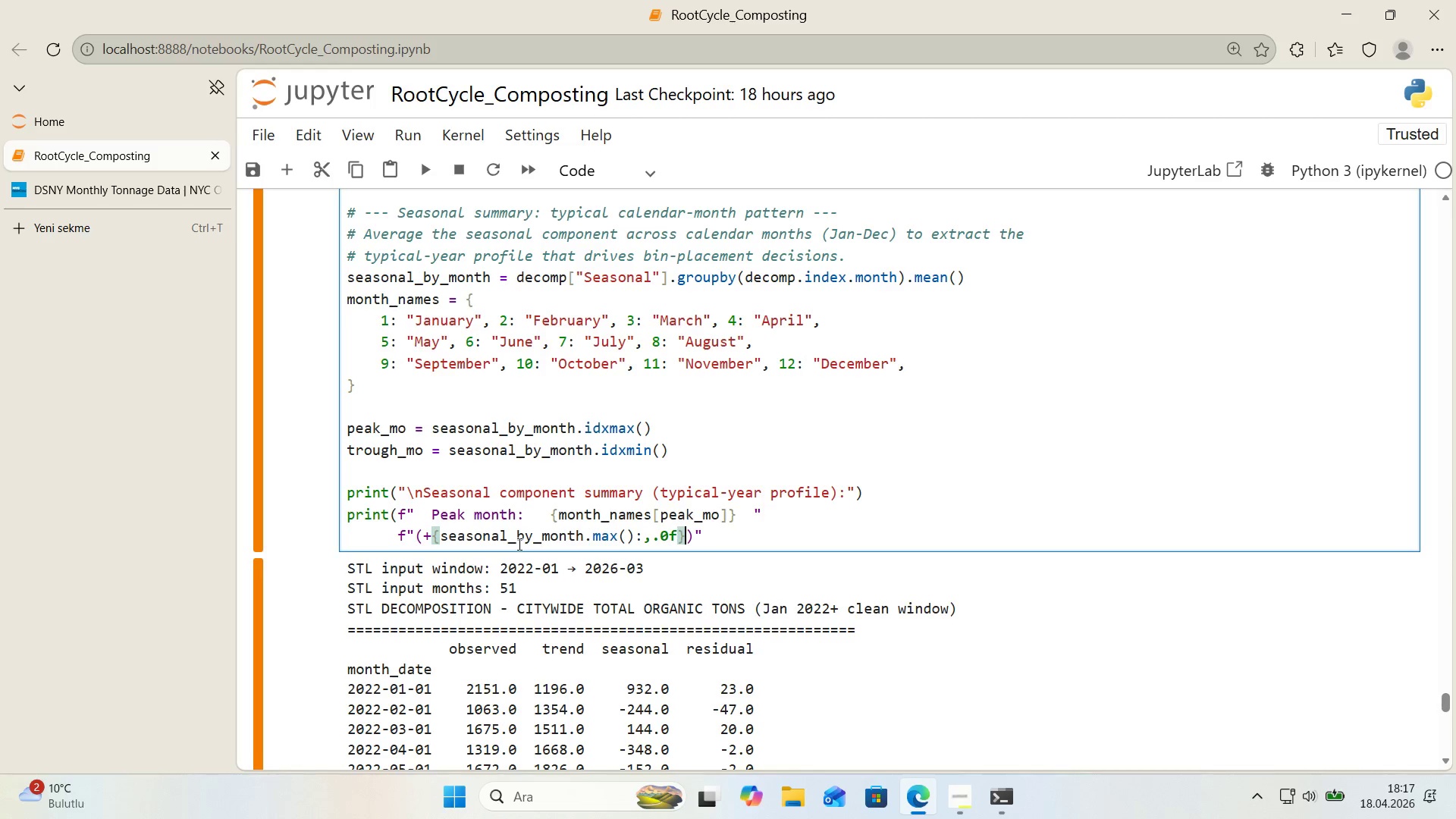 
type( tons above trend, averaged over cycle)
 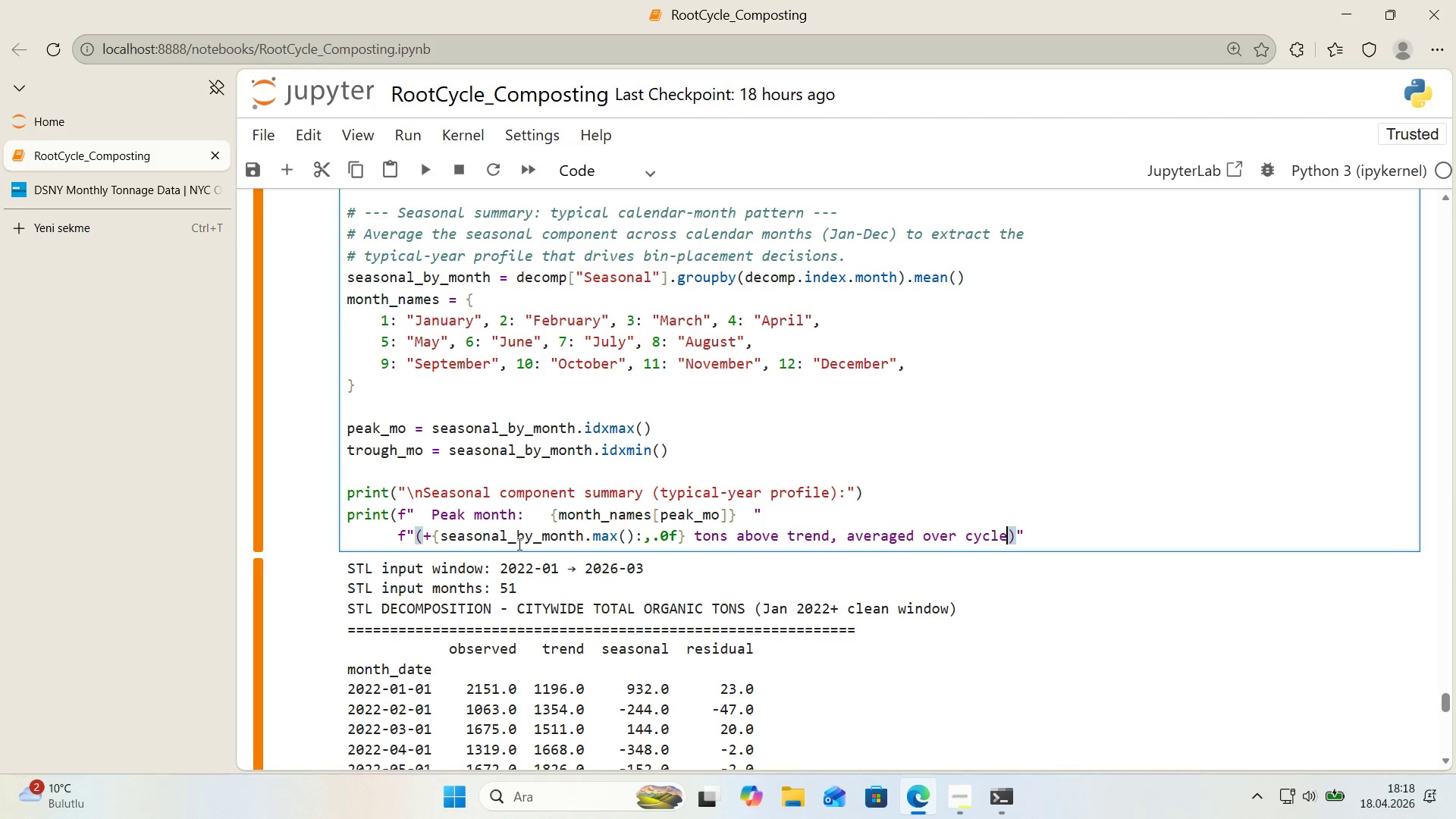 
key(ArrowRight)
 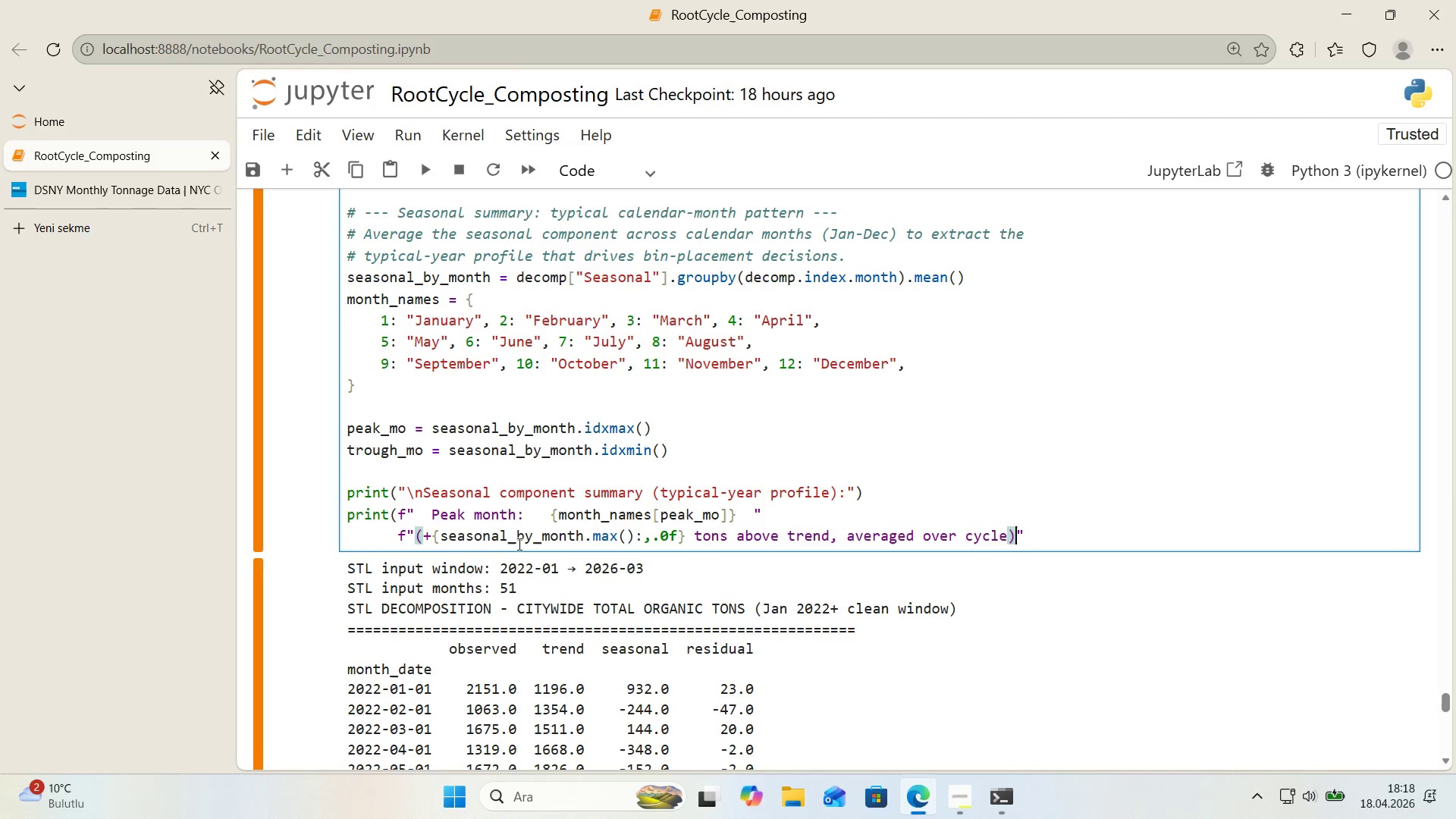 
key(ArrowRight)
 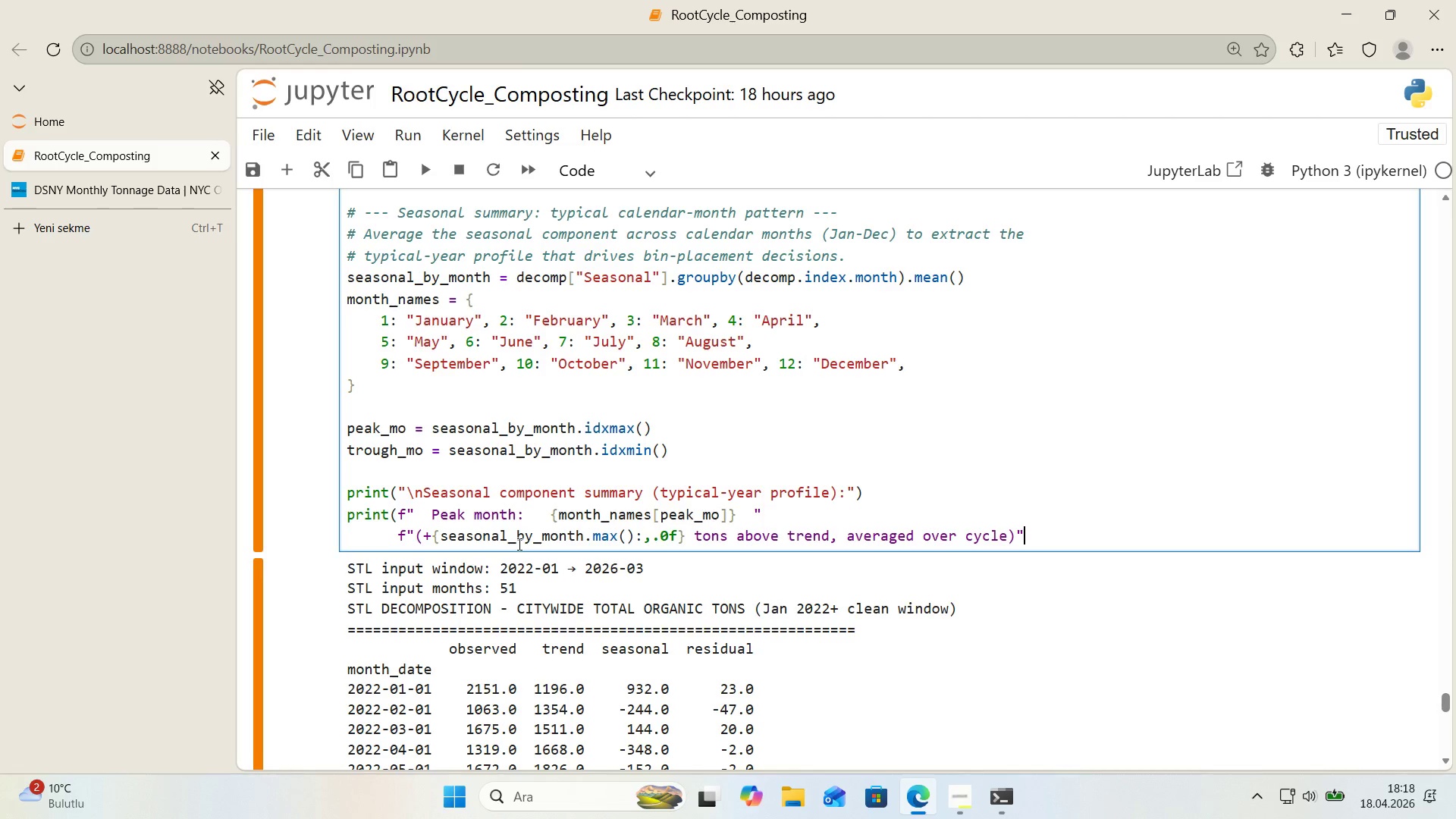 
key(Shift+9)
 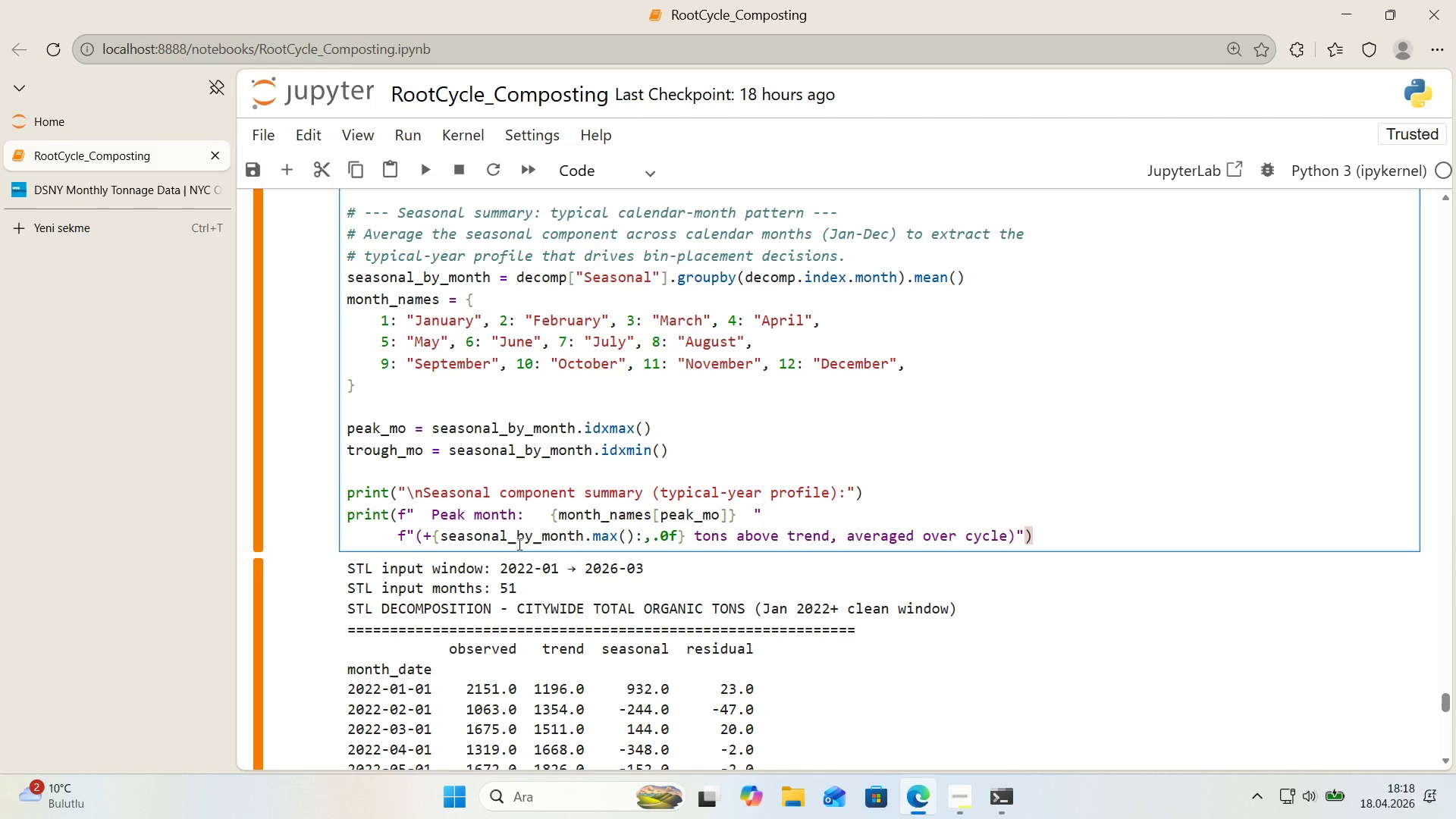 
key(Enter)
 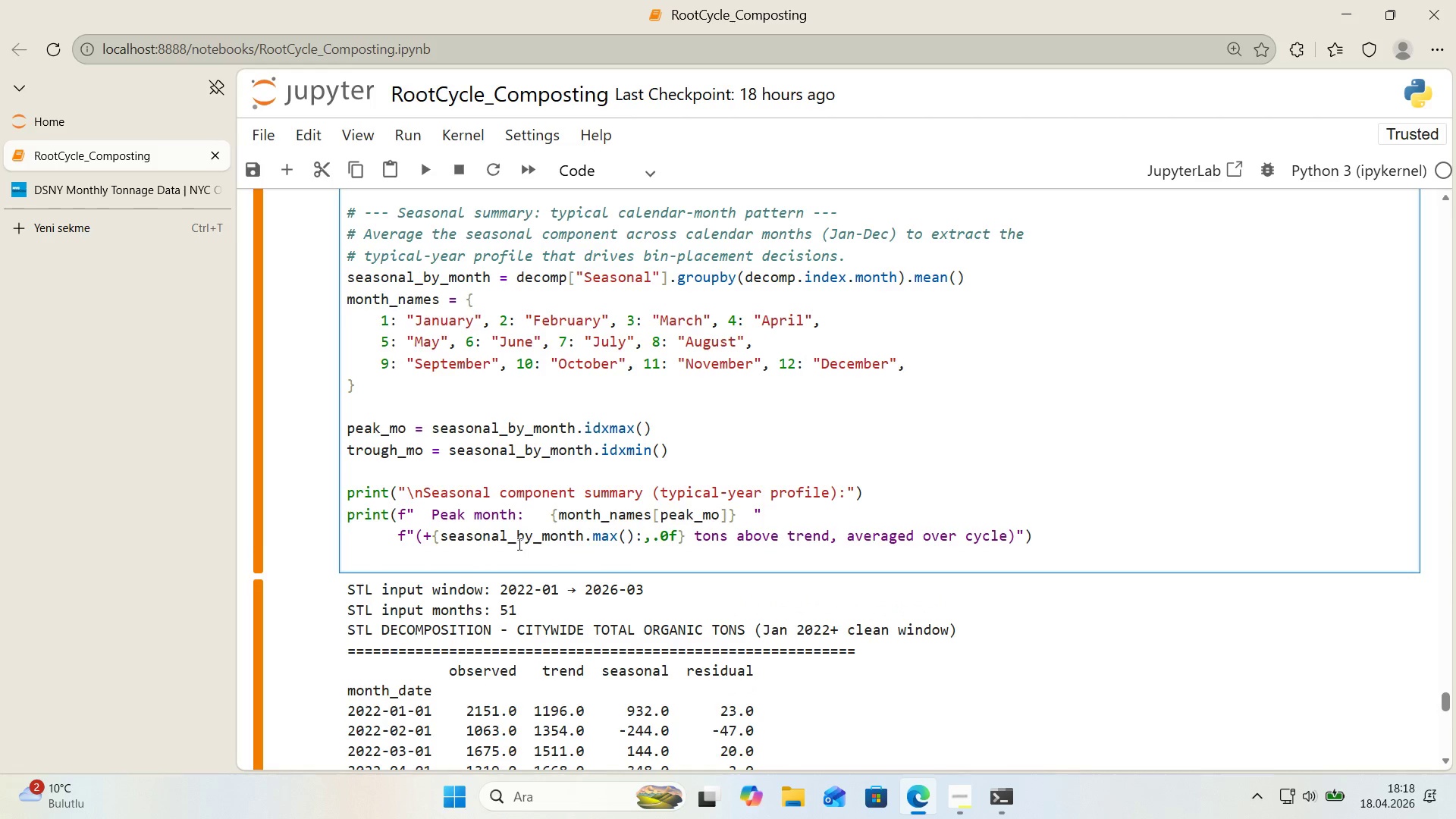 
type(pr'nt*()
 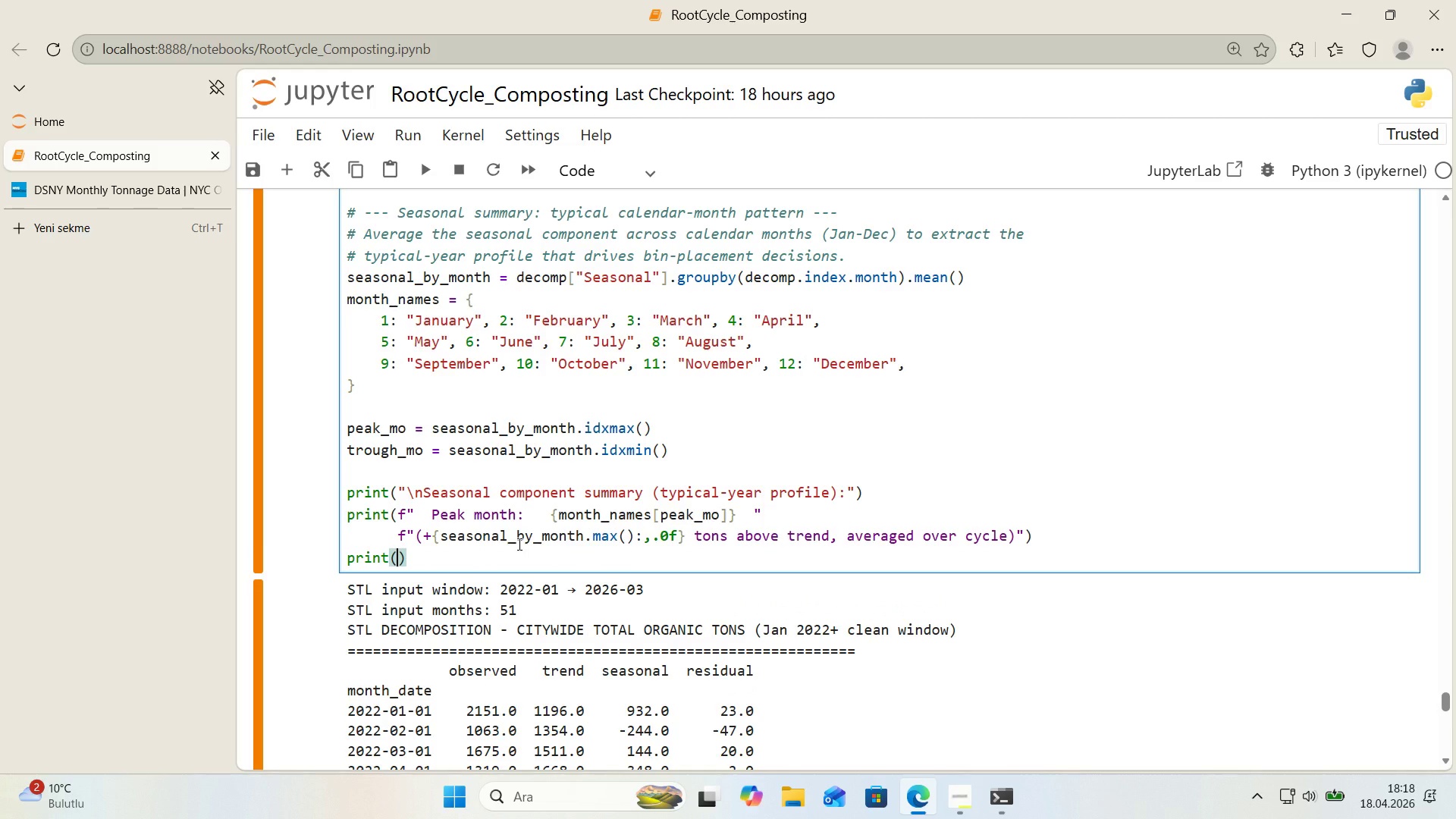 
 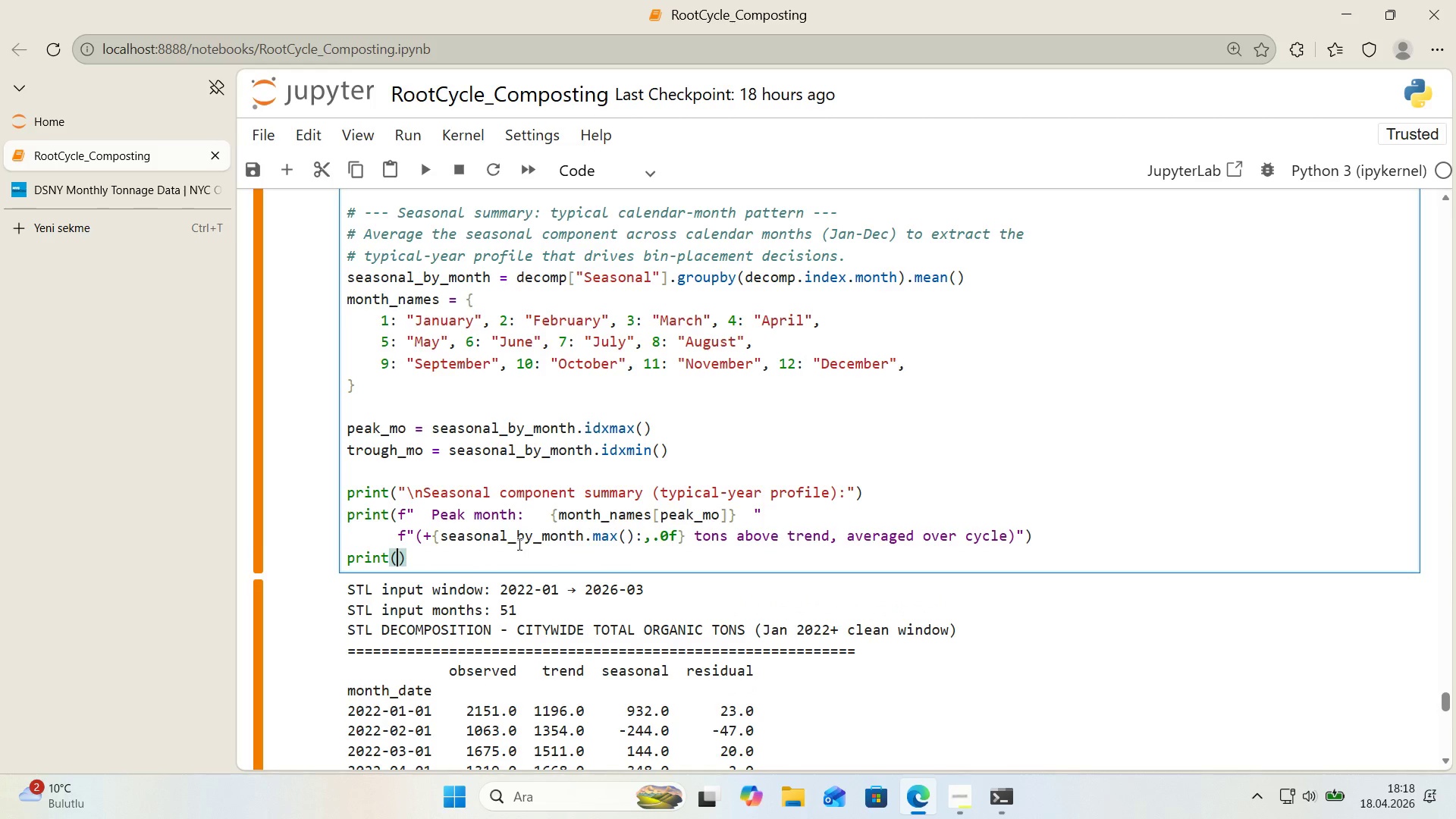 
key(ArrowLeft)
 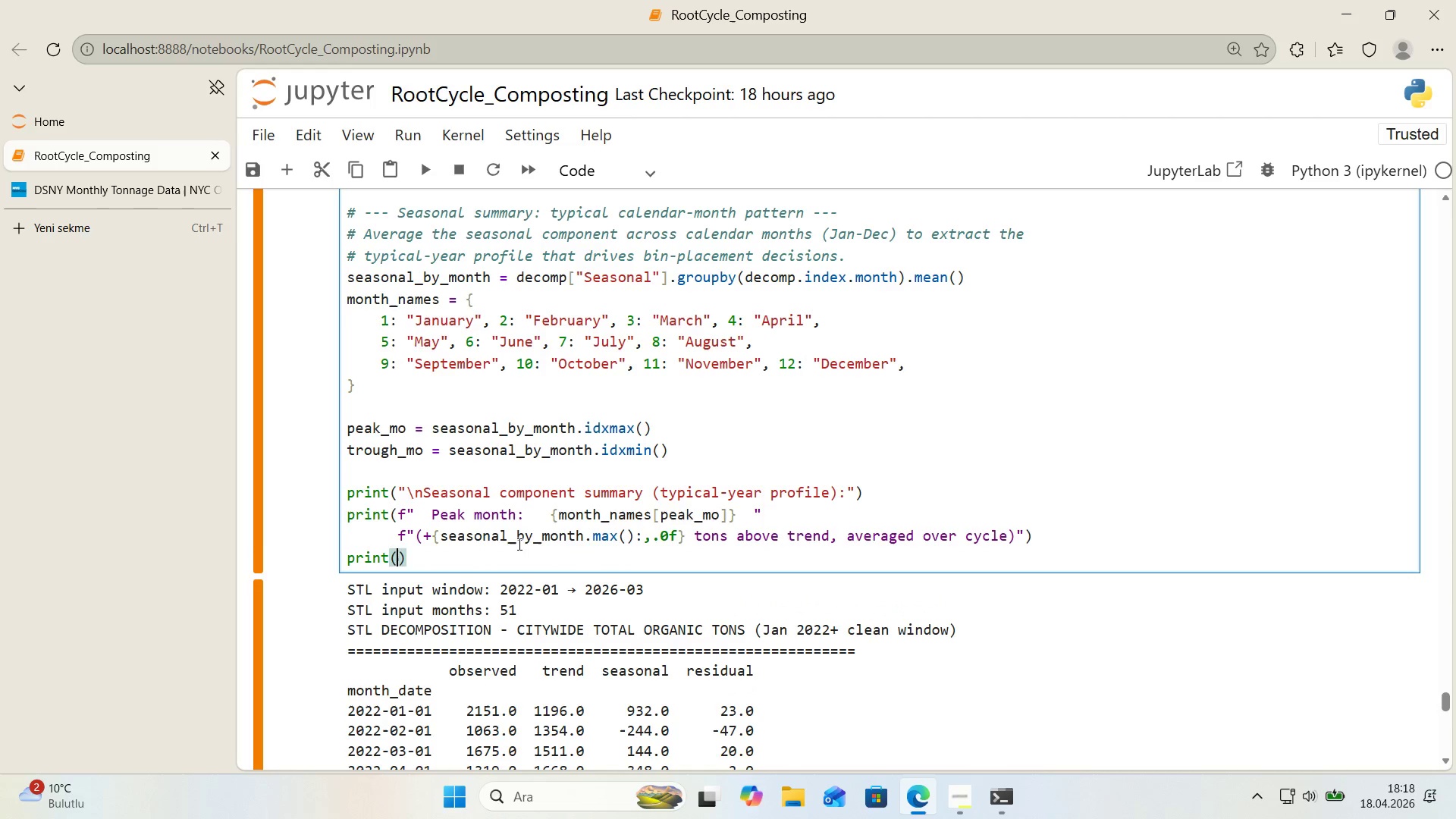 
key(F)
 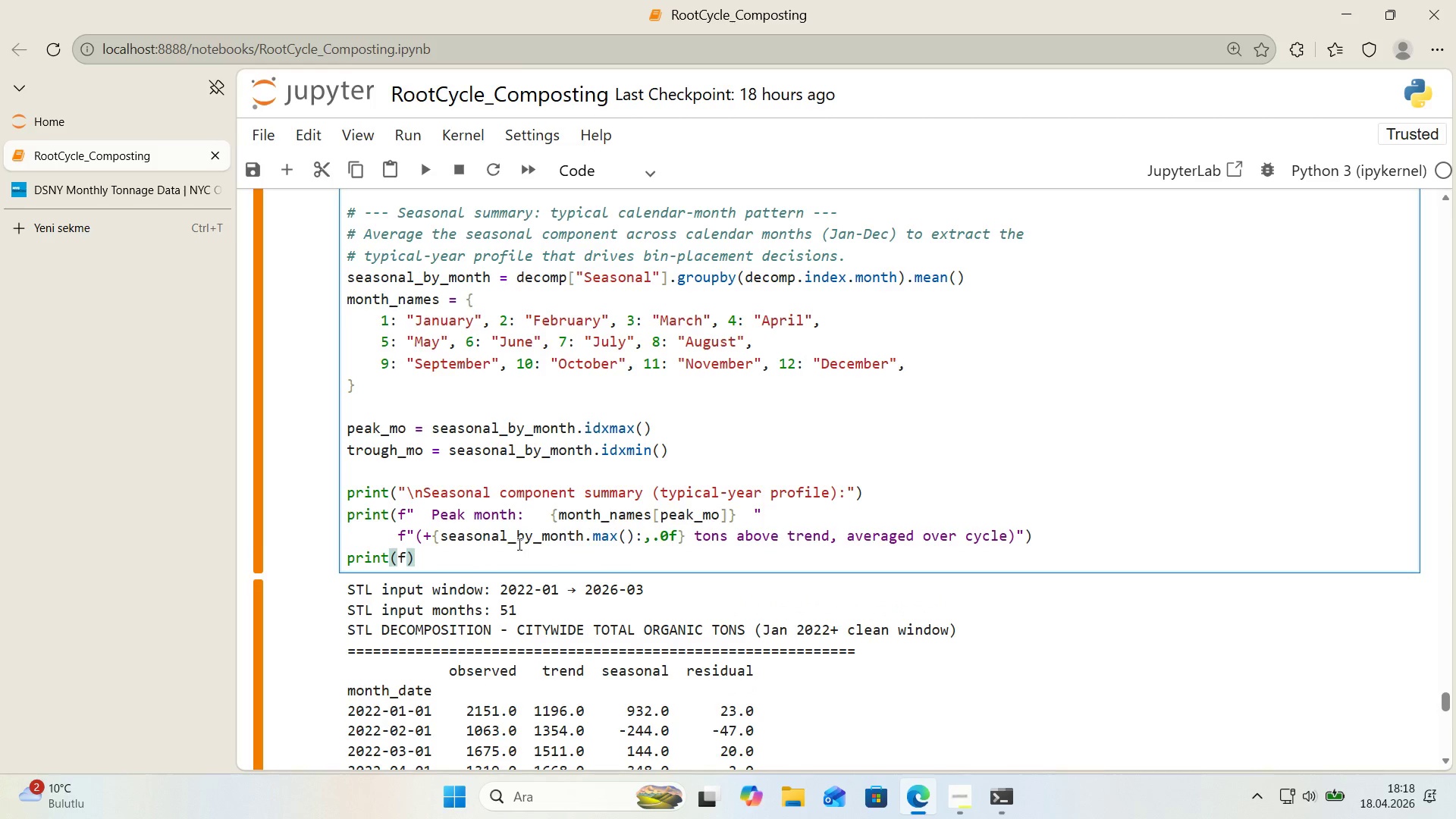 
key(Backquote)
 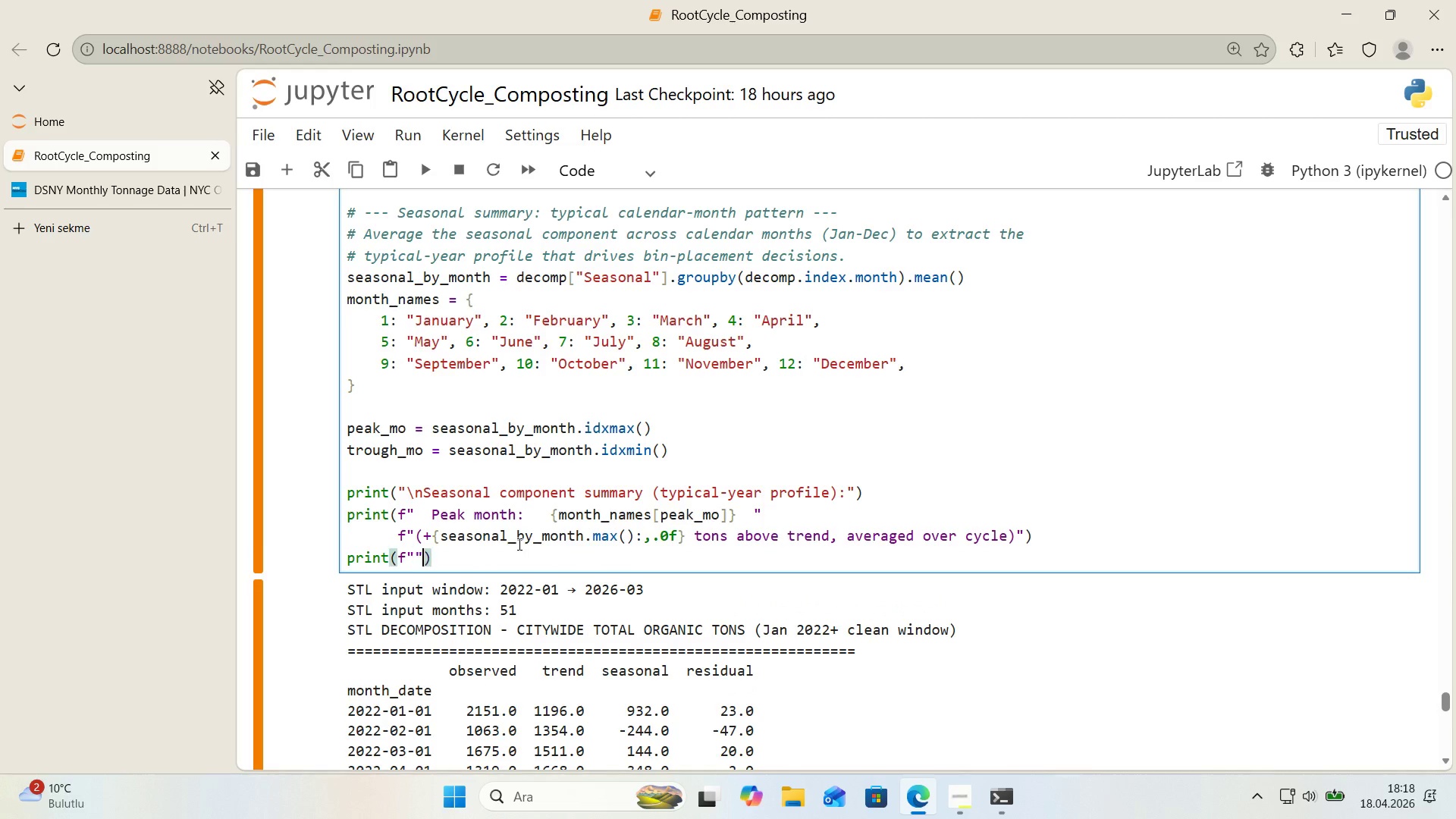 
key(Backquote)
 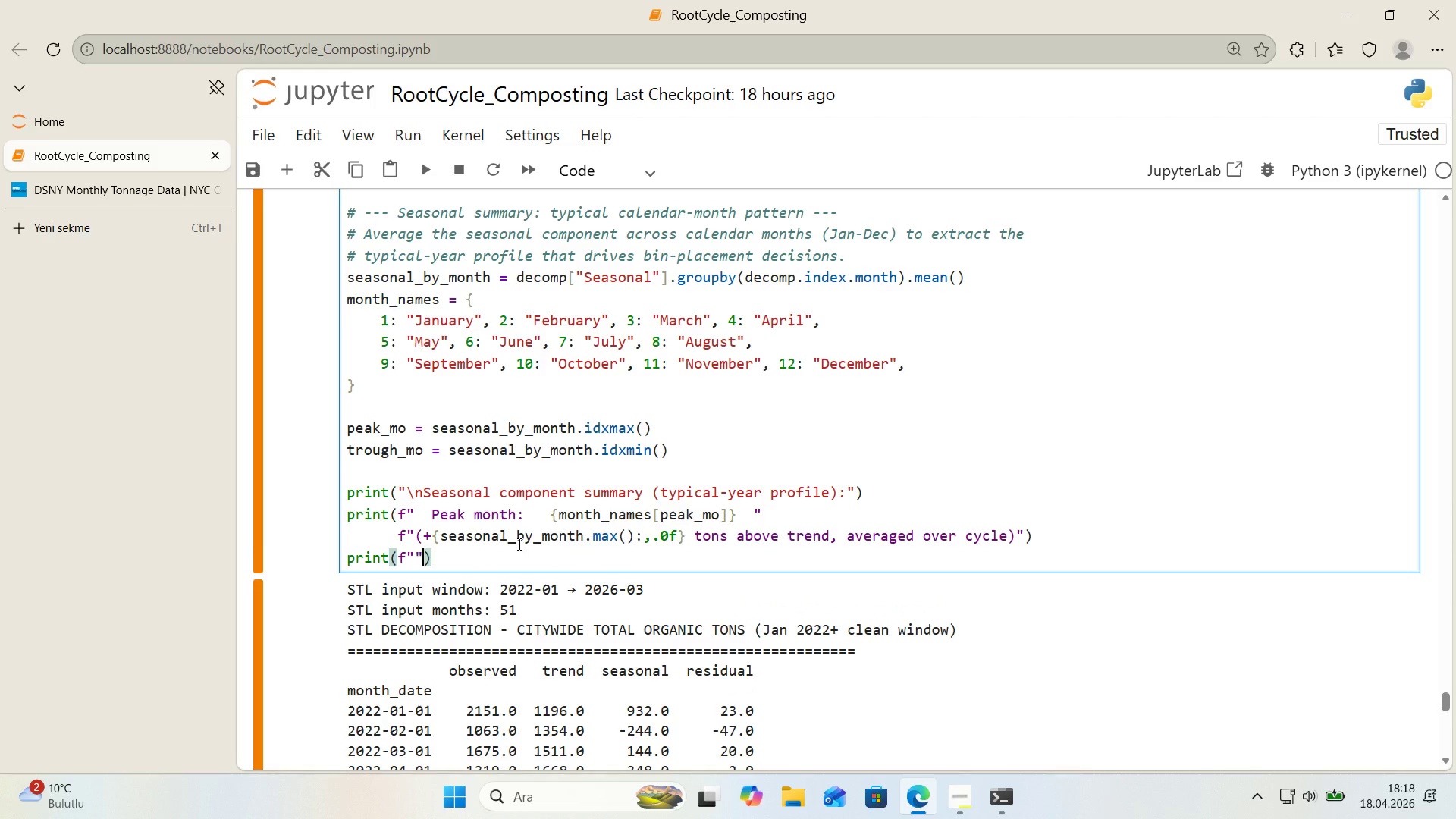 
key(ArrowLeft)
 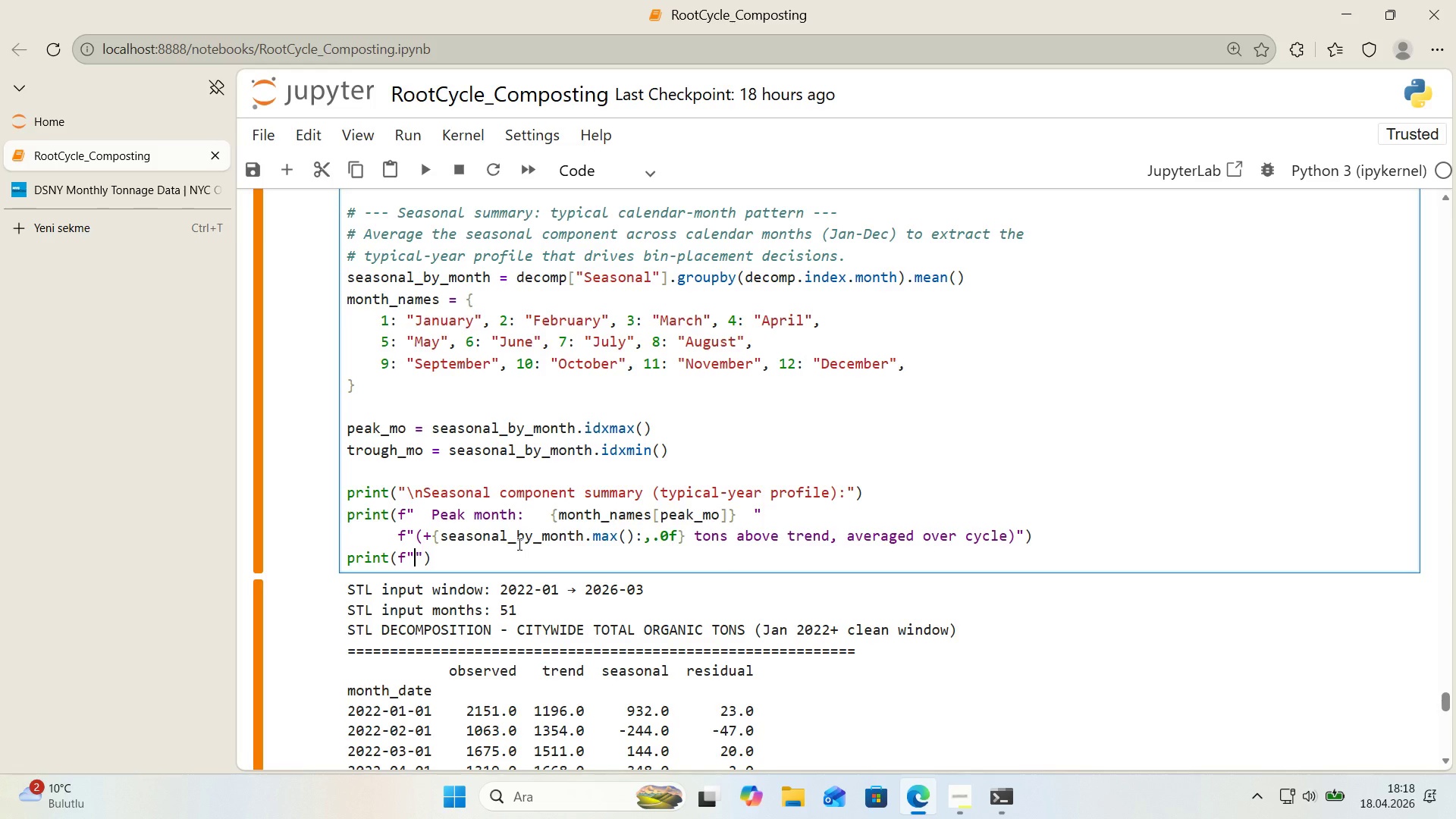 
type( Trough moth)
key(Backspace)
key(Backspace)
type(nth> )
 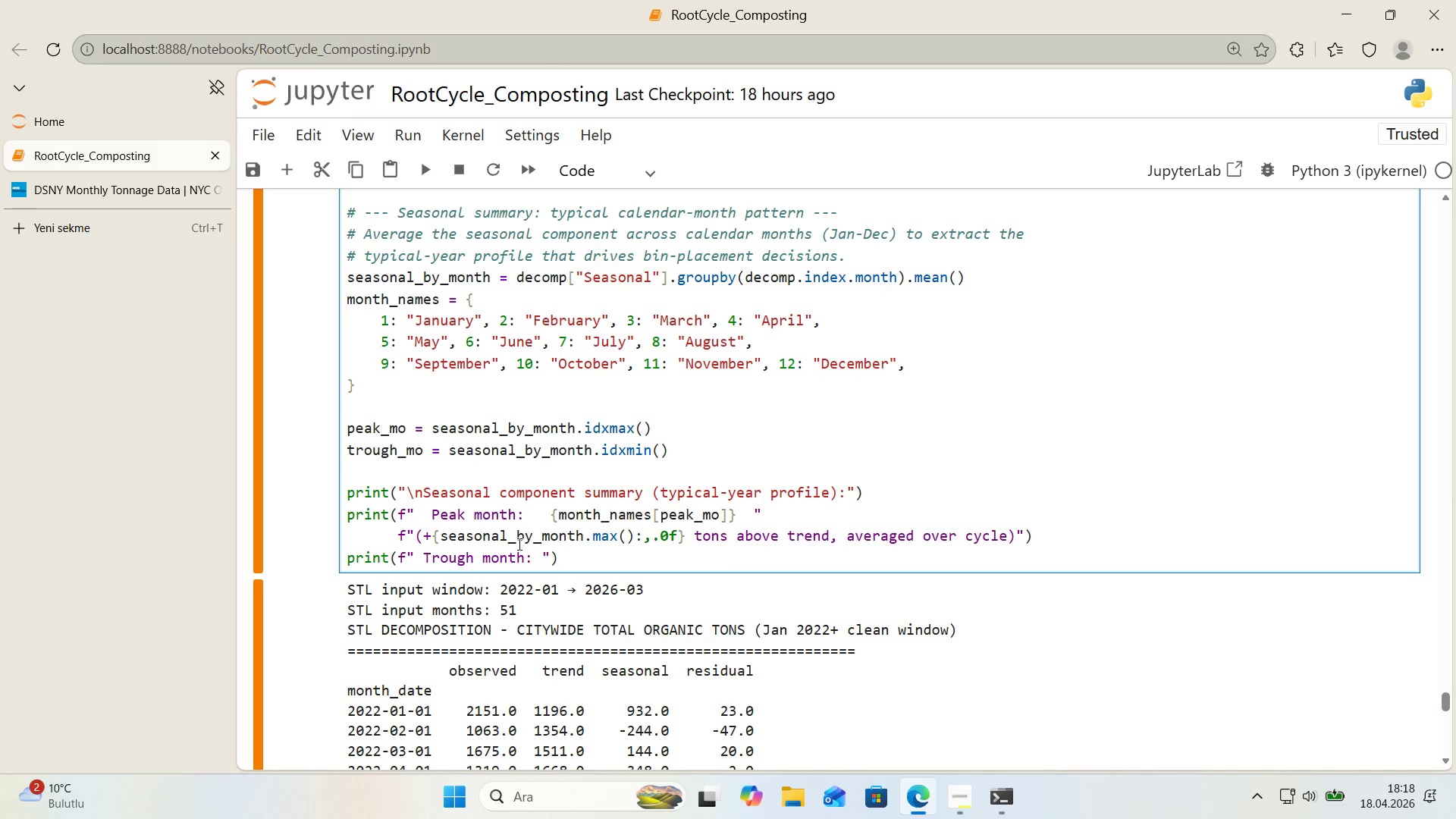 
key(Alt+Control+7)
 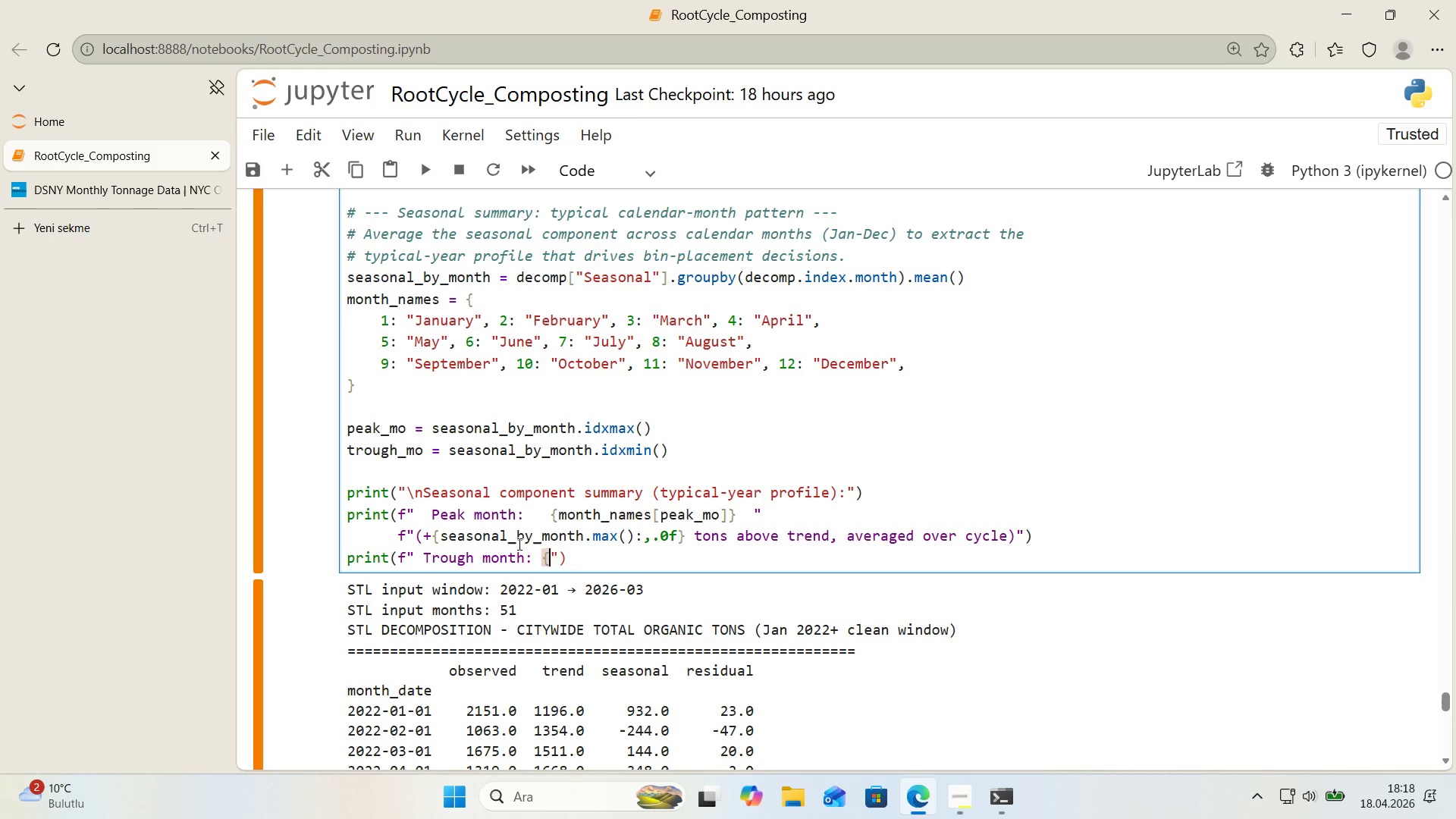 
key(Alt+Control+0)
 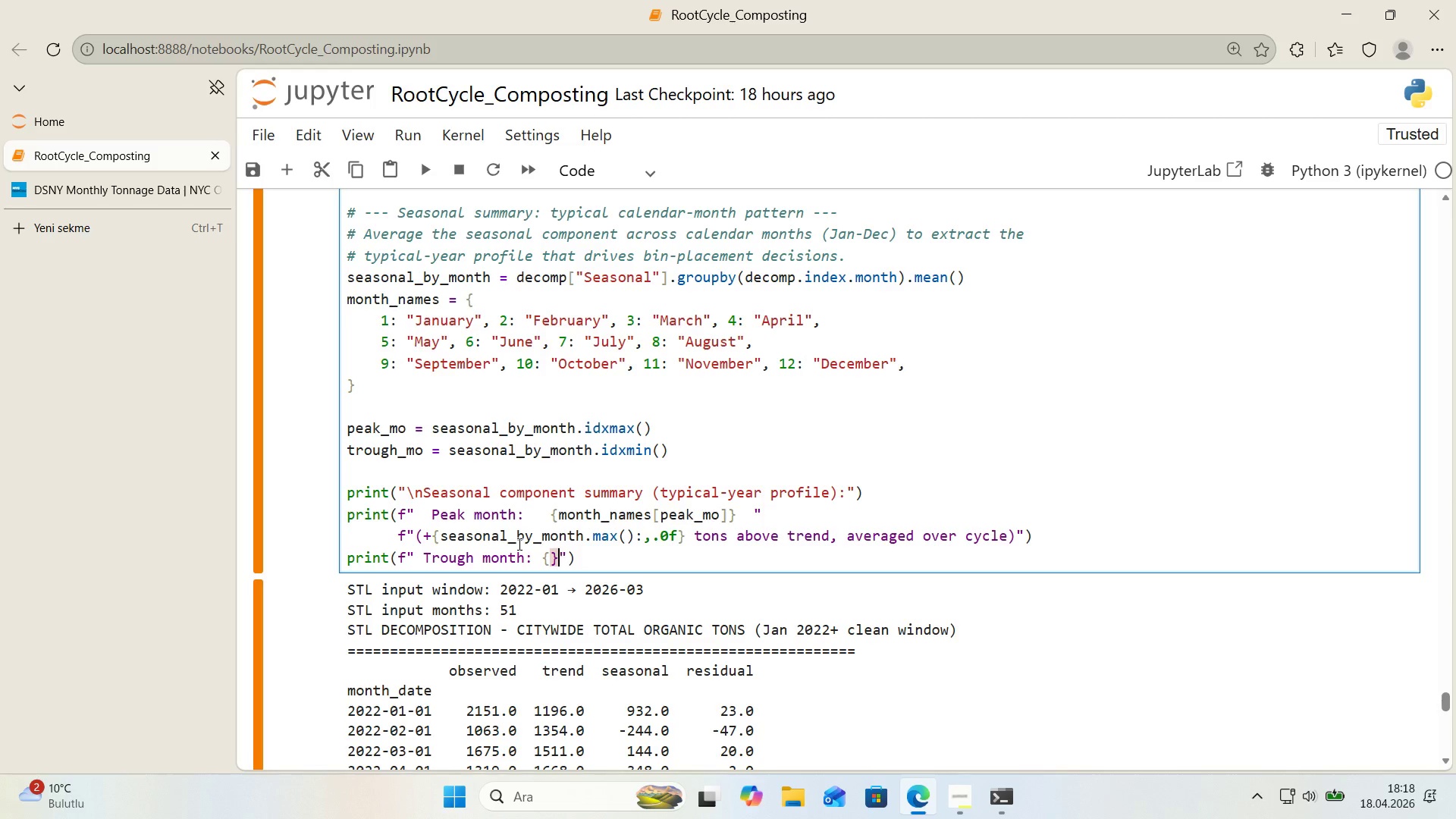 
key(ArrowLeft)
 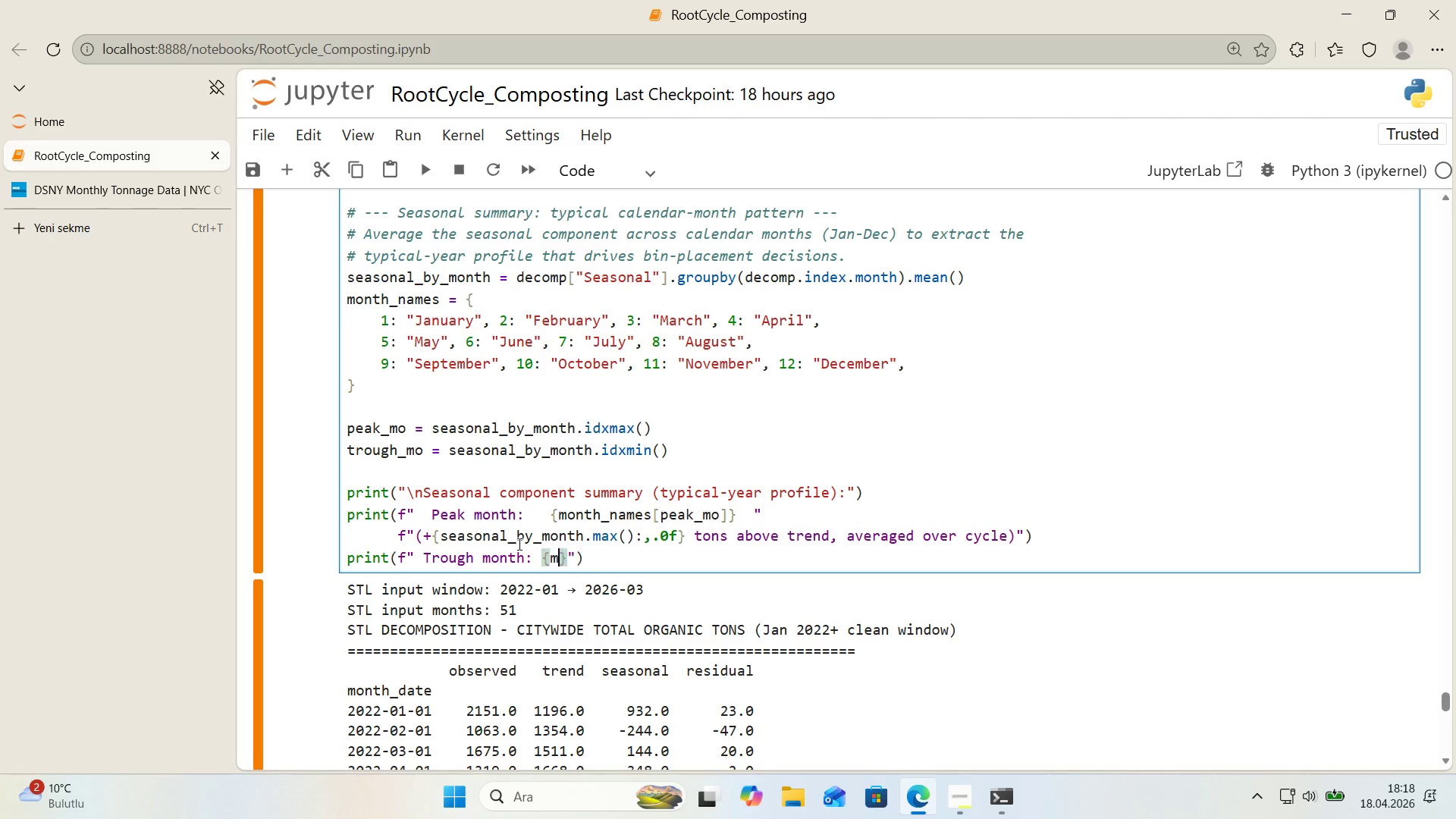 
type(month_names)
 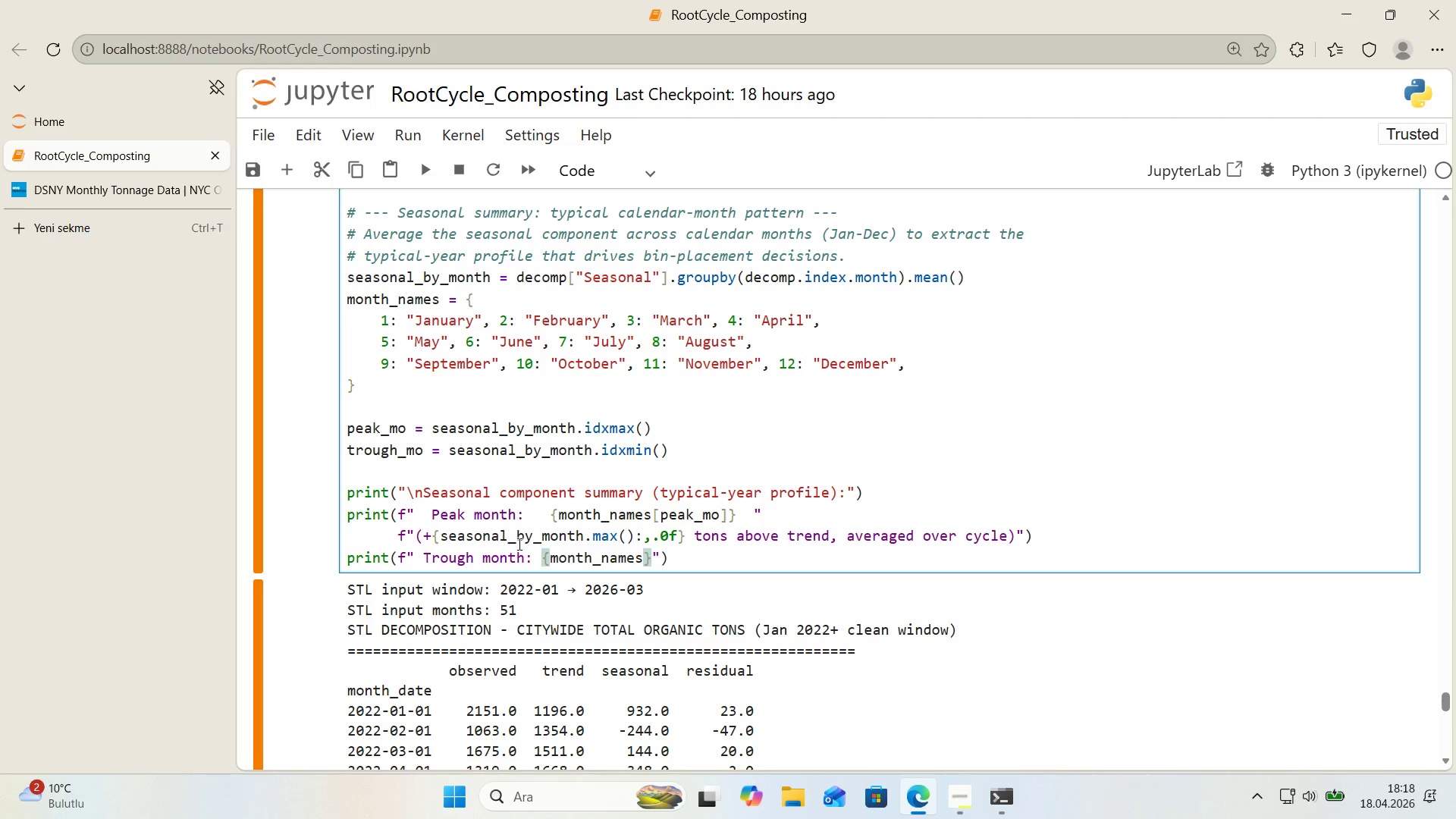 
key(Alt+Control+8)
 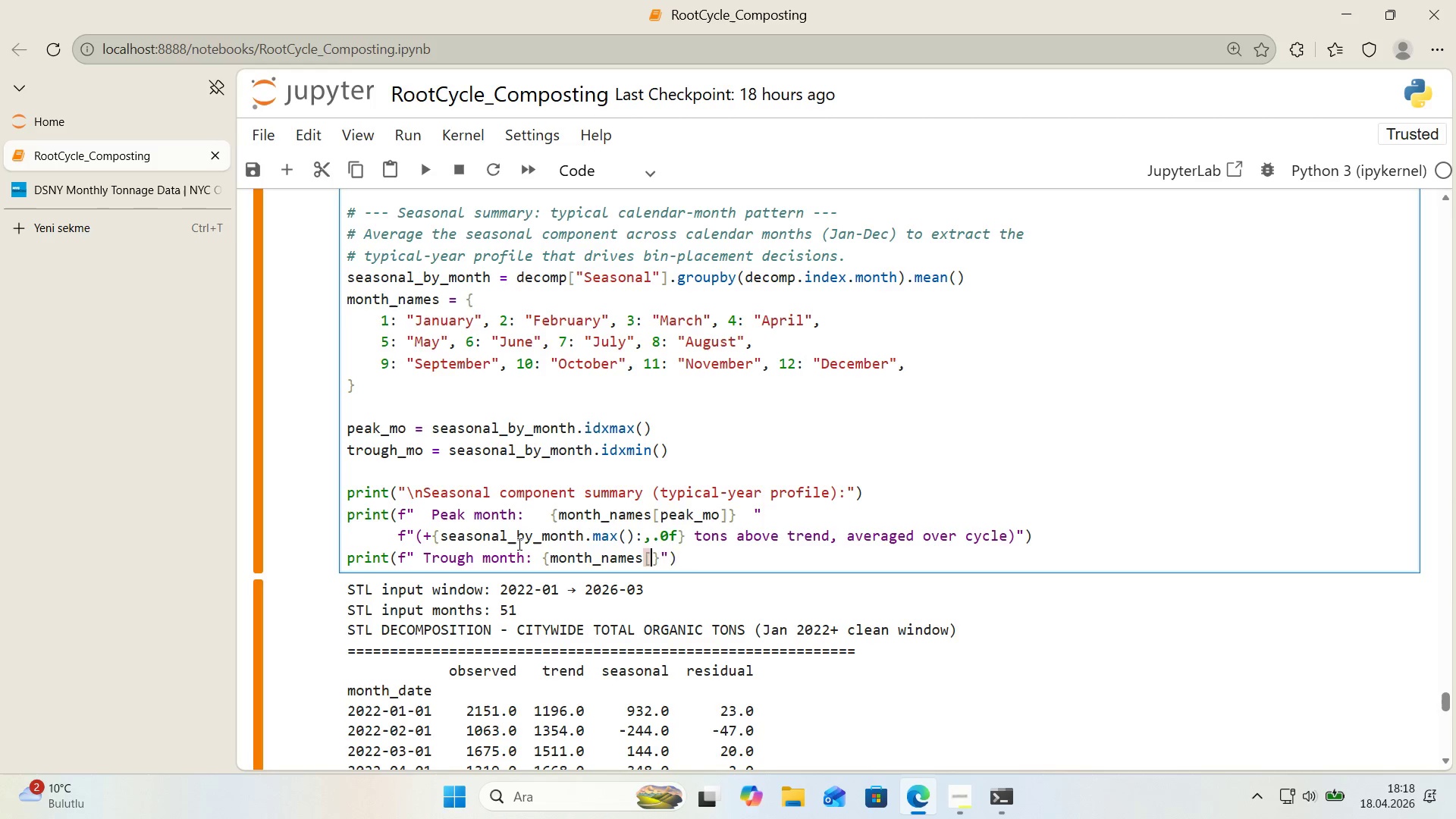 
key(Alt+Control+9)
 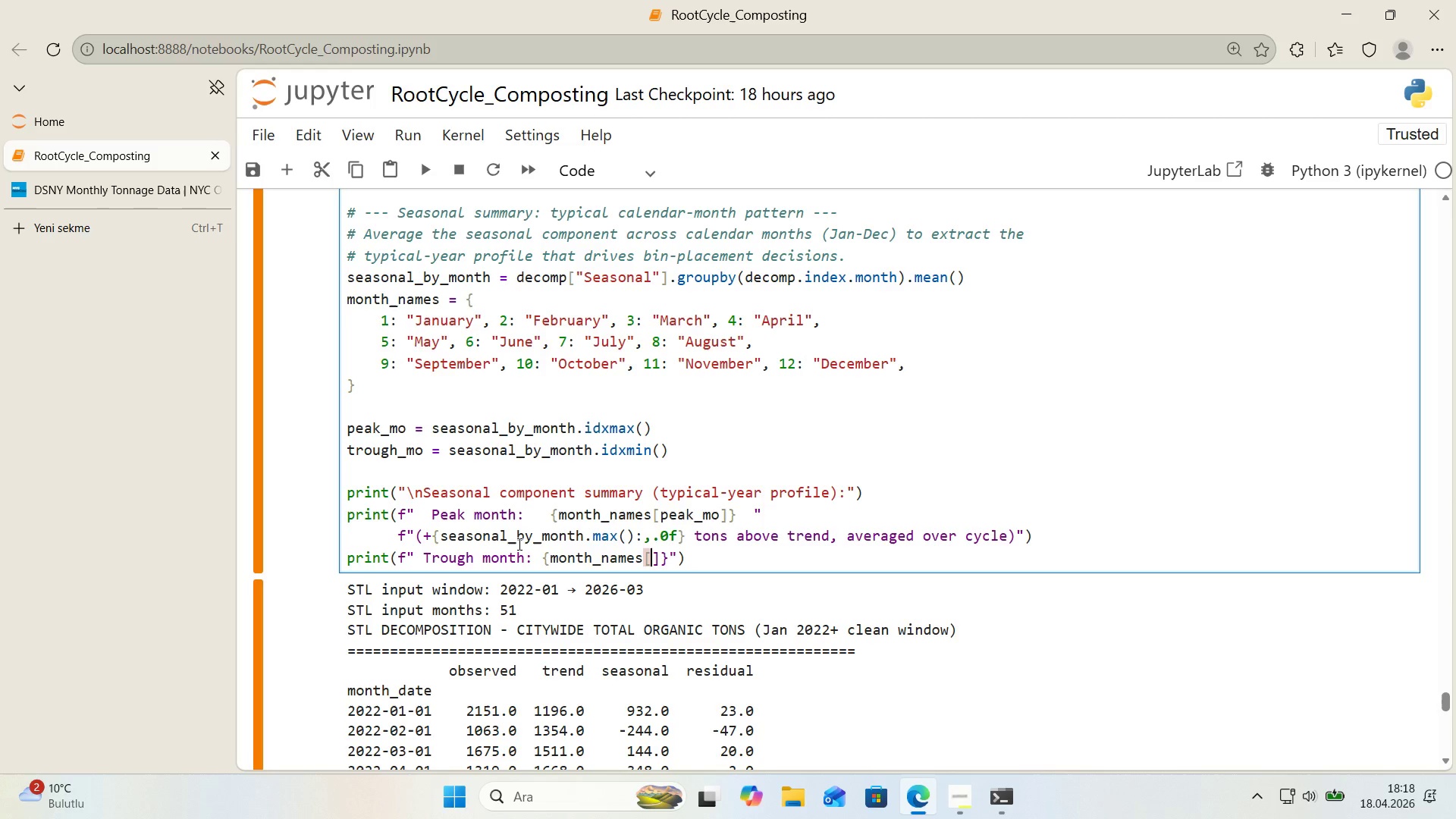 
key(ArrowLeft)
 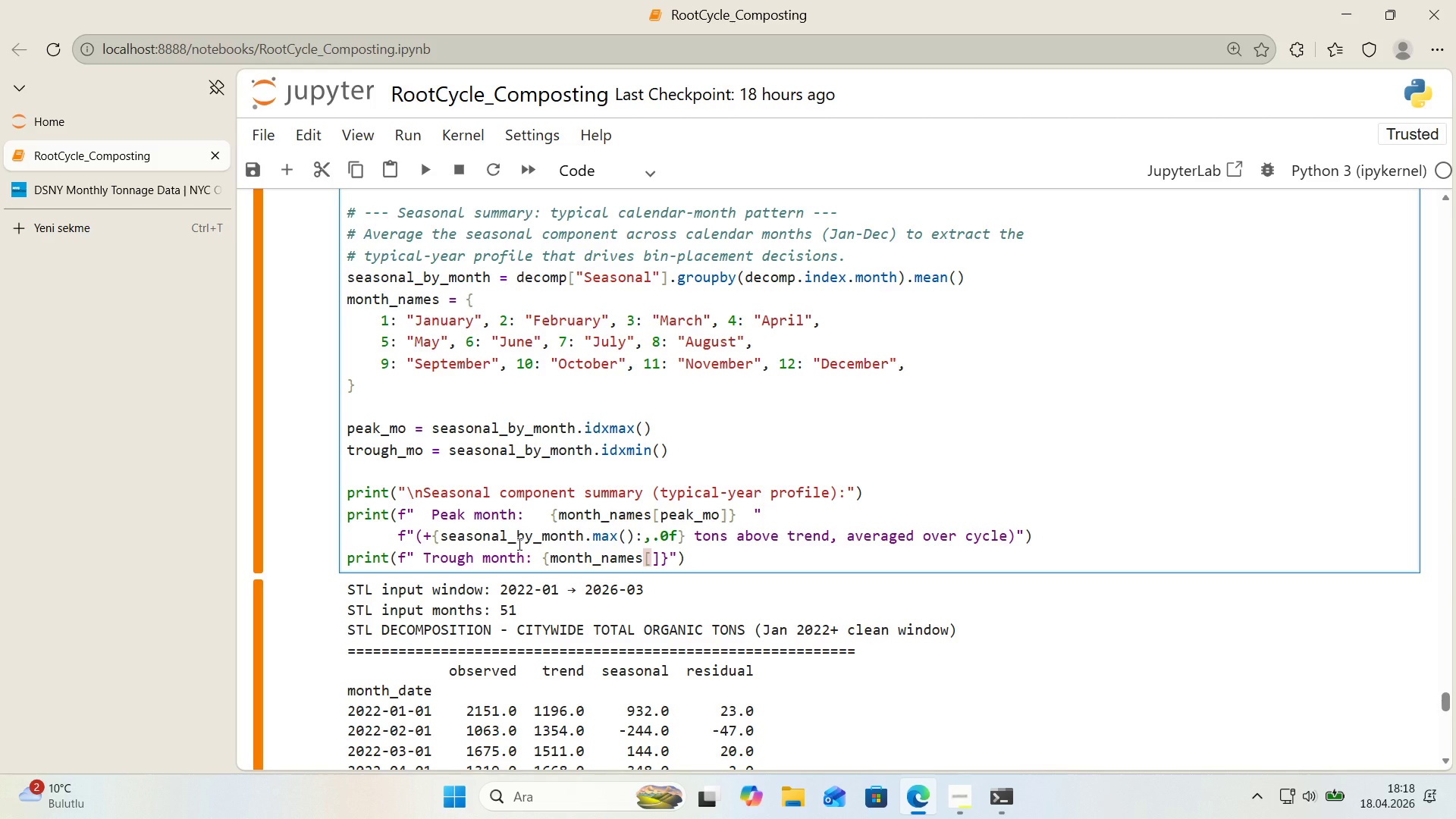 
type(trough_o)
key(Backspace)
type(mo)
 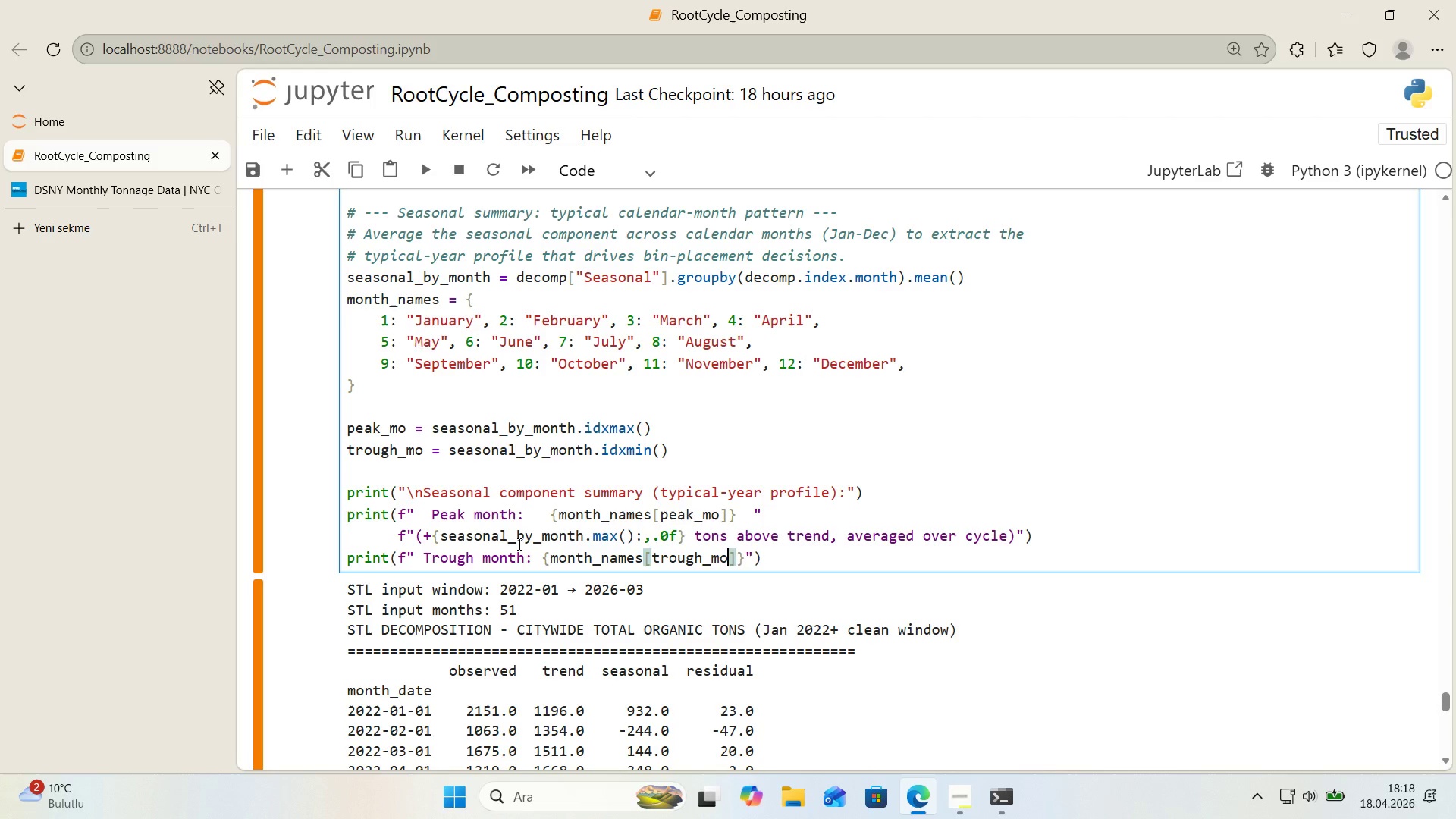 
key(ArrowRight)
 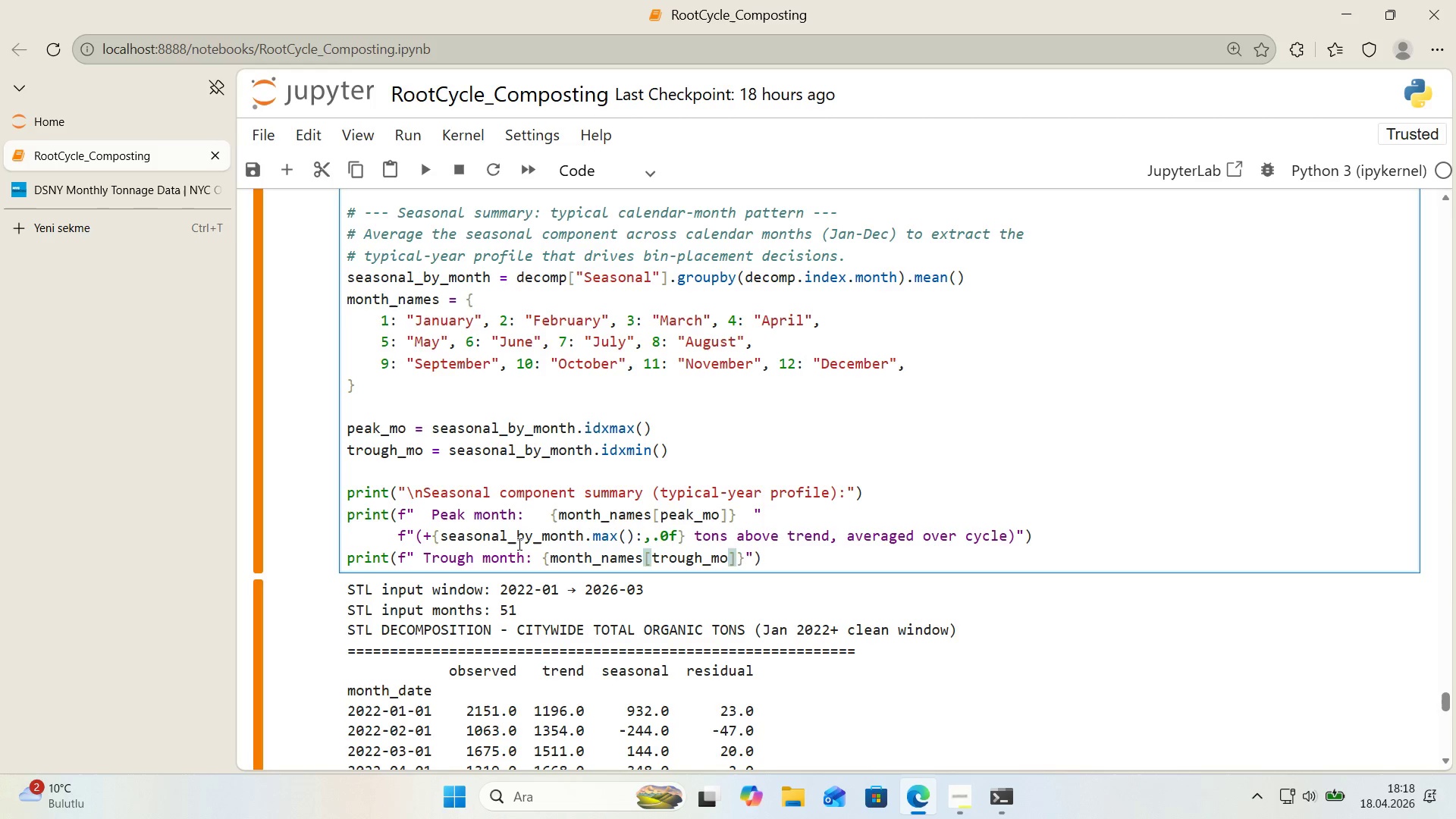 
key(ArrowRight)
 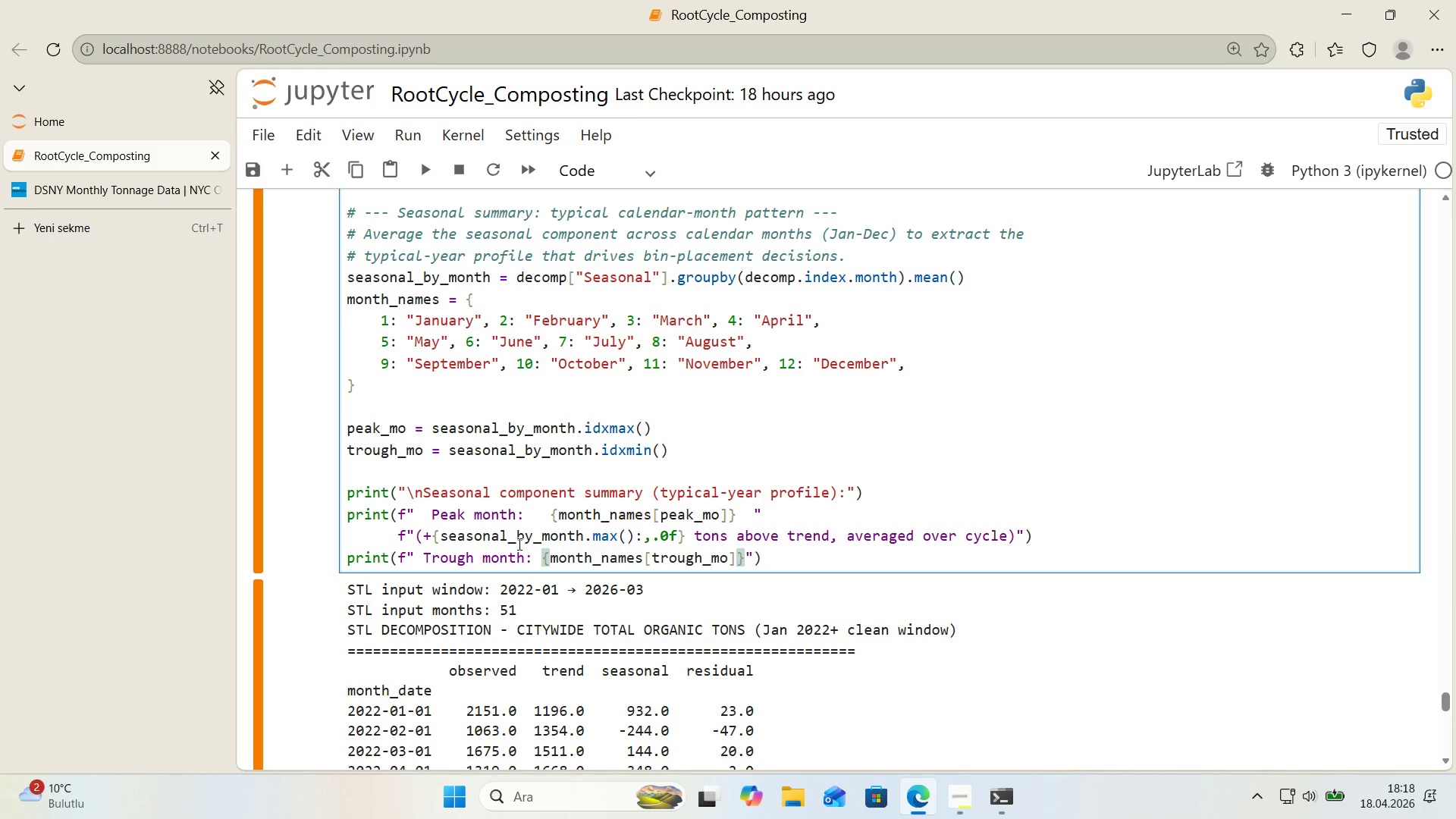 
key(Space)
 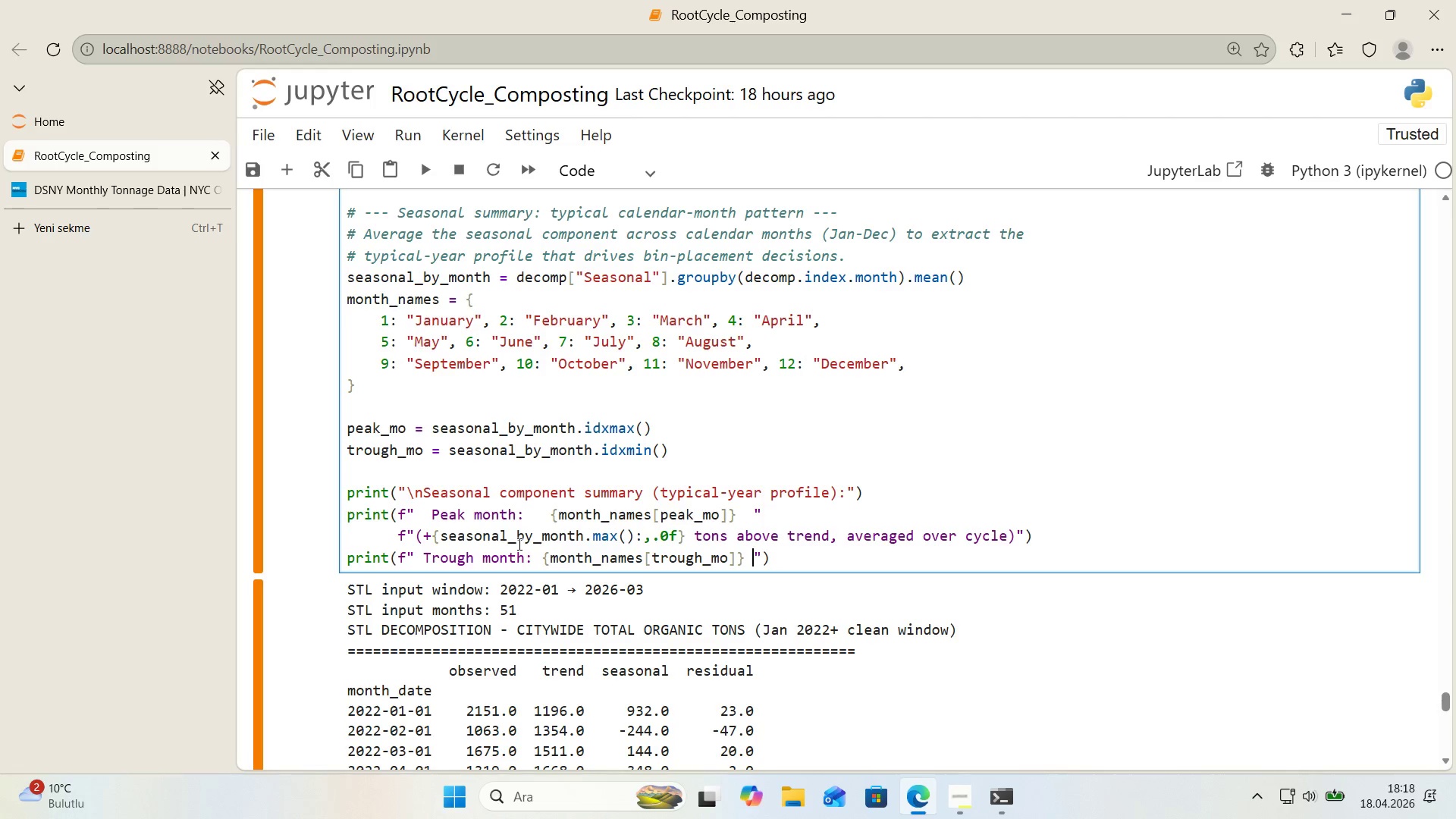 
key(Space)
 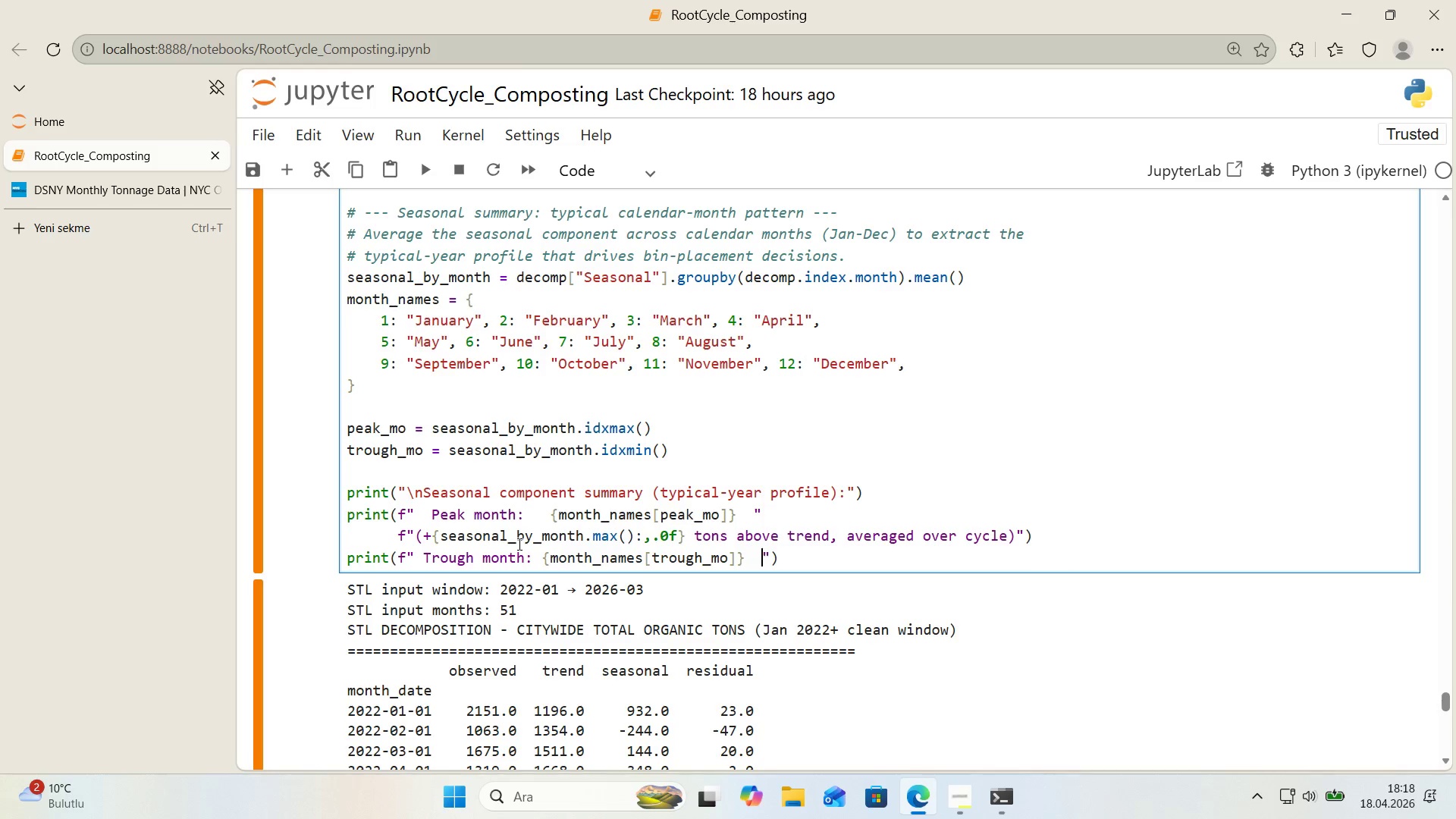 
key(Space)
 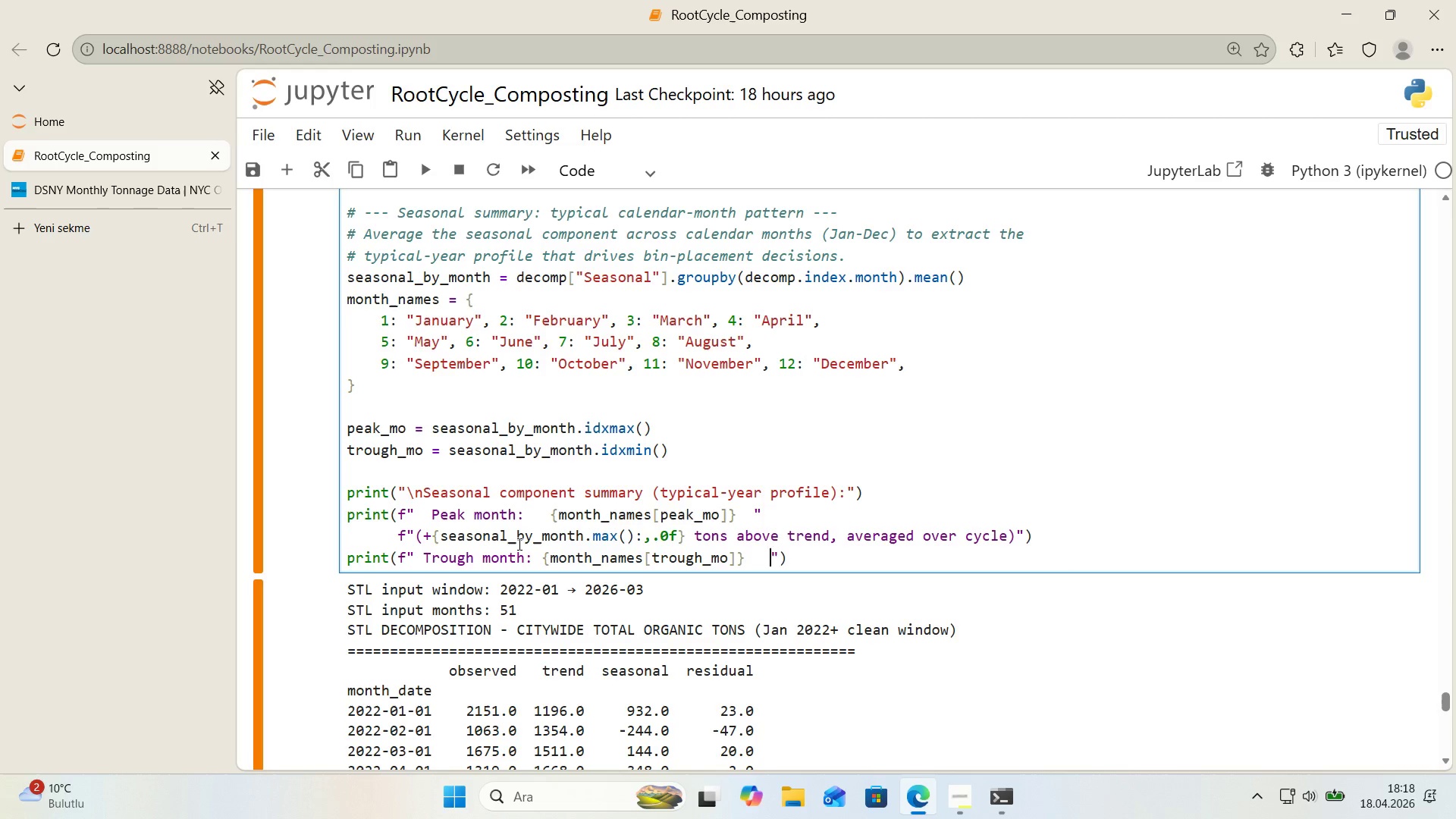 
key(ArrowRight)
 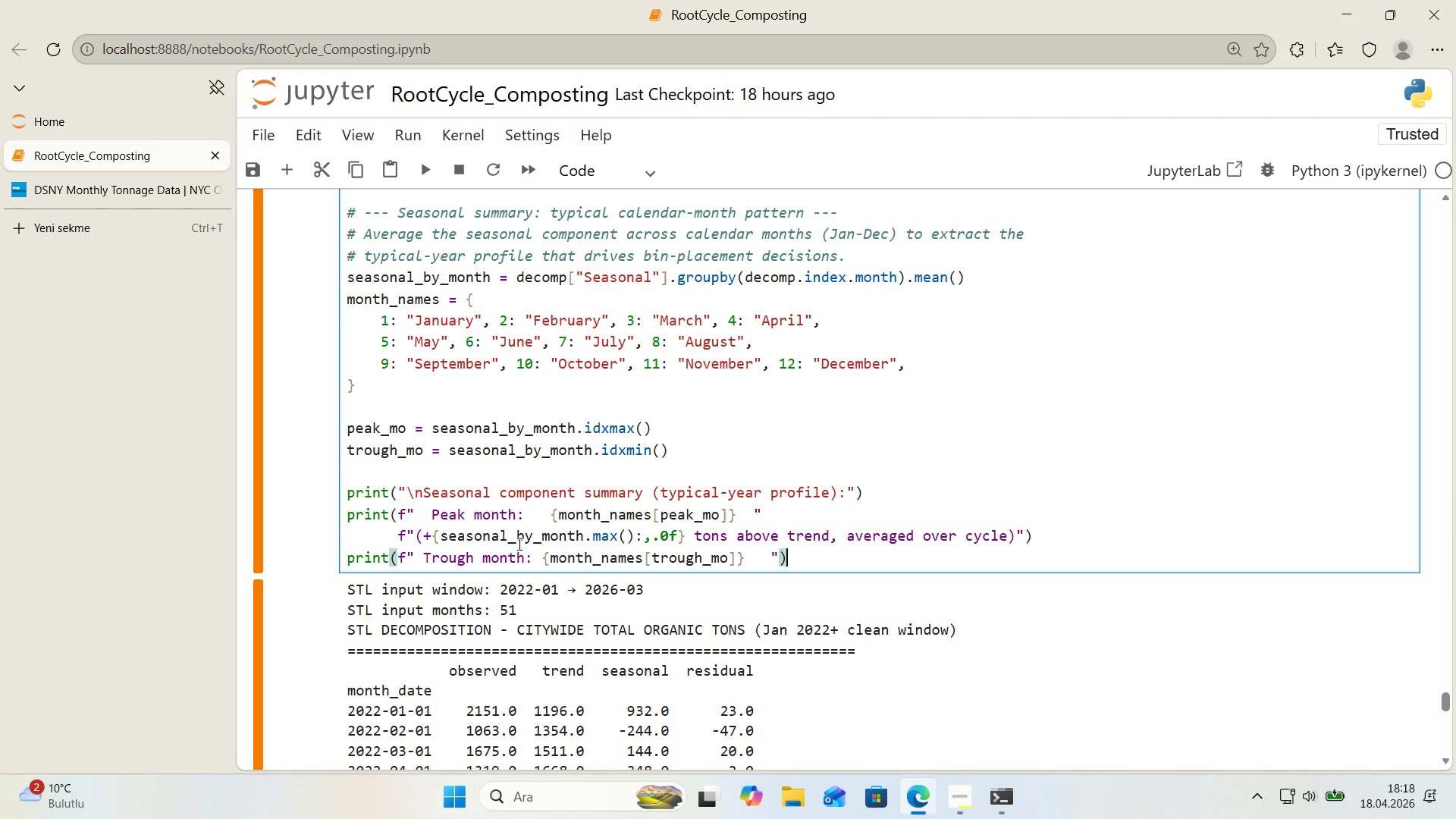 
key(ArrowRight)
 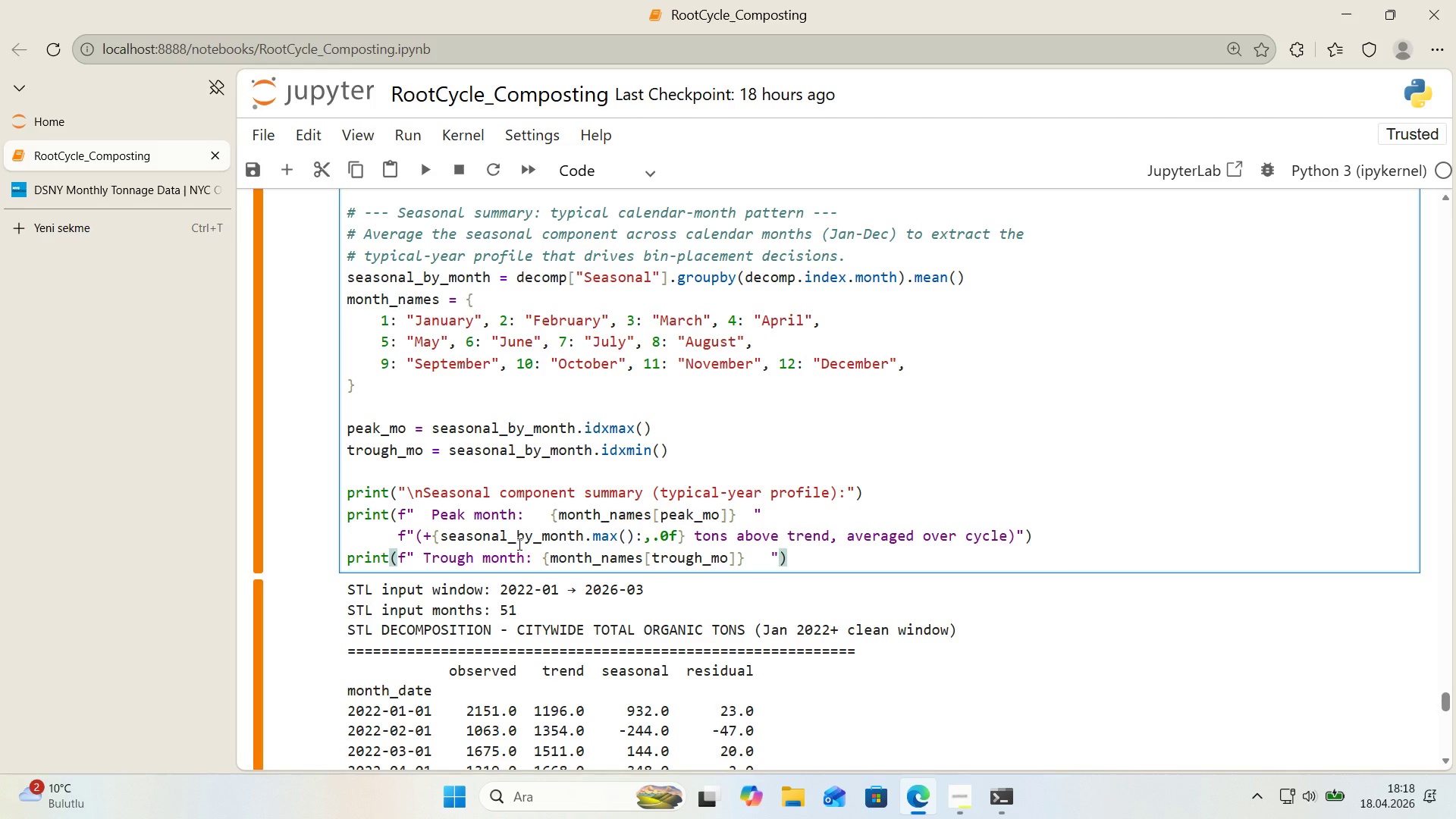 
key(Backspace)
 